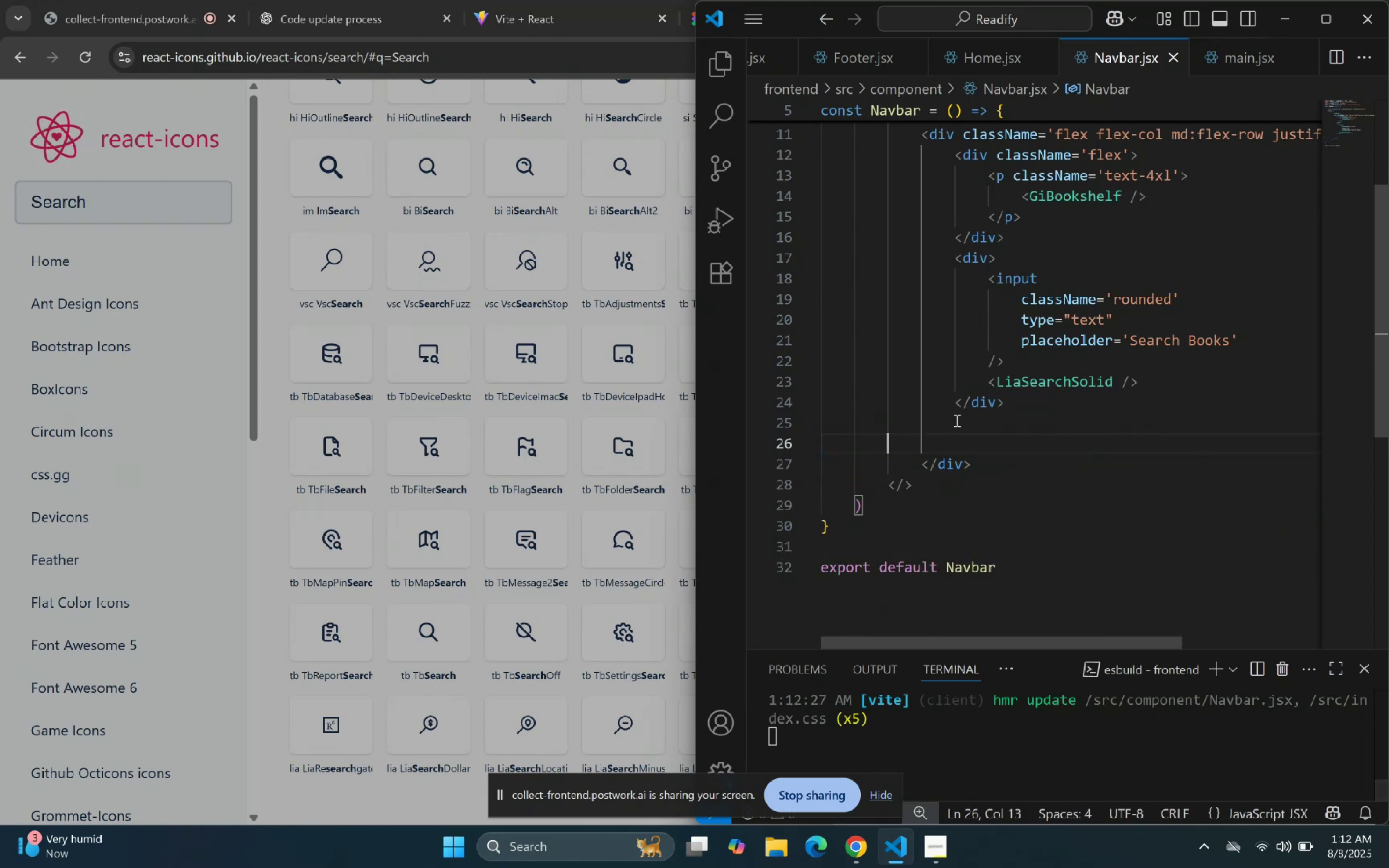 
key(Backspace)
 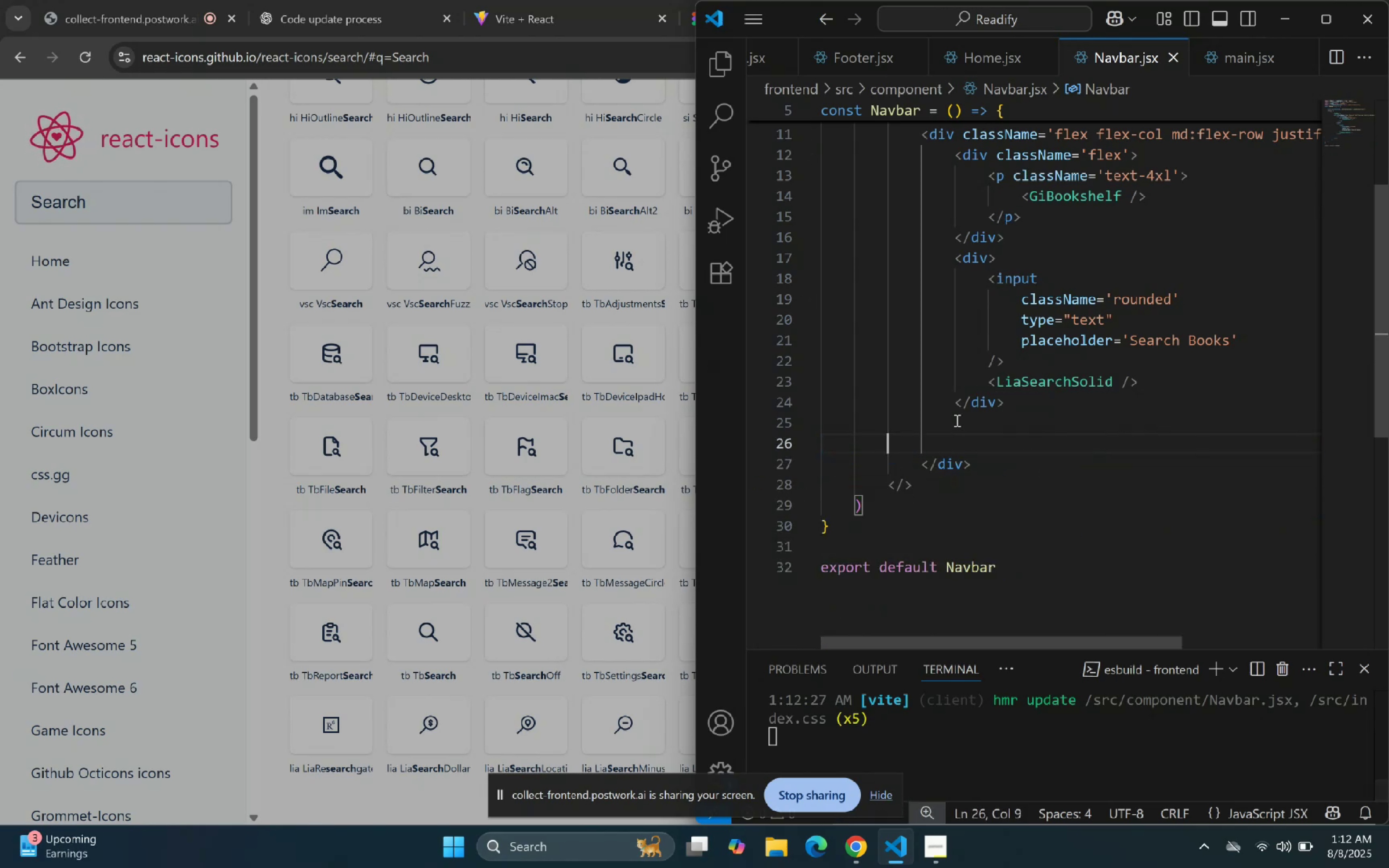 
key(Backspace)
 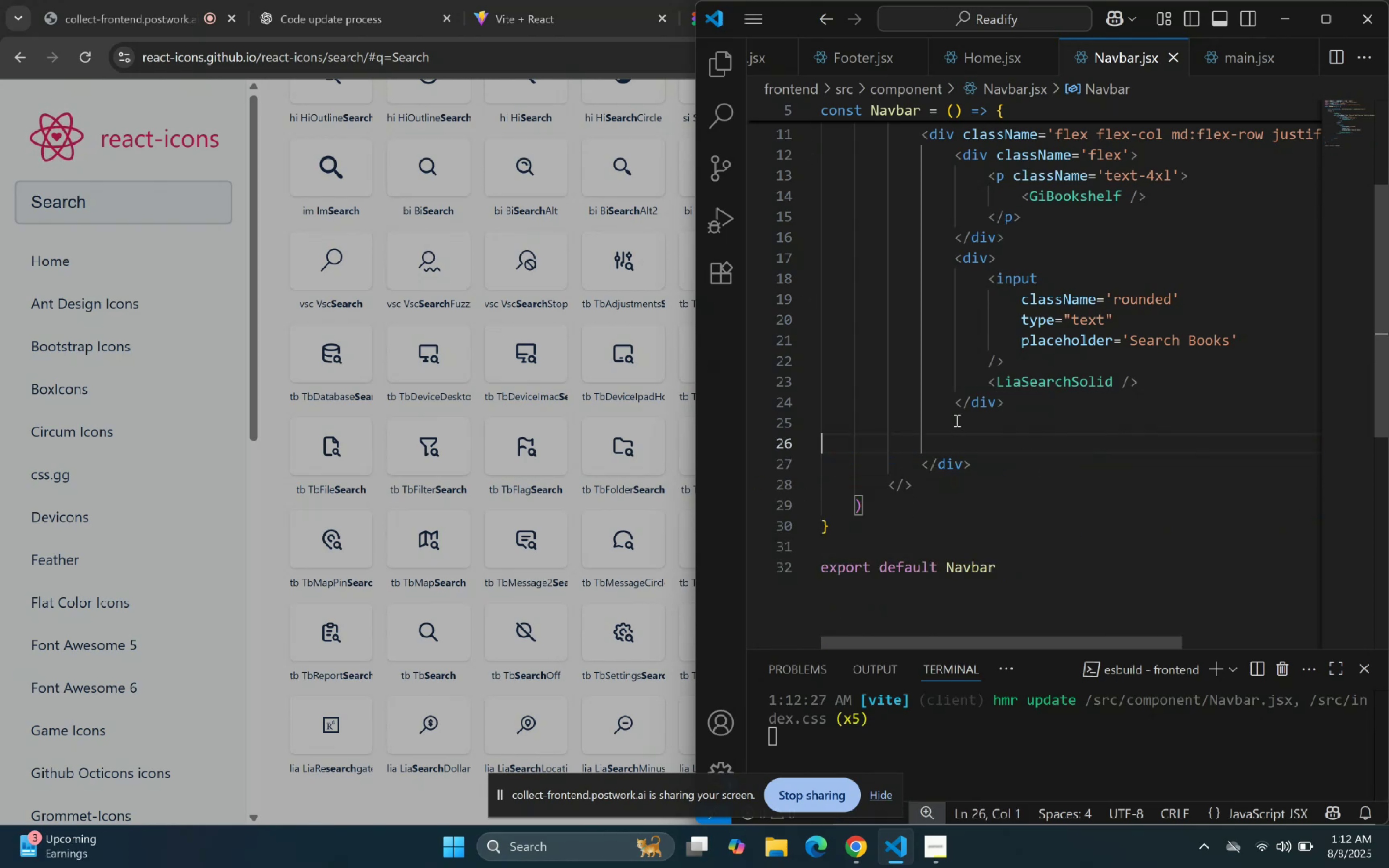 
key(Backspace)
 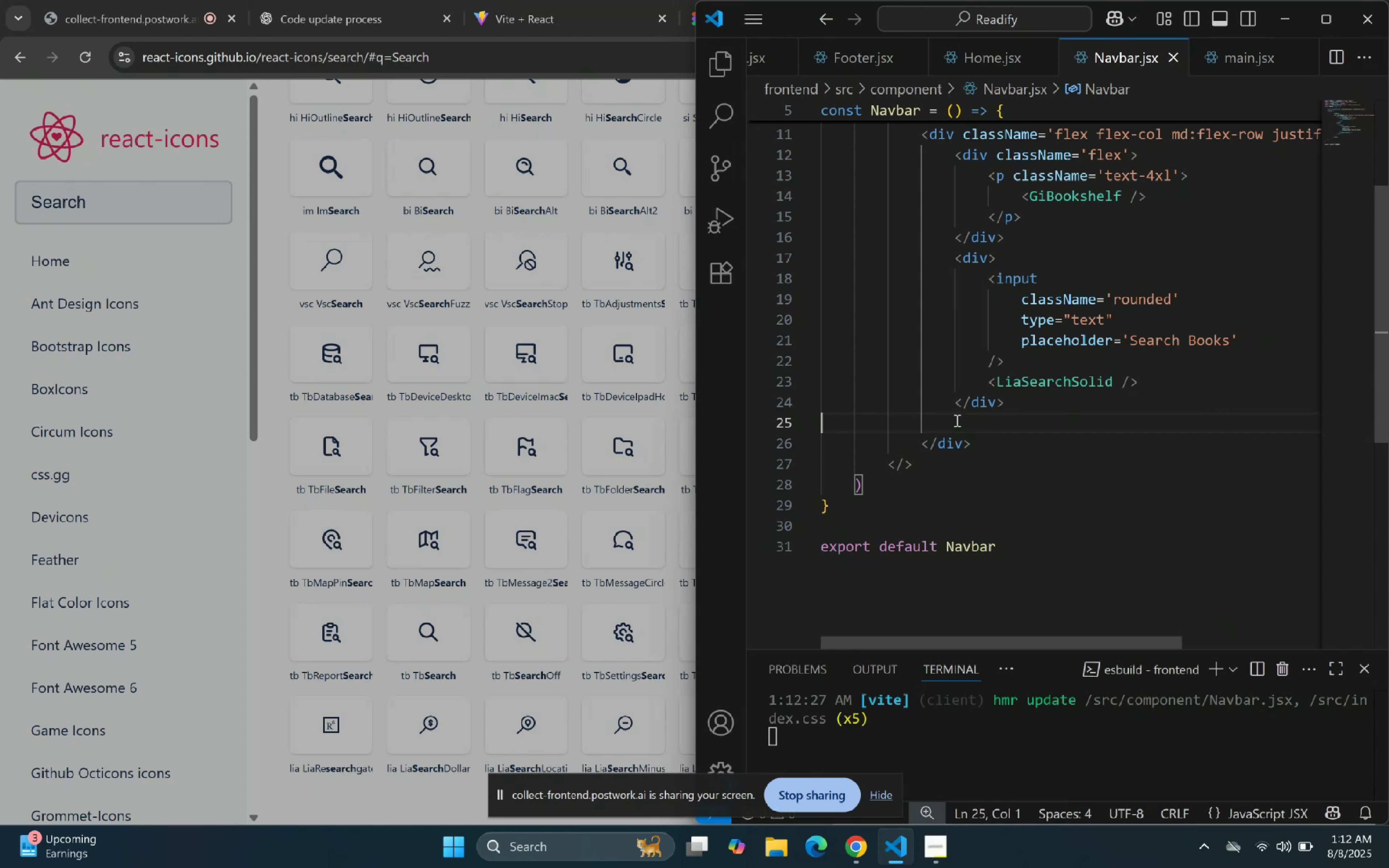 
scroll: coordinate [974, 349], scroll_direction: up, amount: 4.0
 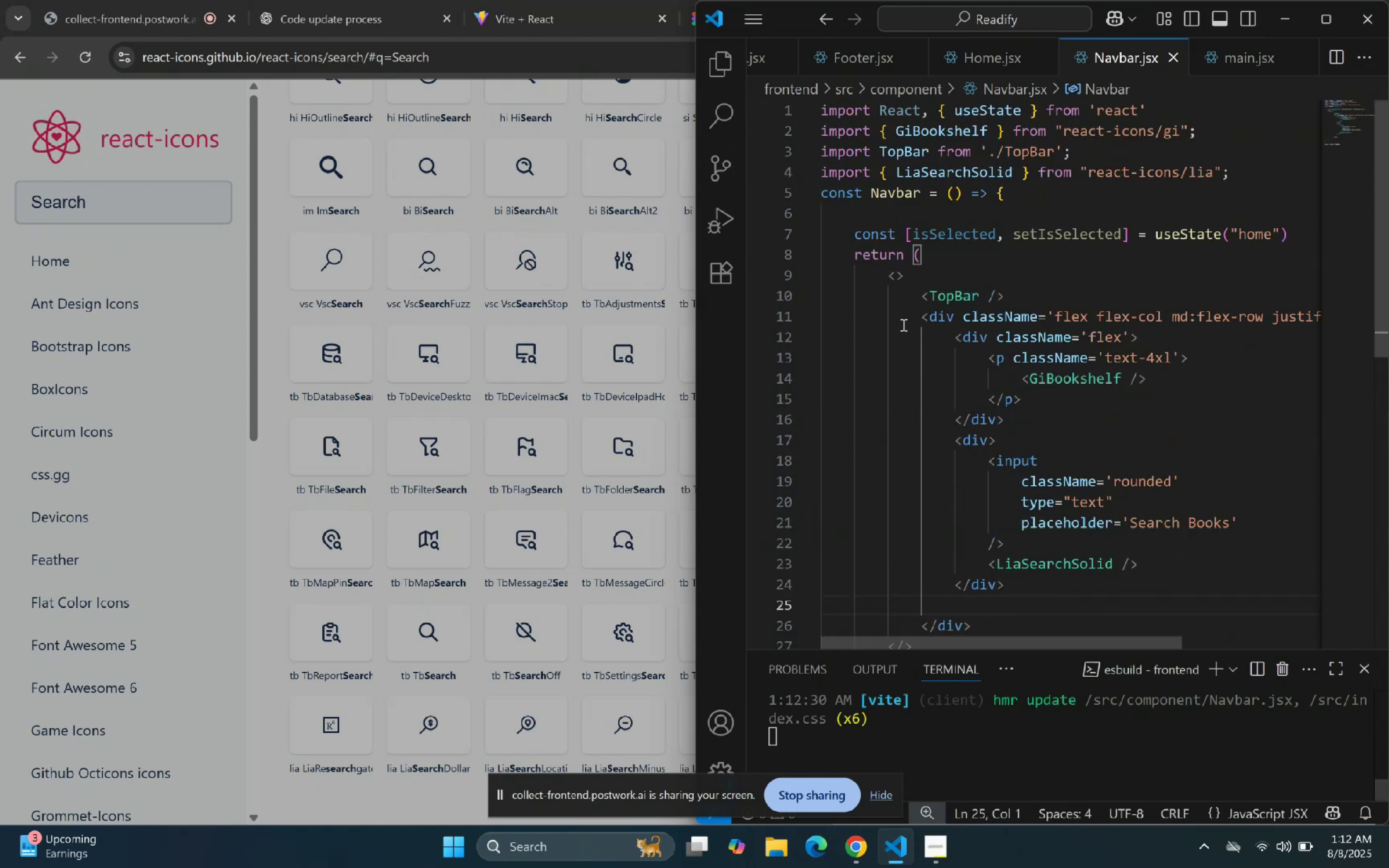 
left_click([952, 318])
 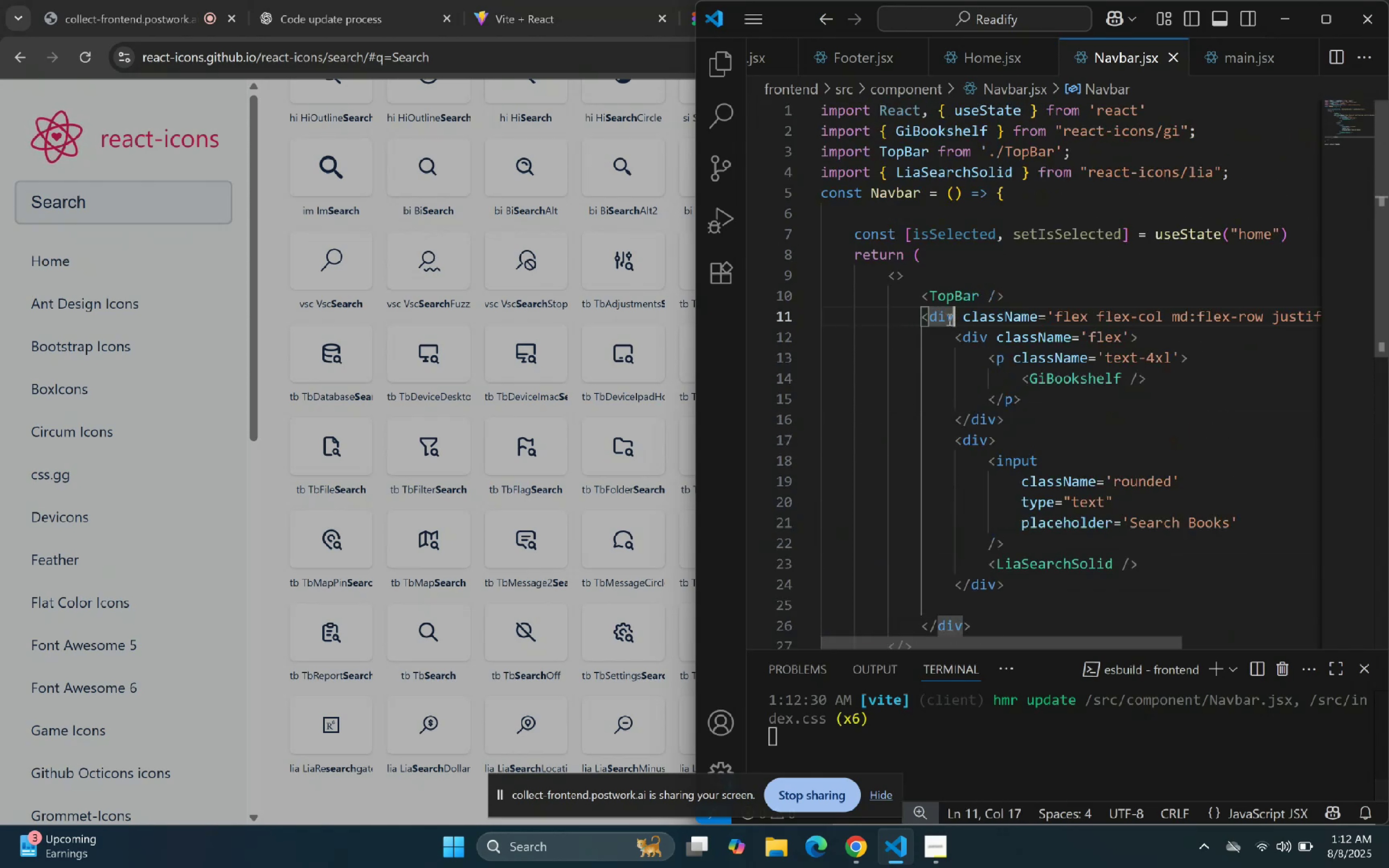 
scroll: coordinate [962, 390], scroll_direction: down, amount: 4.0
 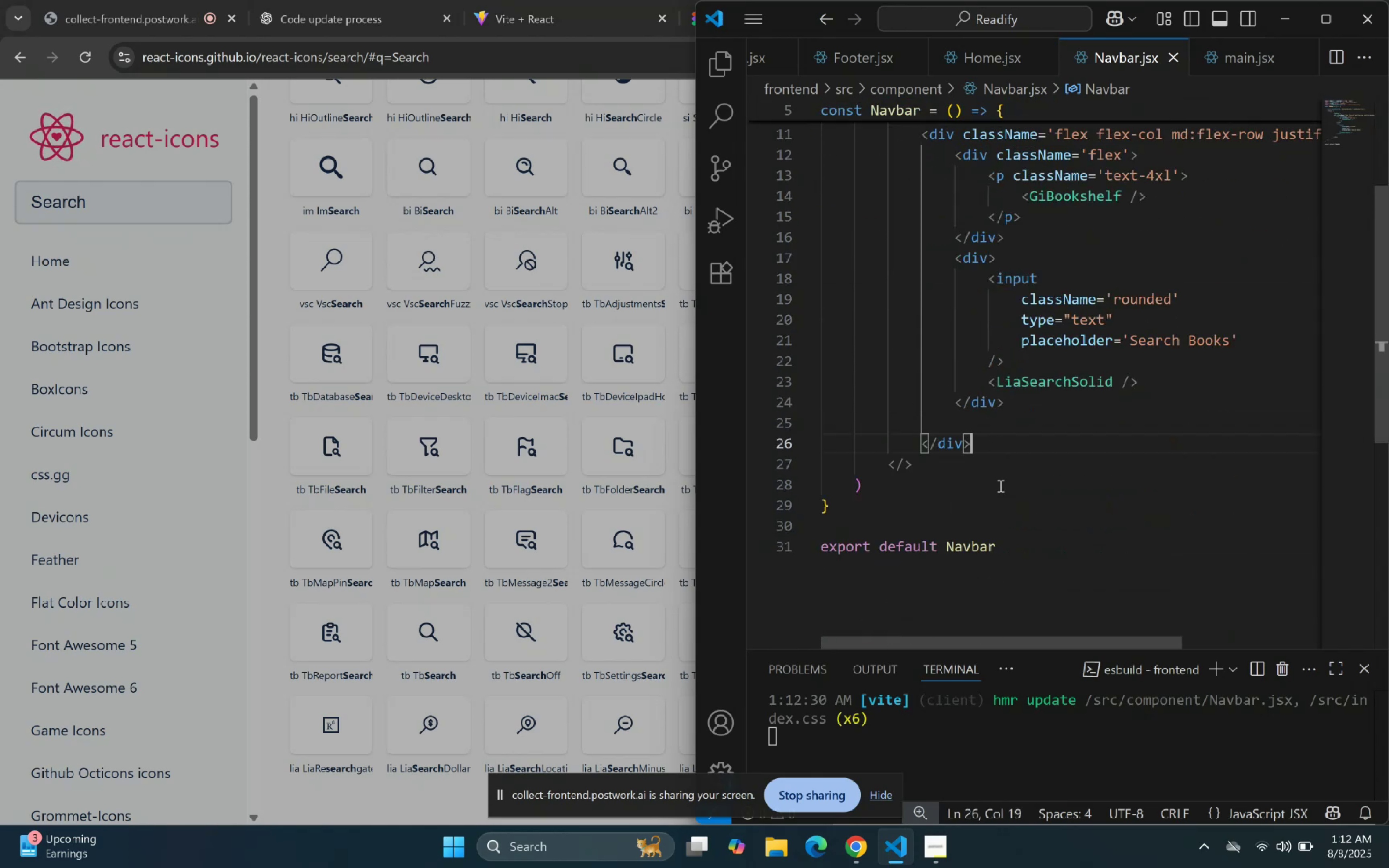 
key(Enter)
 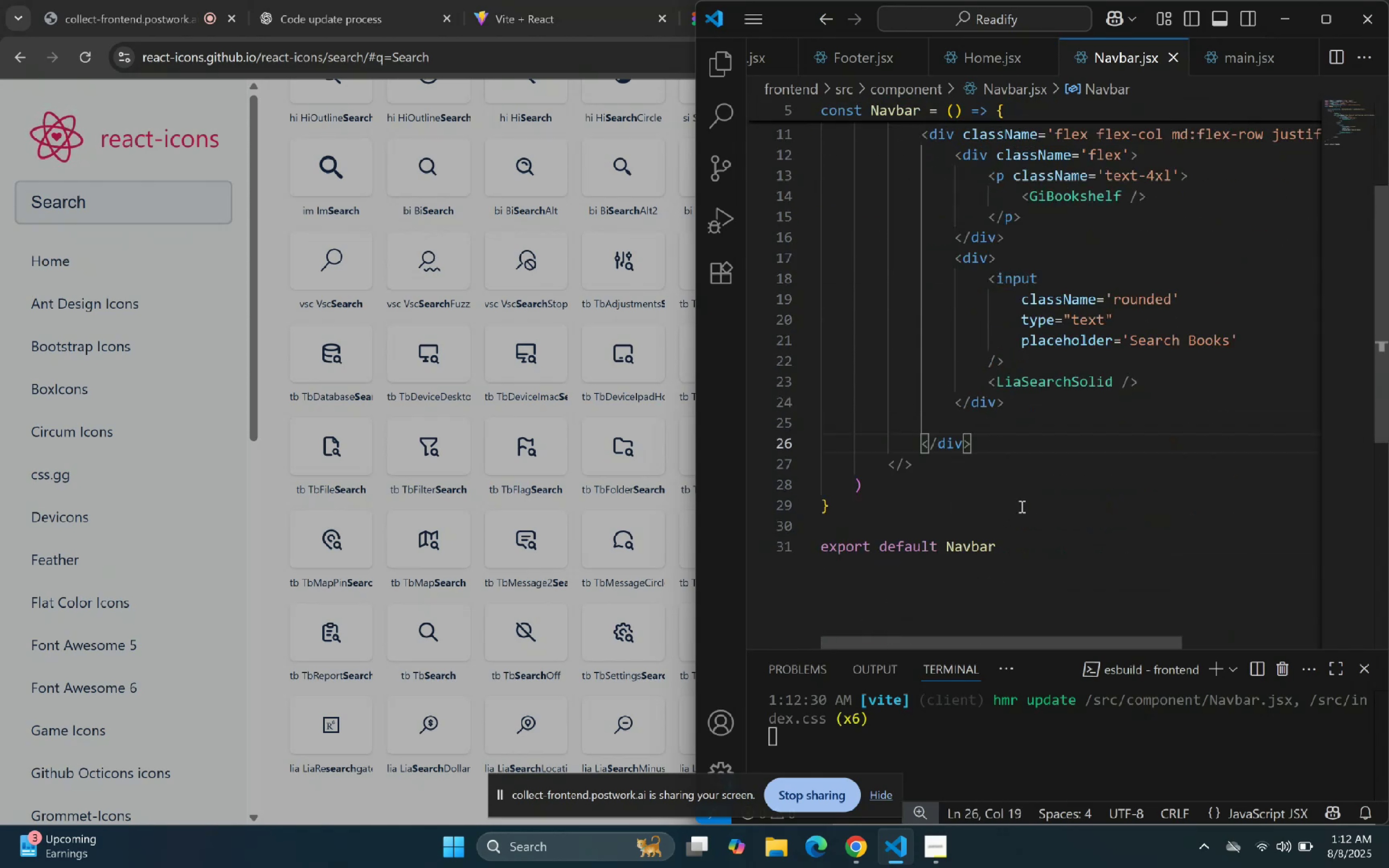 
key(Enter)
 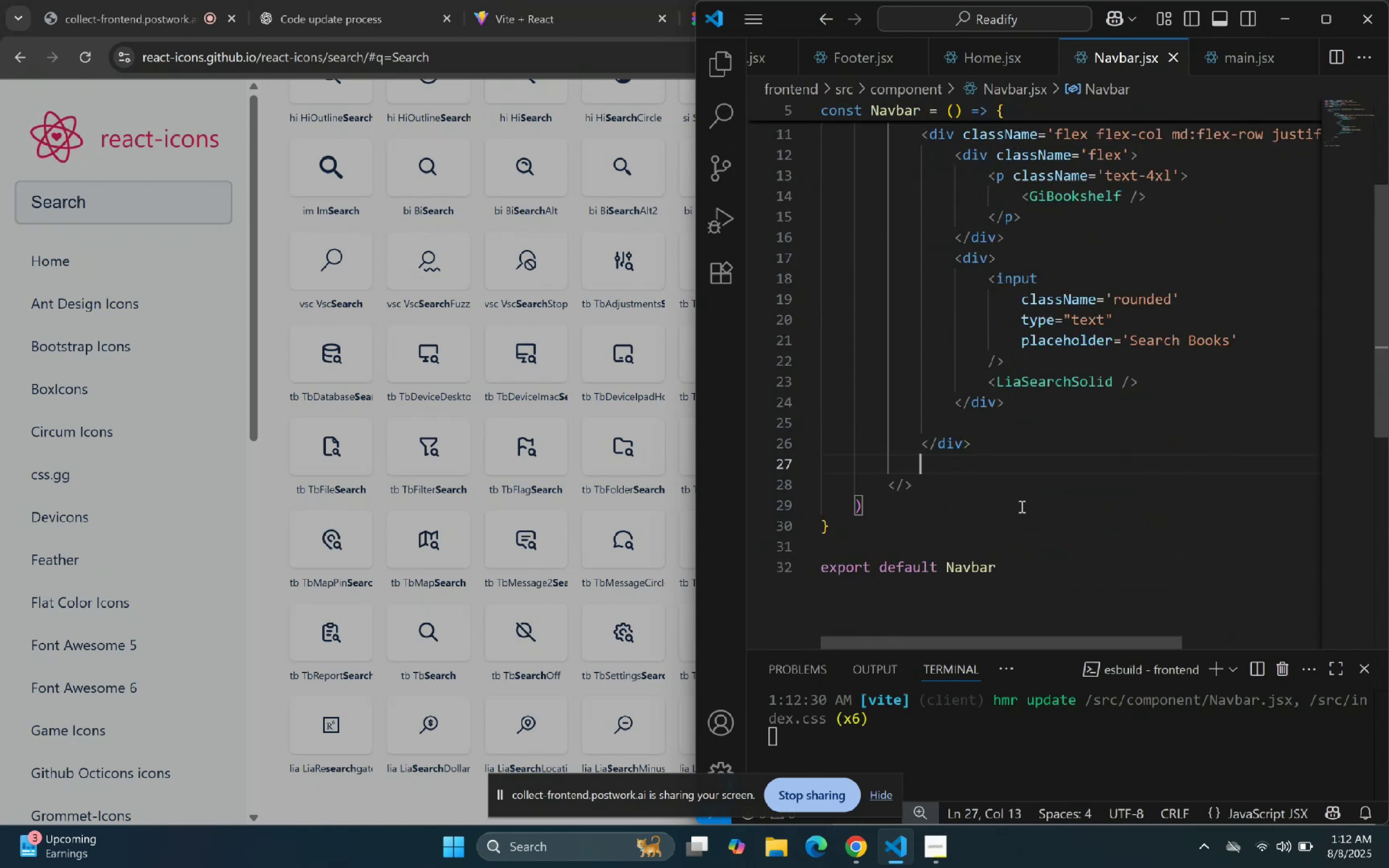 
key(Control+ControlLeft)
 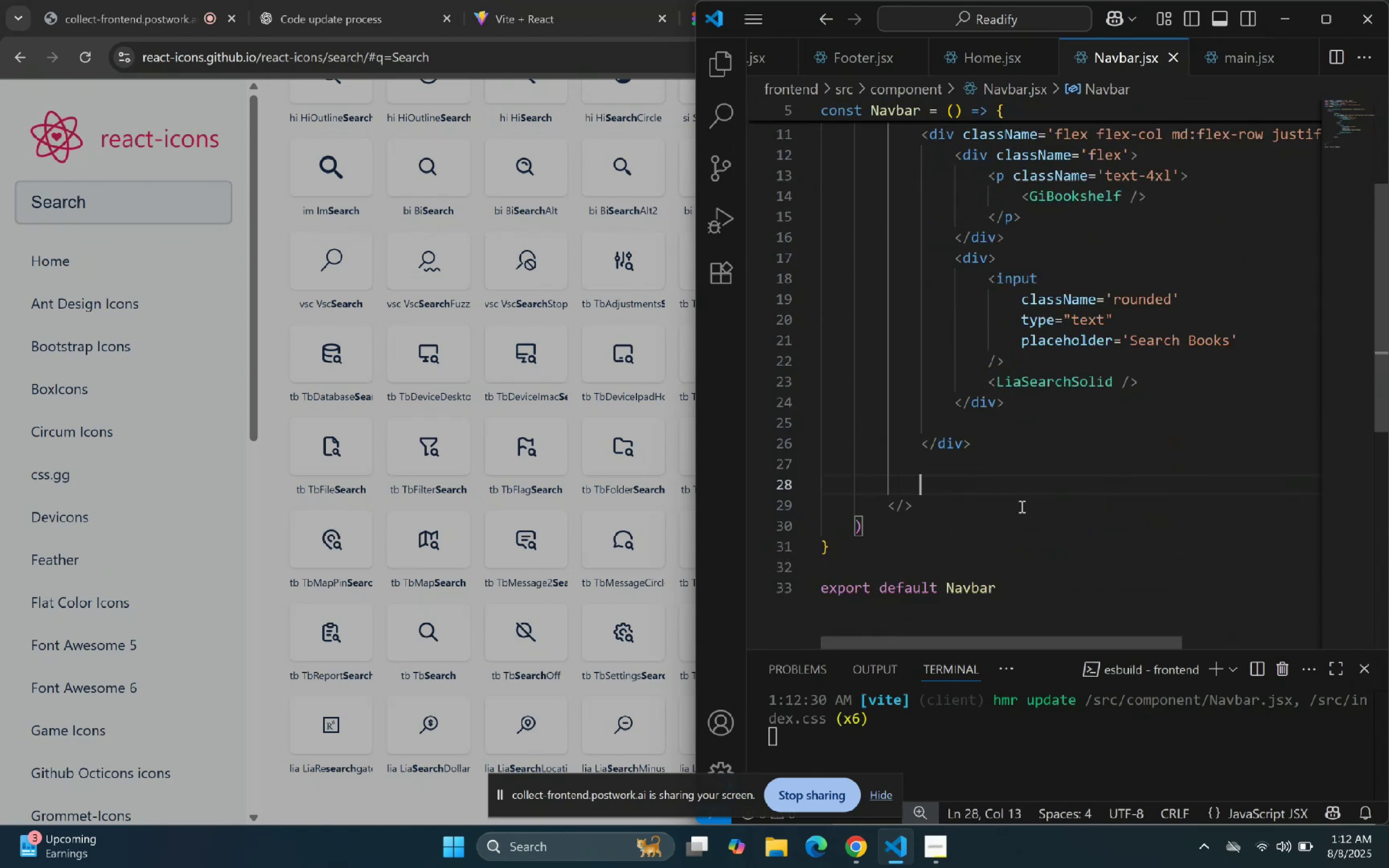 
key(Control+V)
 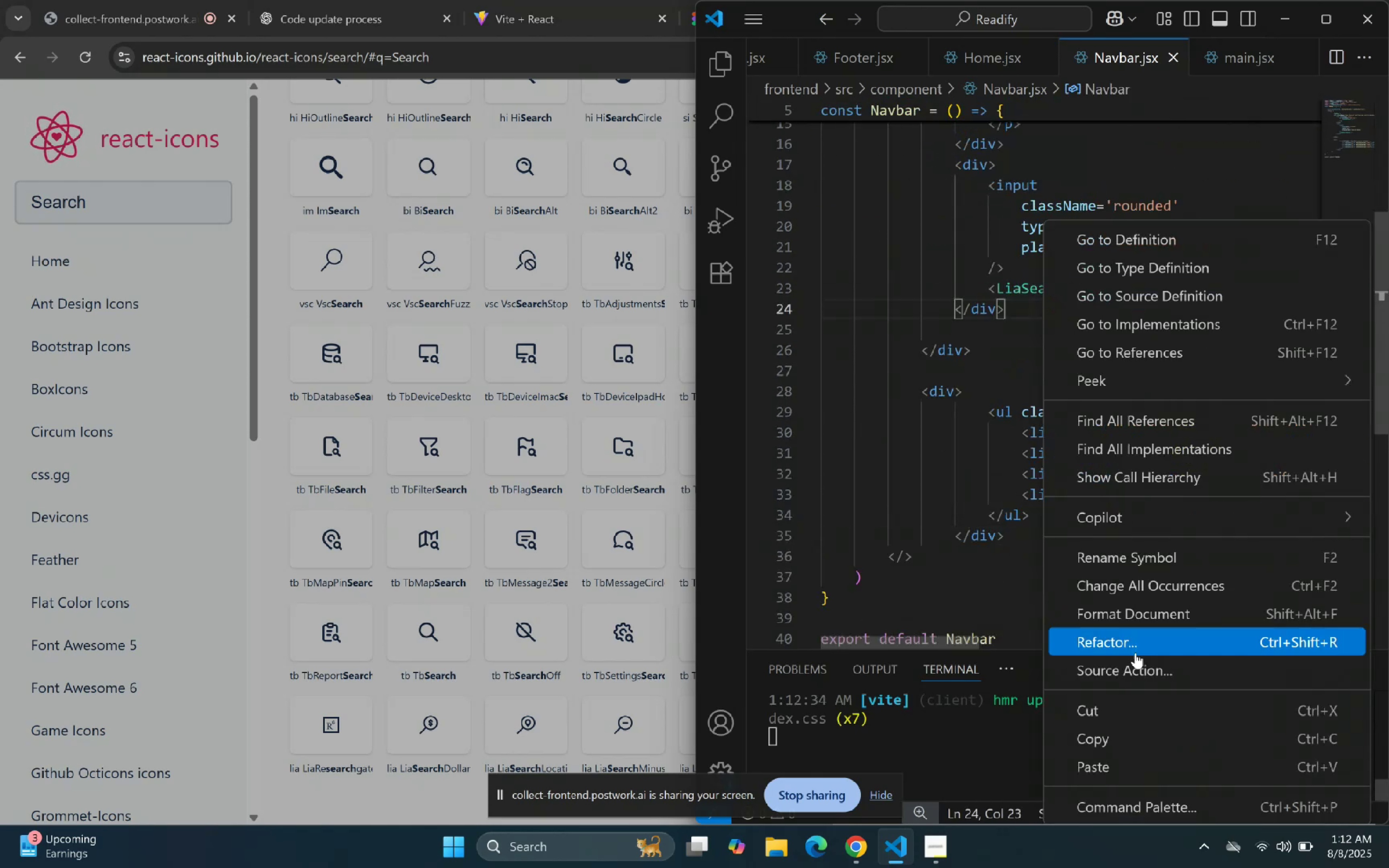 
left_click([1172, 611])
 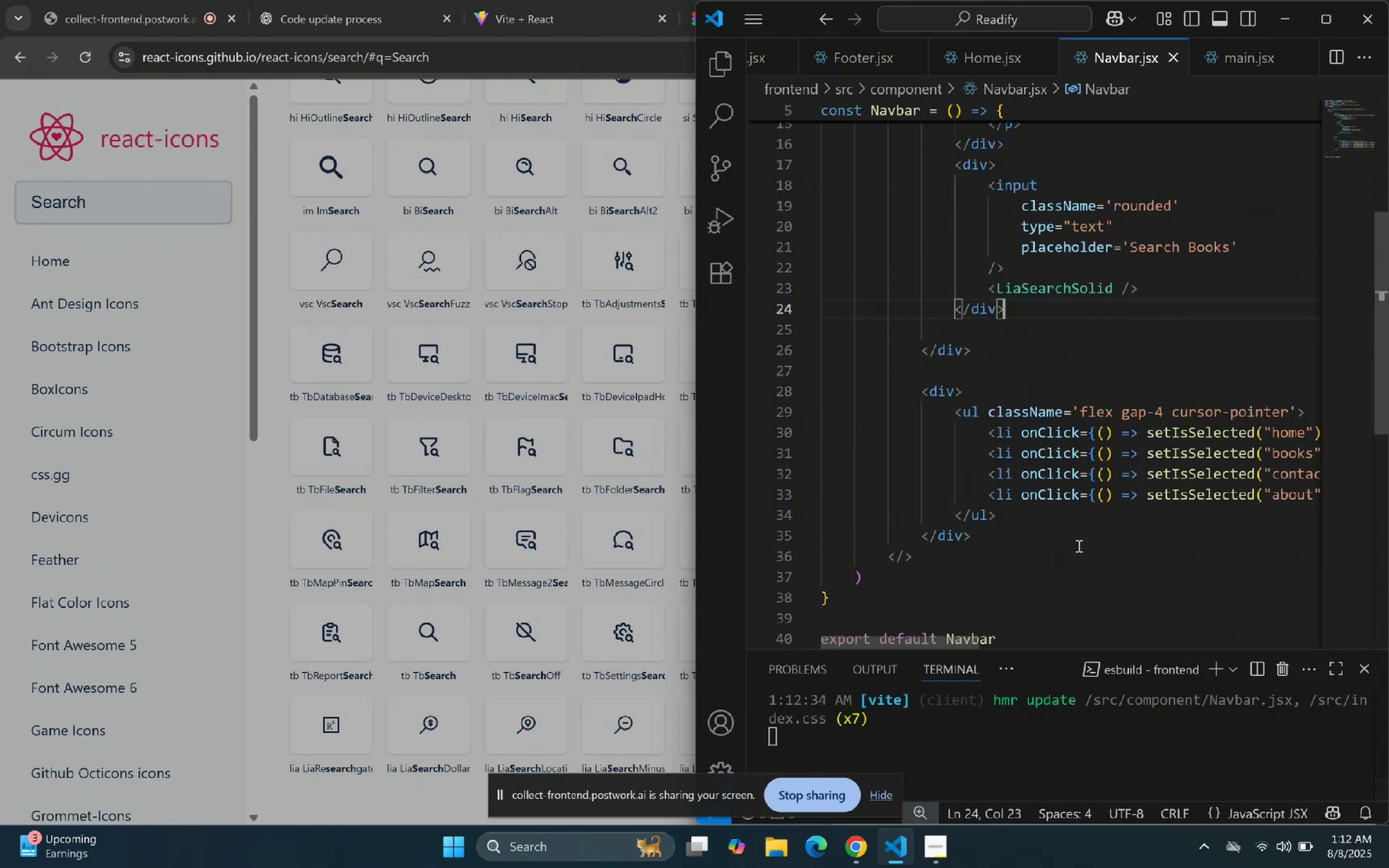 
scroll: coordinate [1086, 402], scroll_direction: up, amount: 2.0
 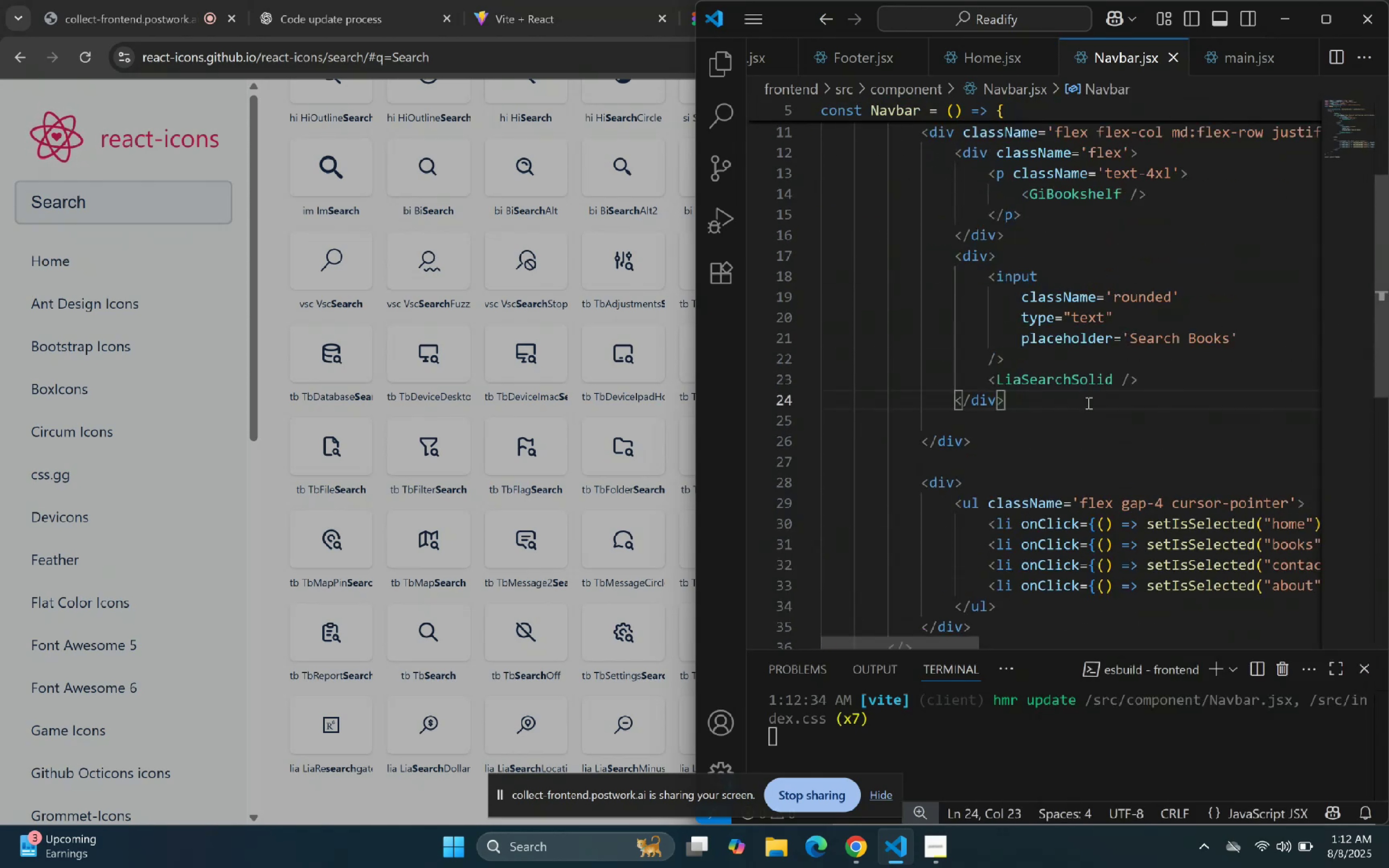 
left_click([1087, 409])
 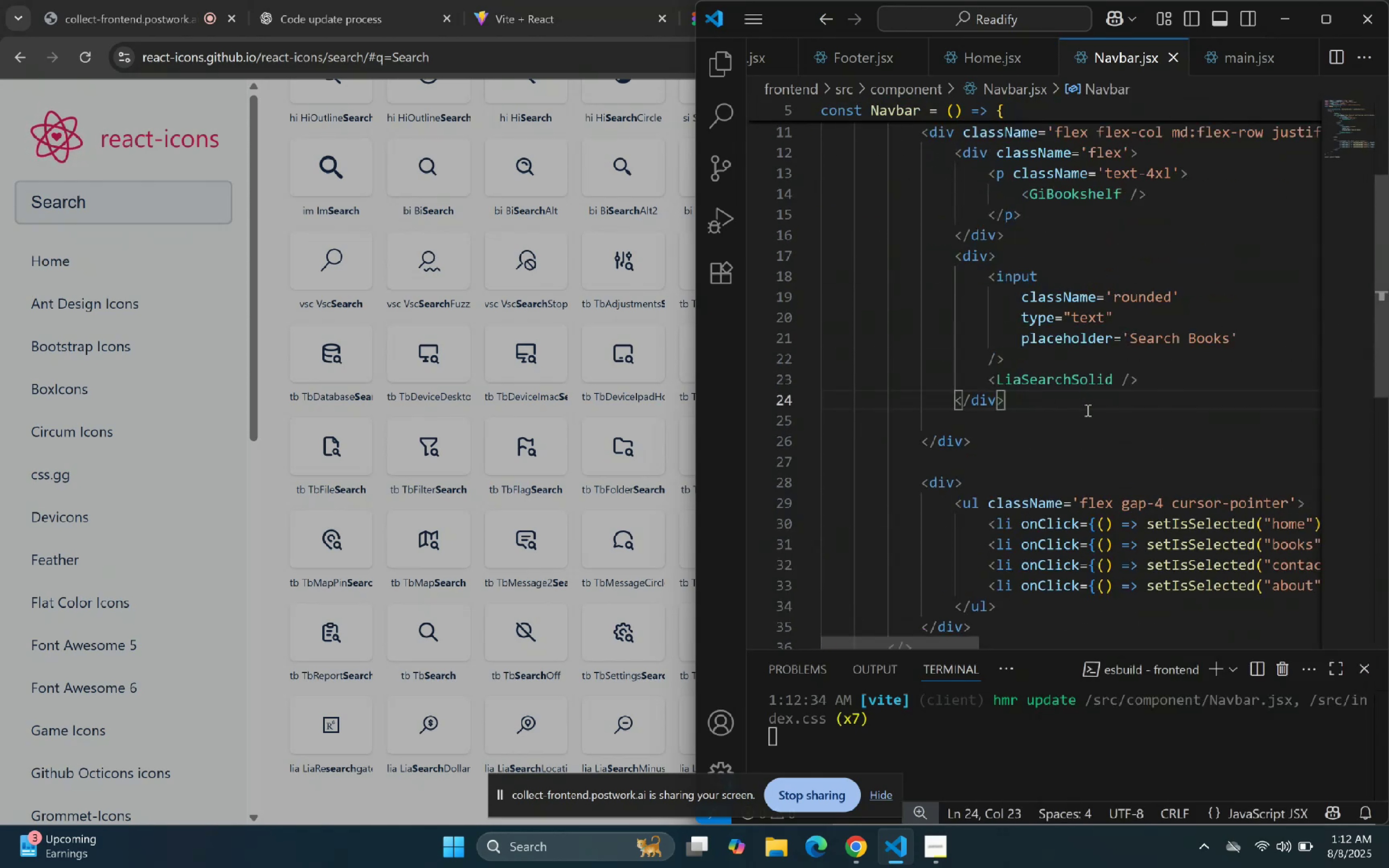 
scroll: coordinate [1082, 374], scroll_direction: up, amount: 5.0
 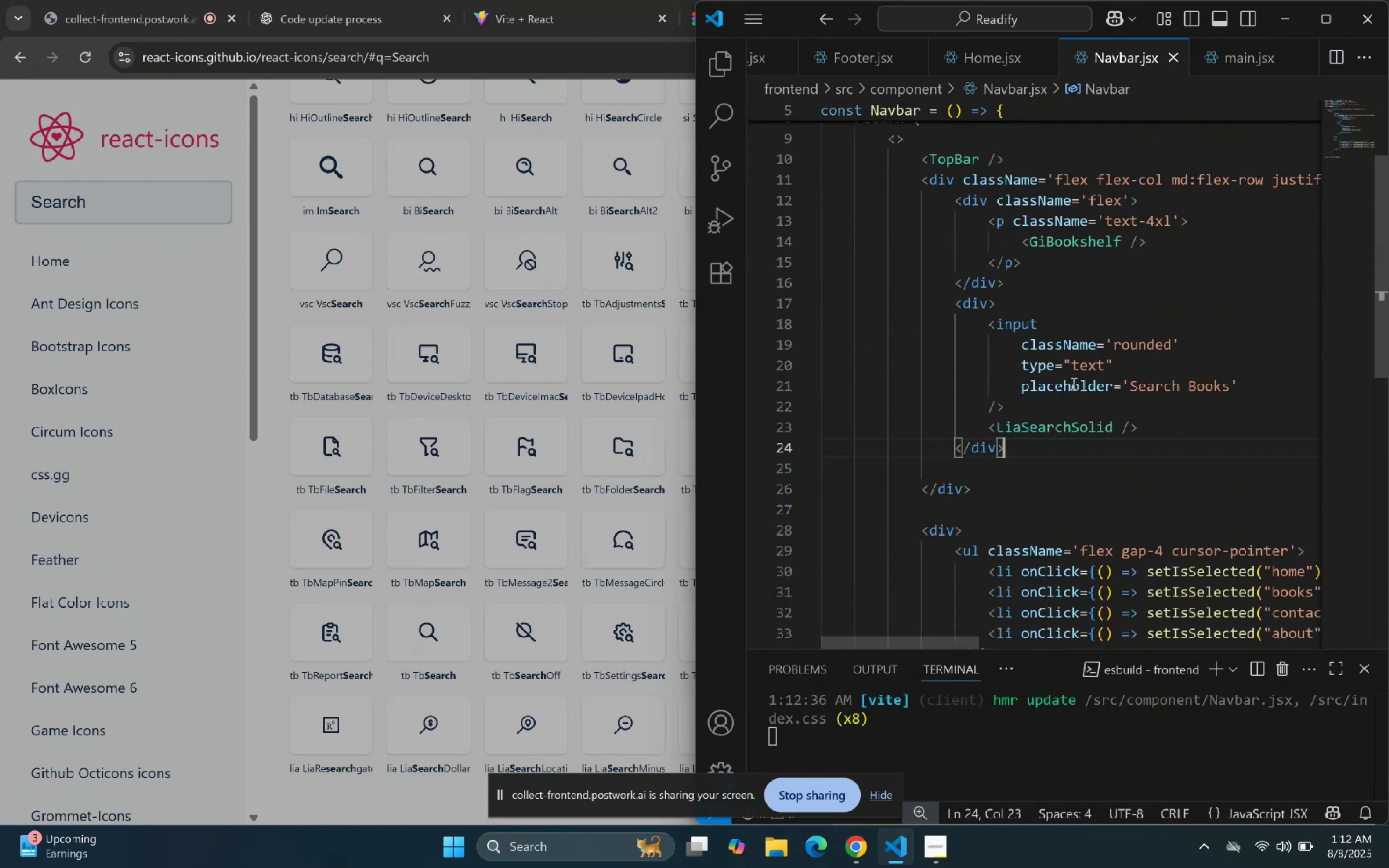 
left_click([1103, 495])
 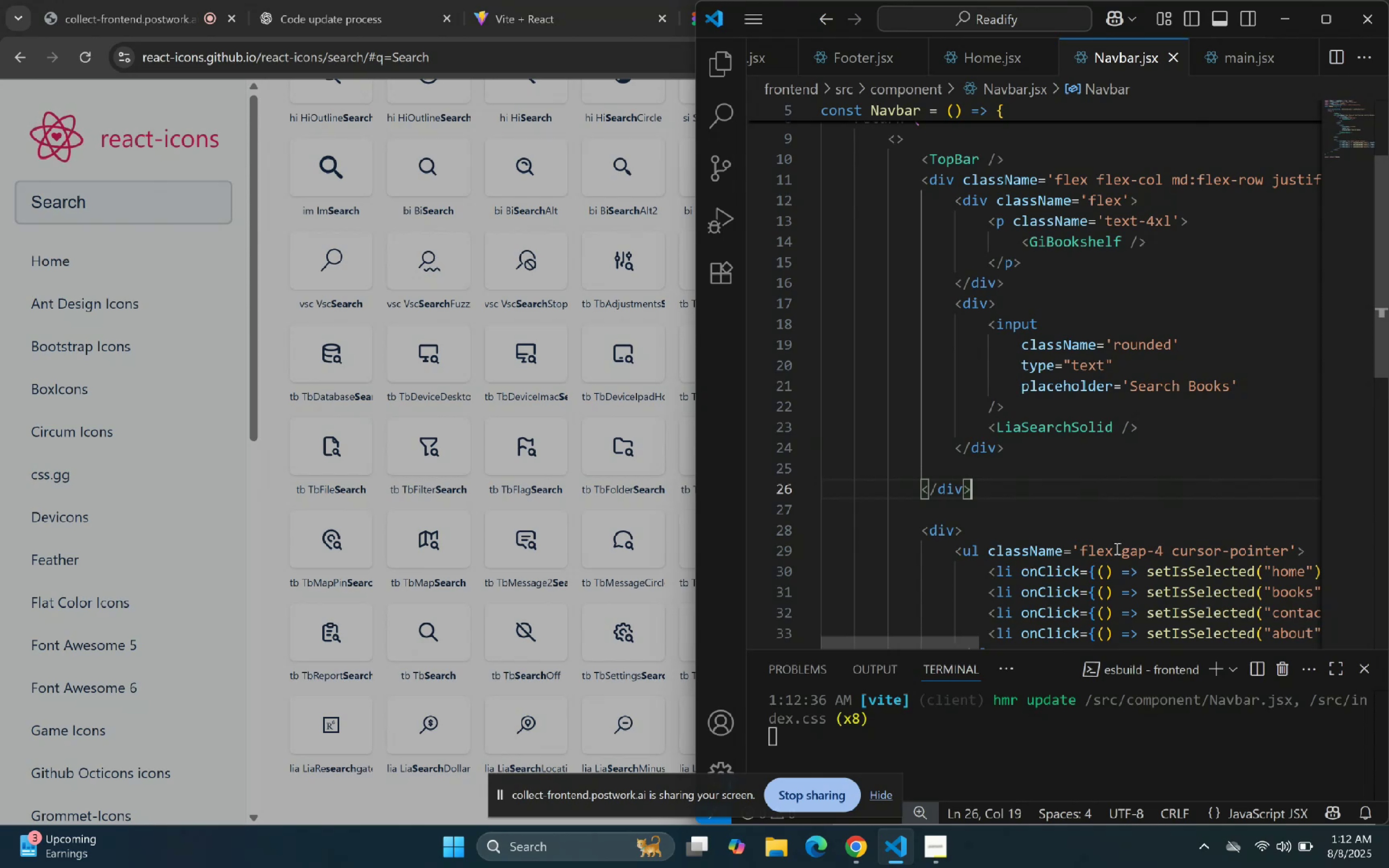 
scroll: coordinate [1071, 316], scroll_direction: none, amount: 0.0
 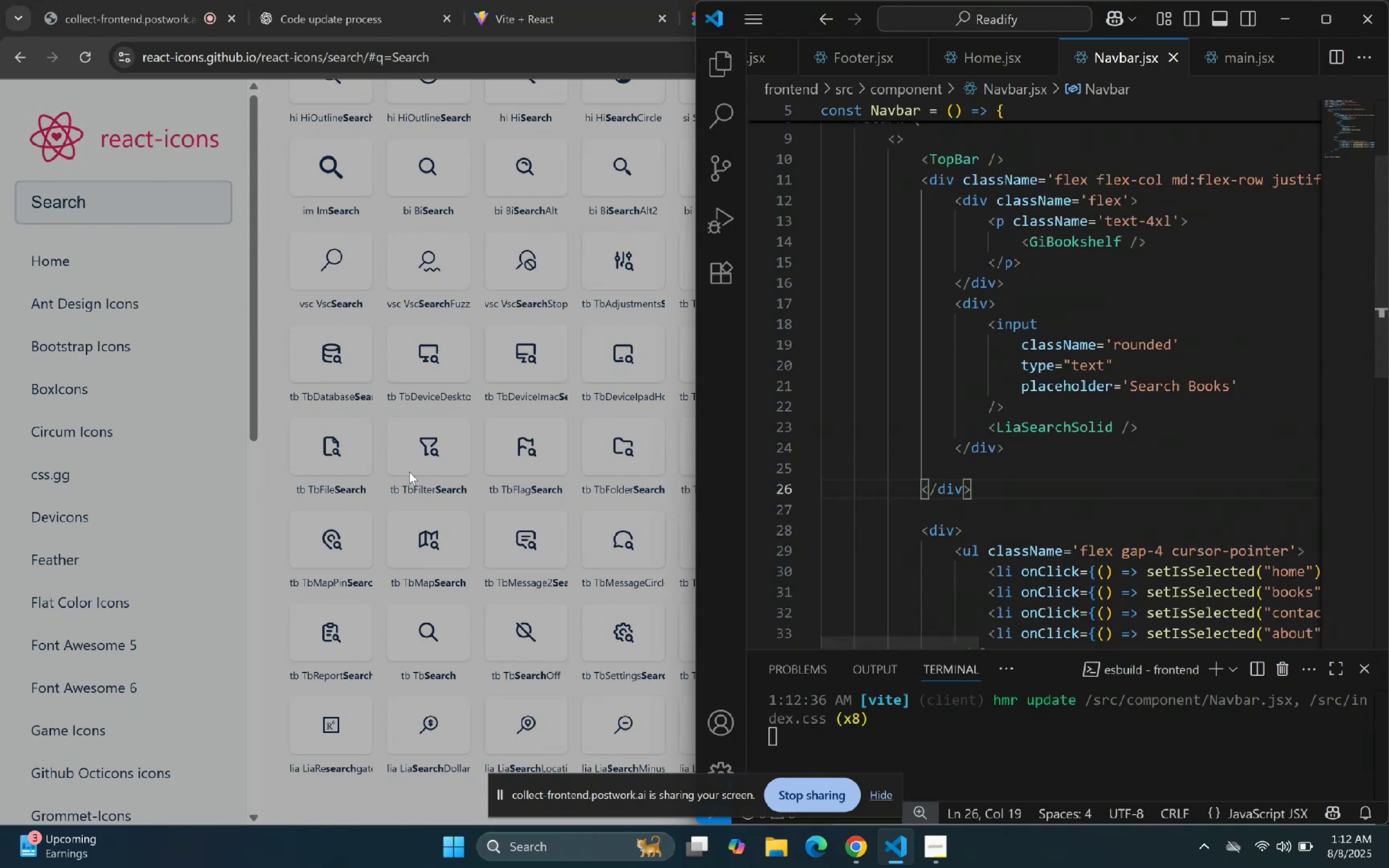 
left_click([511, 0])
 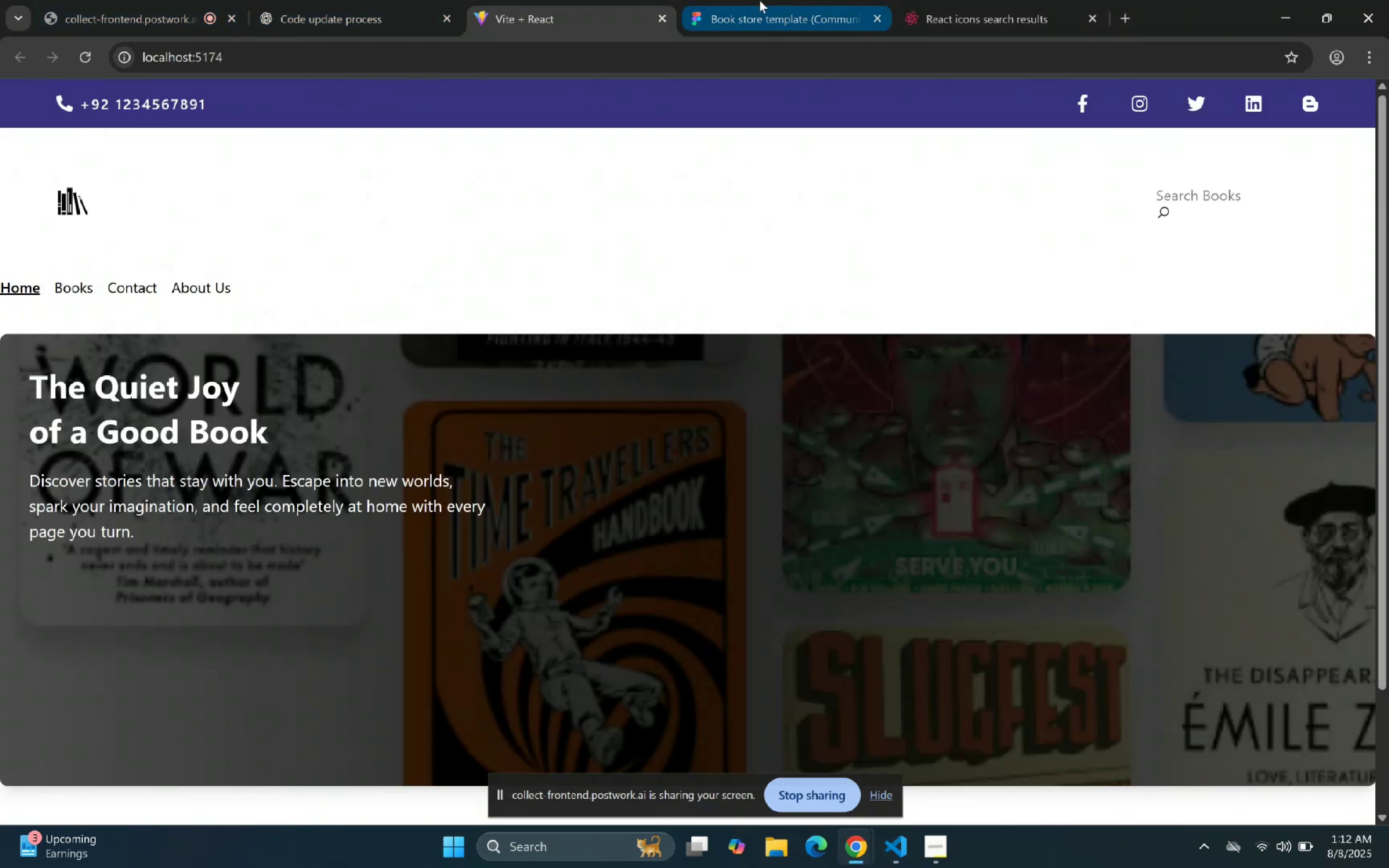 
wait(5.28)
 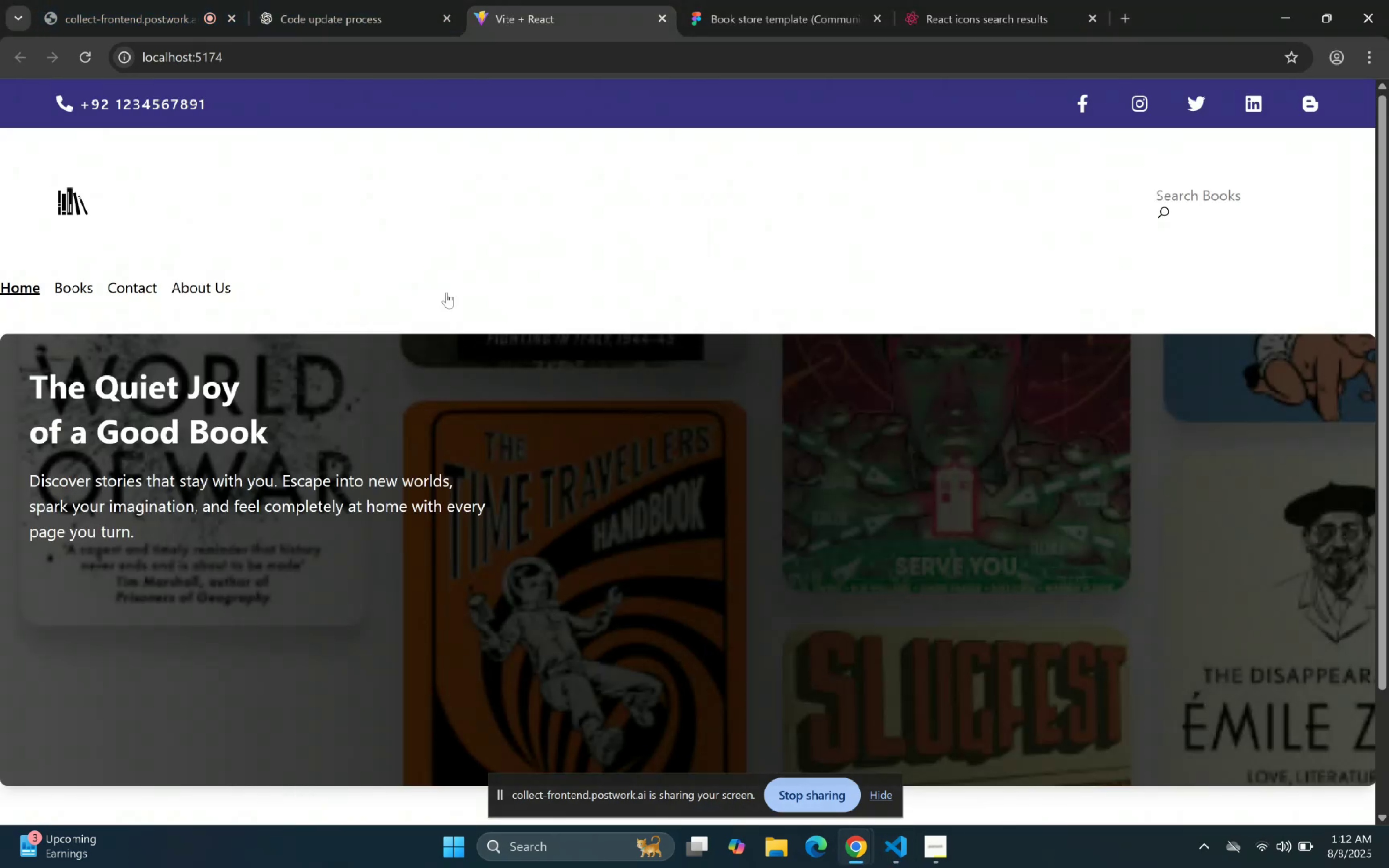 
left_click([723, 0])
 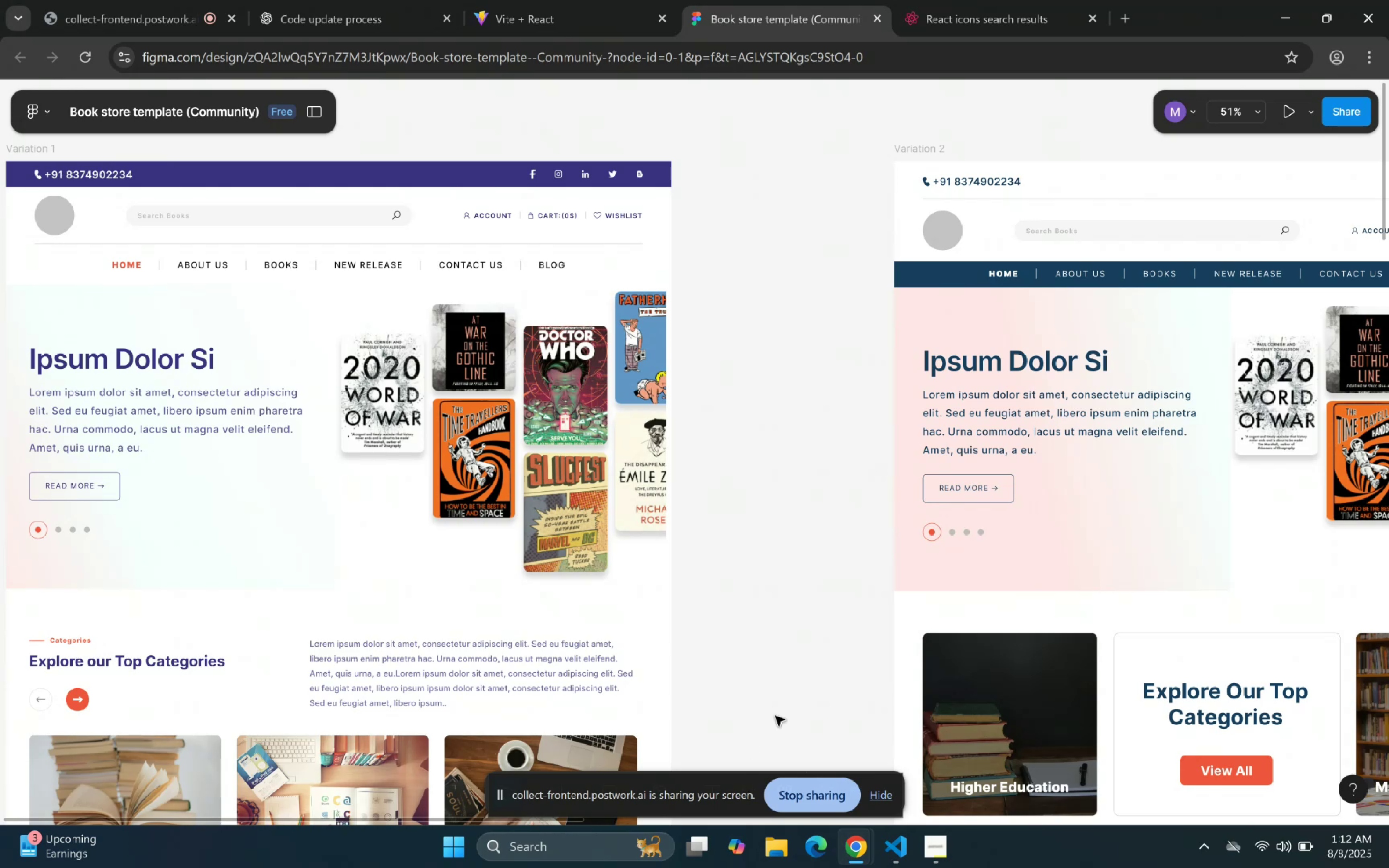 
left_click([893, 844])
 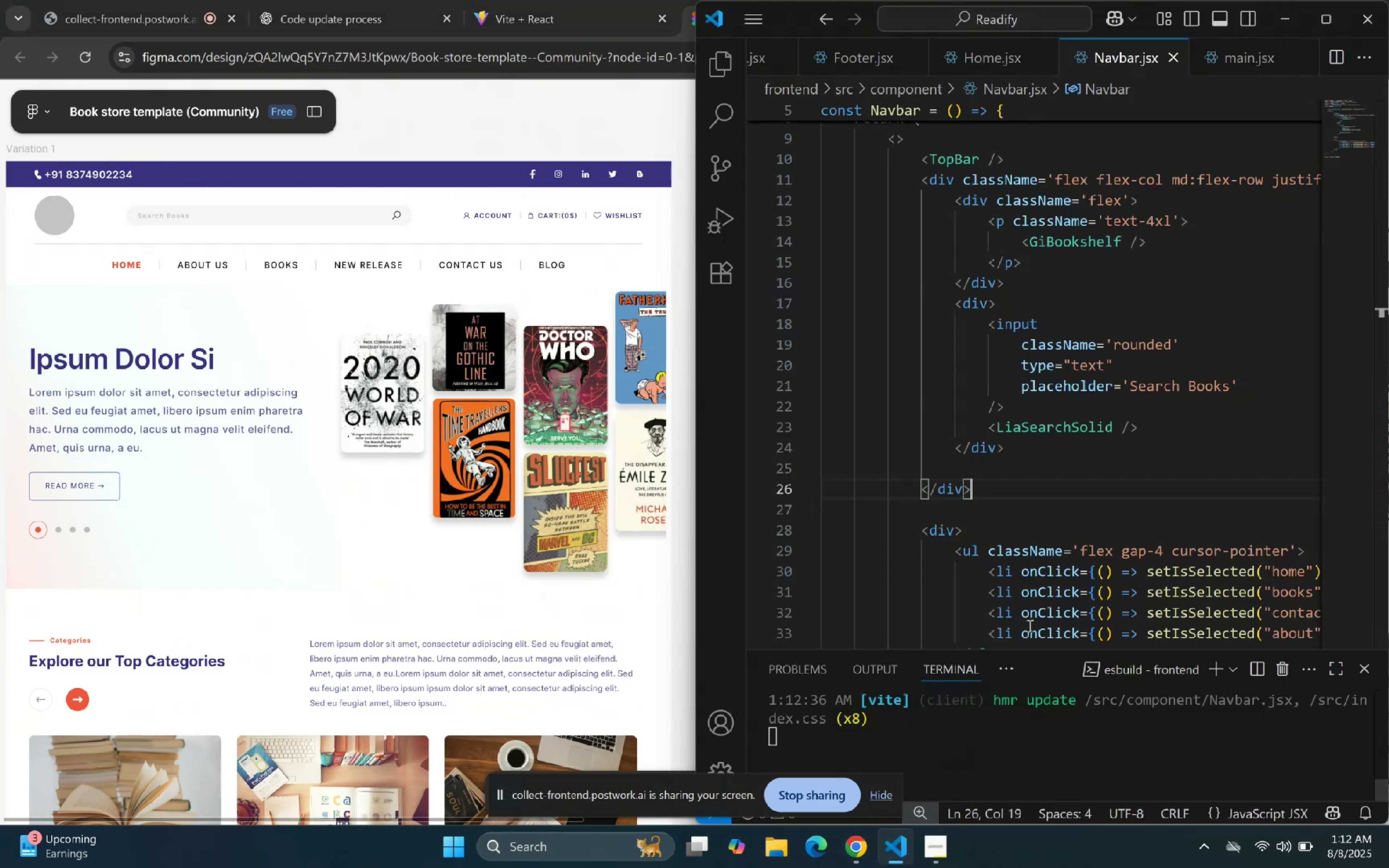 
left_click([1072, 452])
 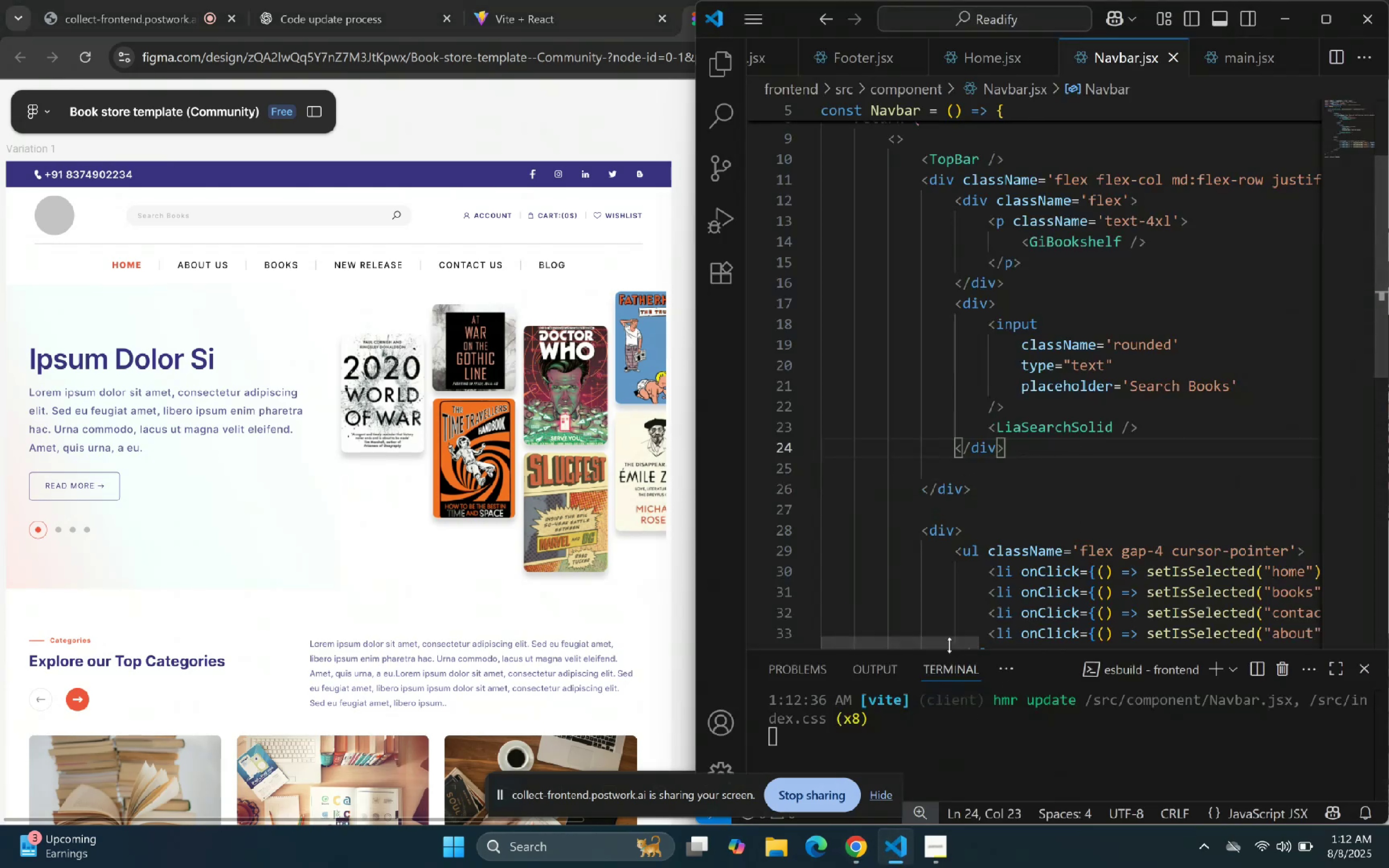 
left_click_drag(start_coordinate=[955, 646], to_coordinate=[976, 648])
 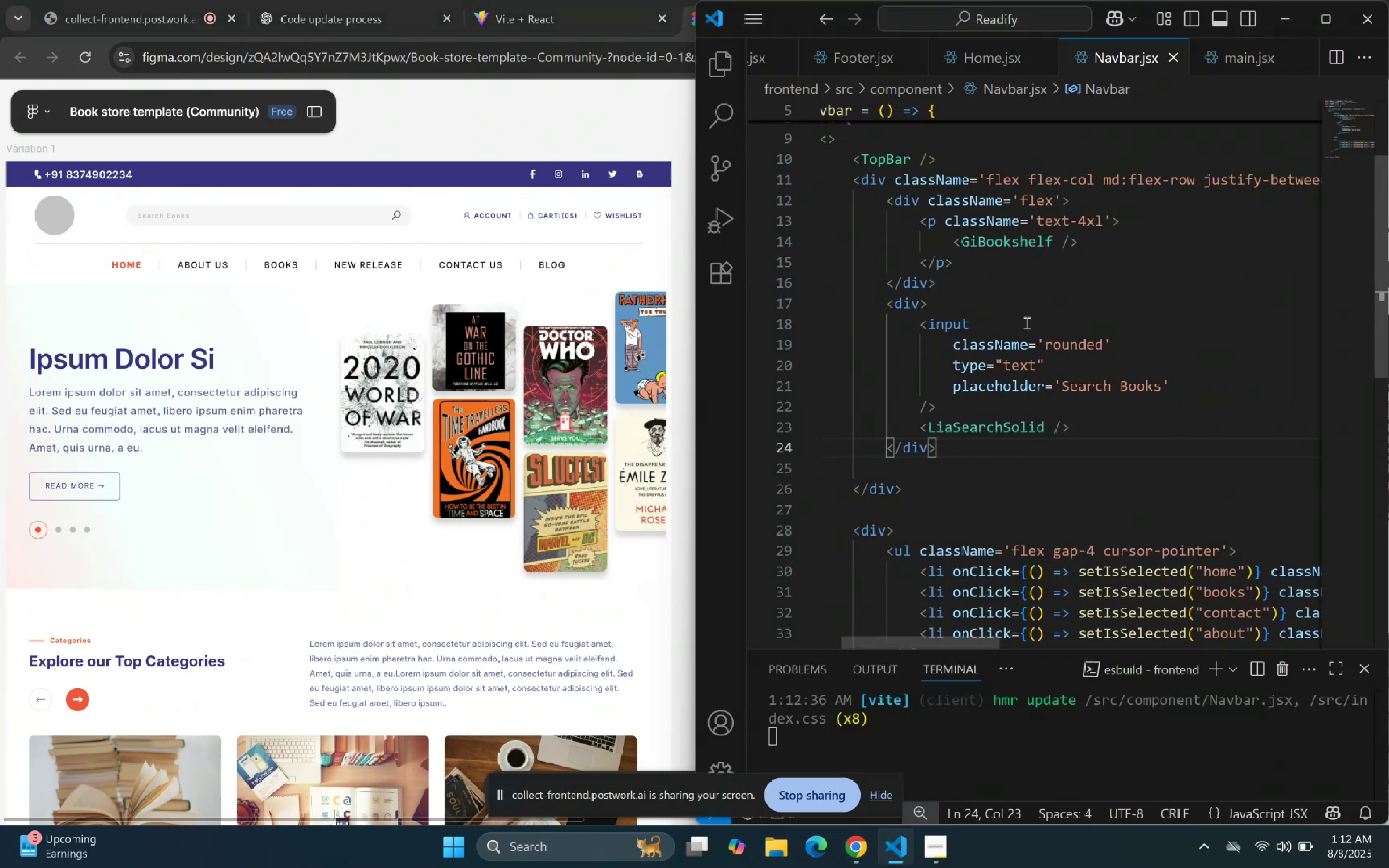 
left_click([1057, 305])
 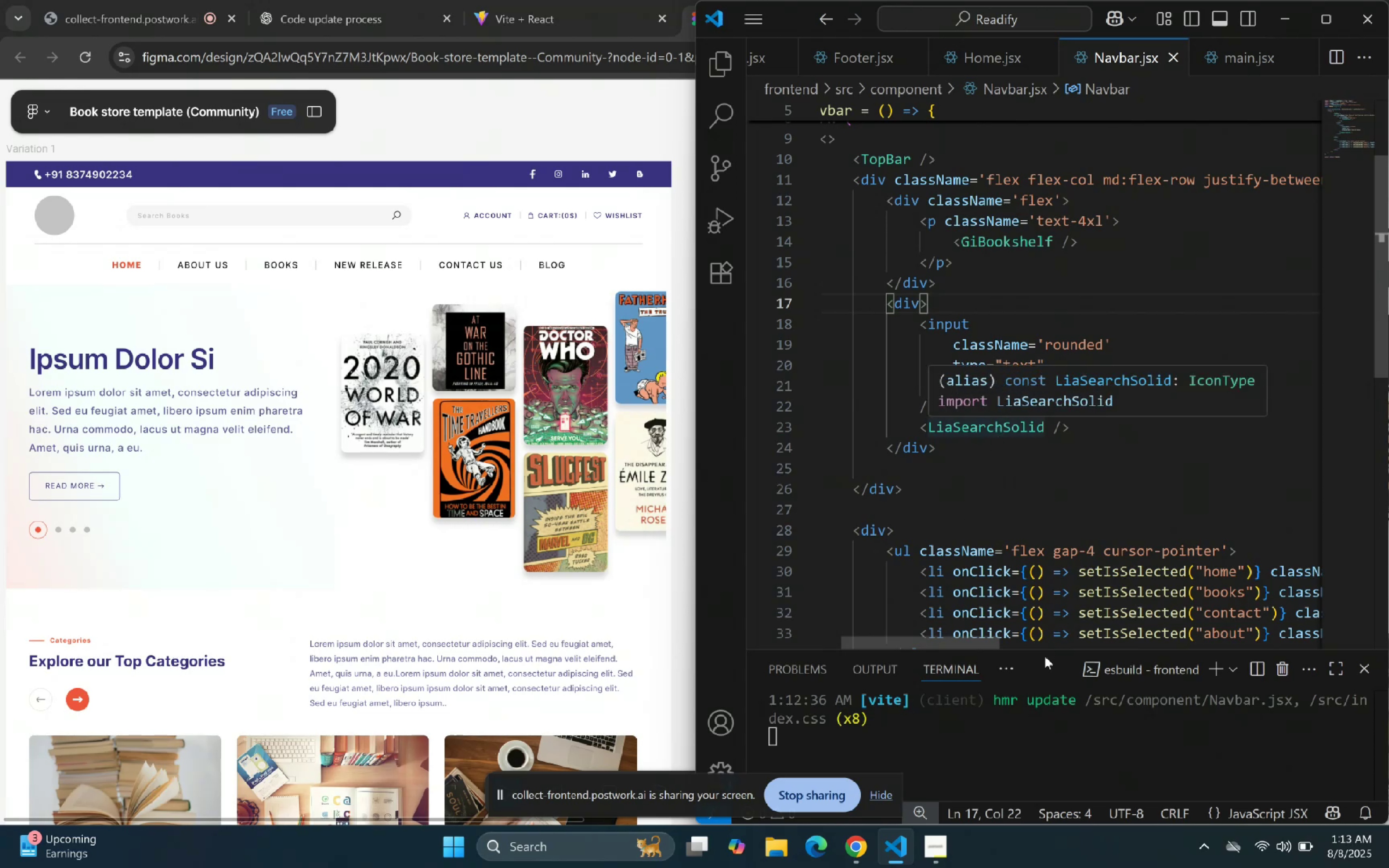 
left_click_drag(start_coordinate=[972, 645], to_coordinate=[957, 652])
 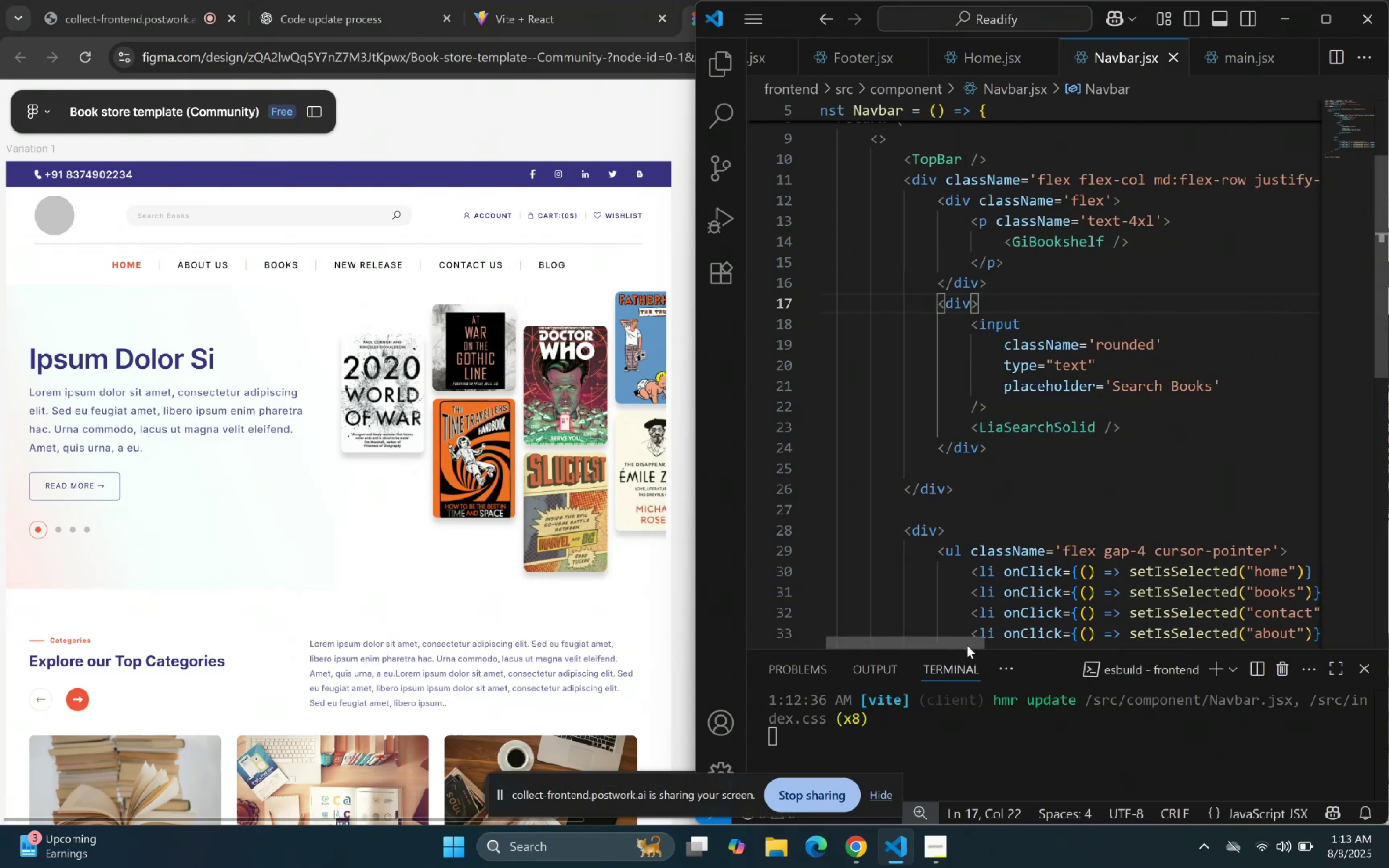 
left_click_drag(start_coordinate=[964, 646], to_coordinate=[896, 645])
 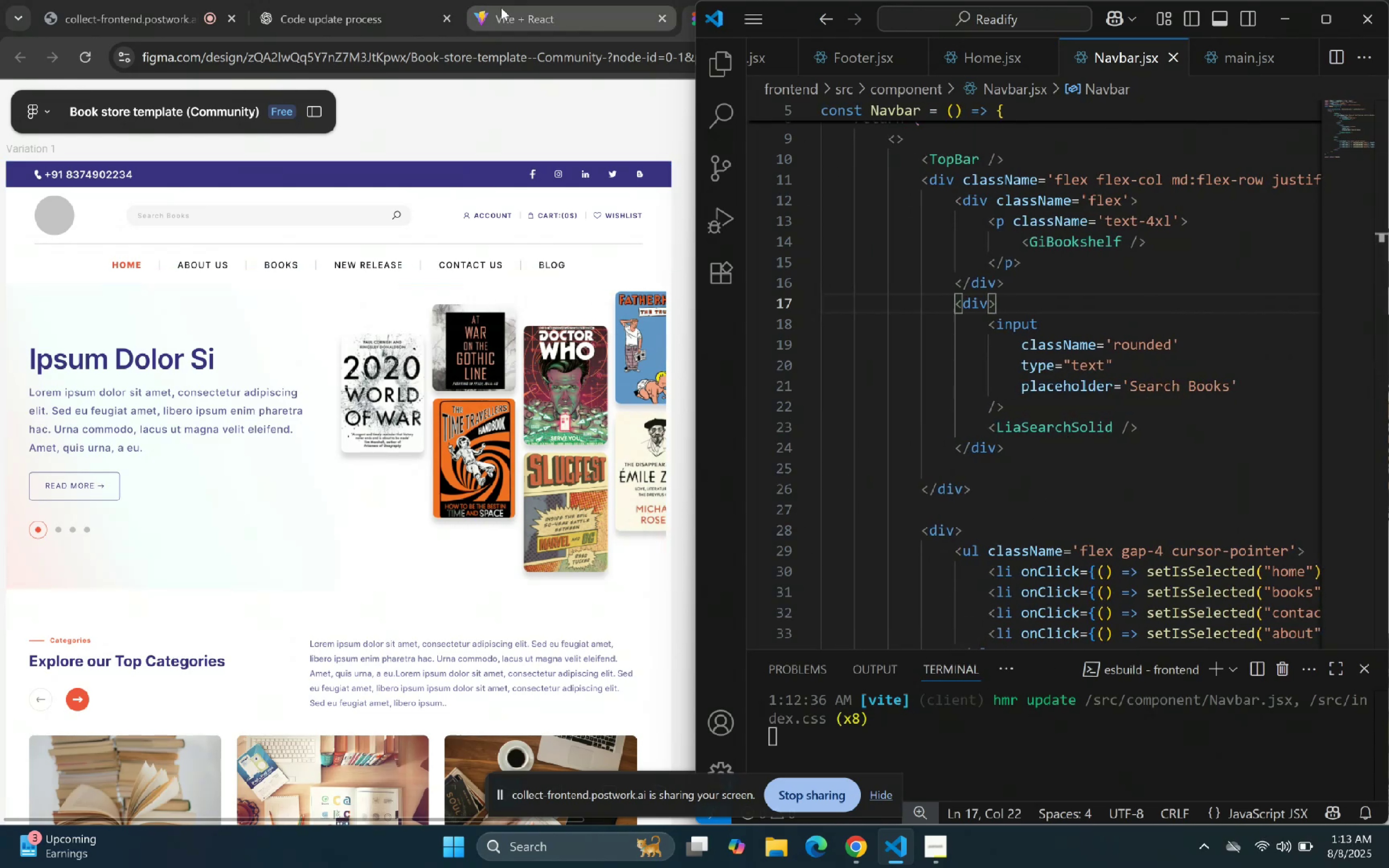 
left_click([1044, 455])
 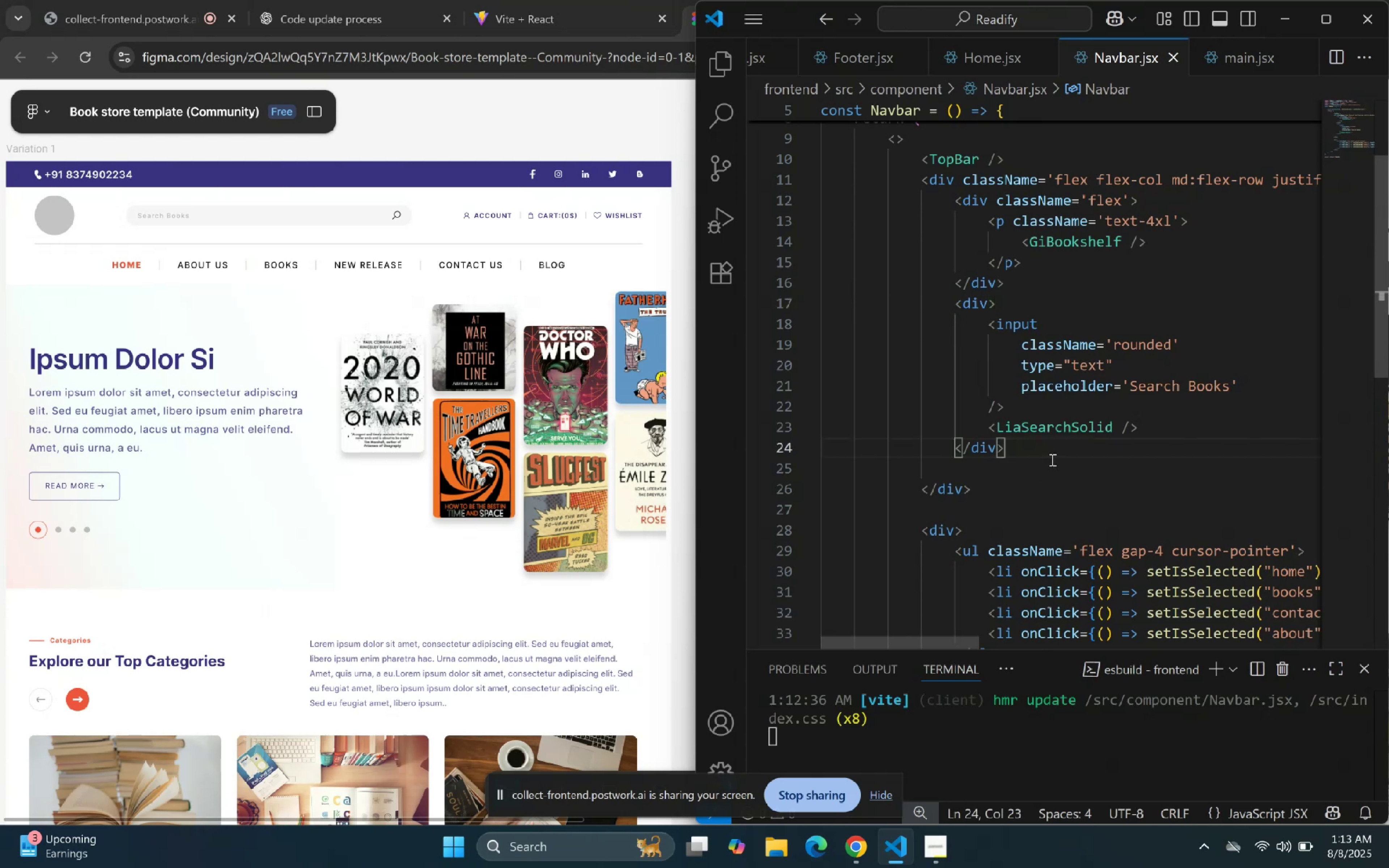 
key(Enter)
 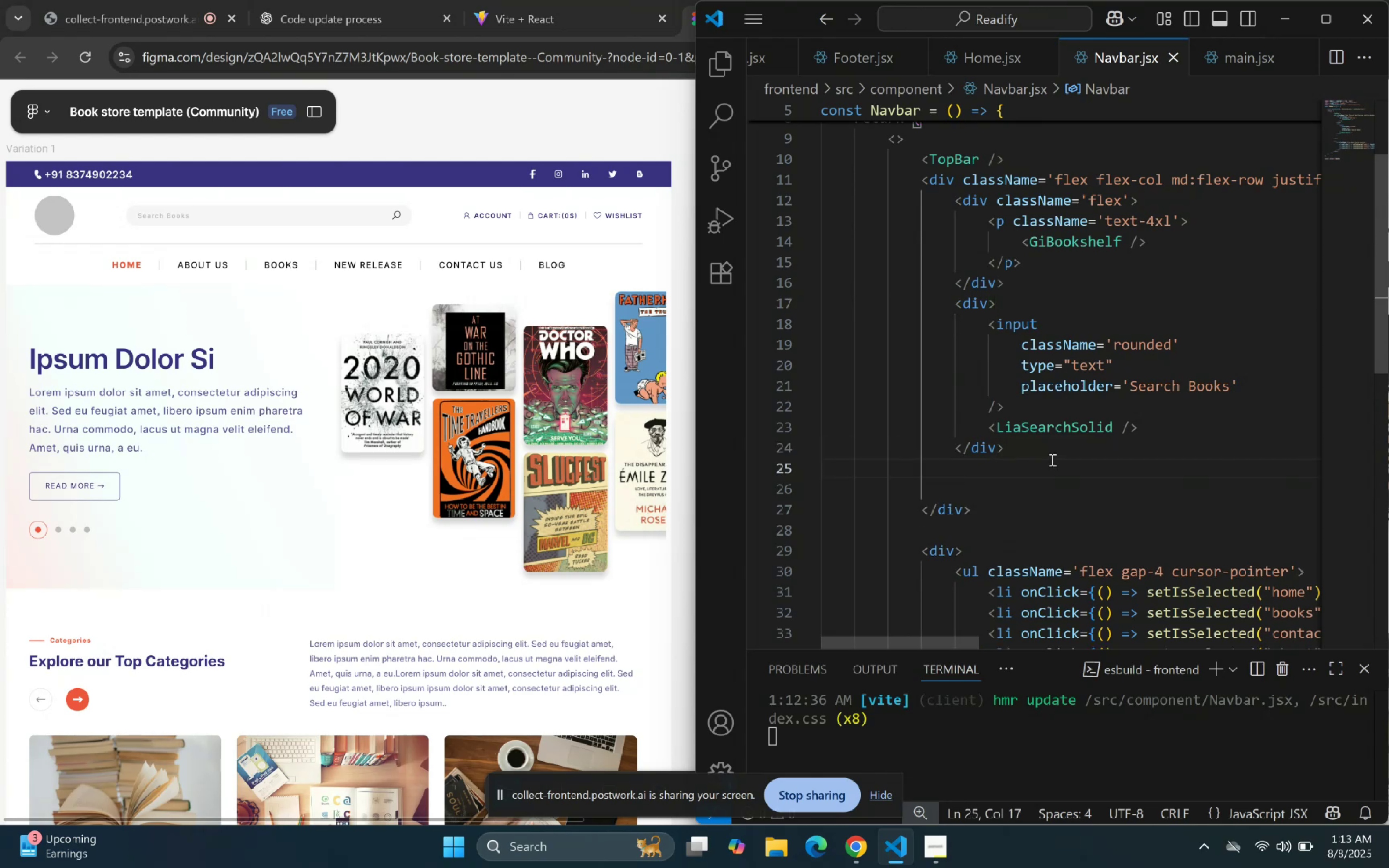 
key(Enter)
 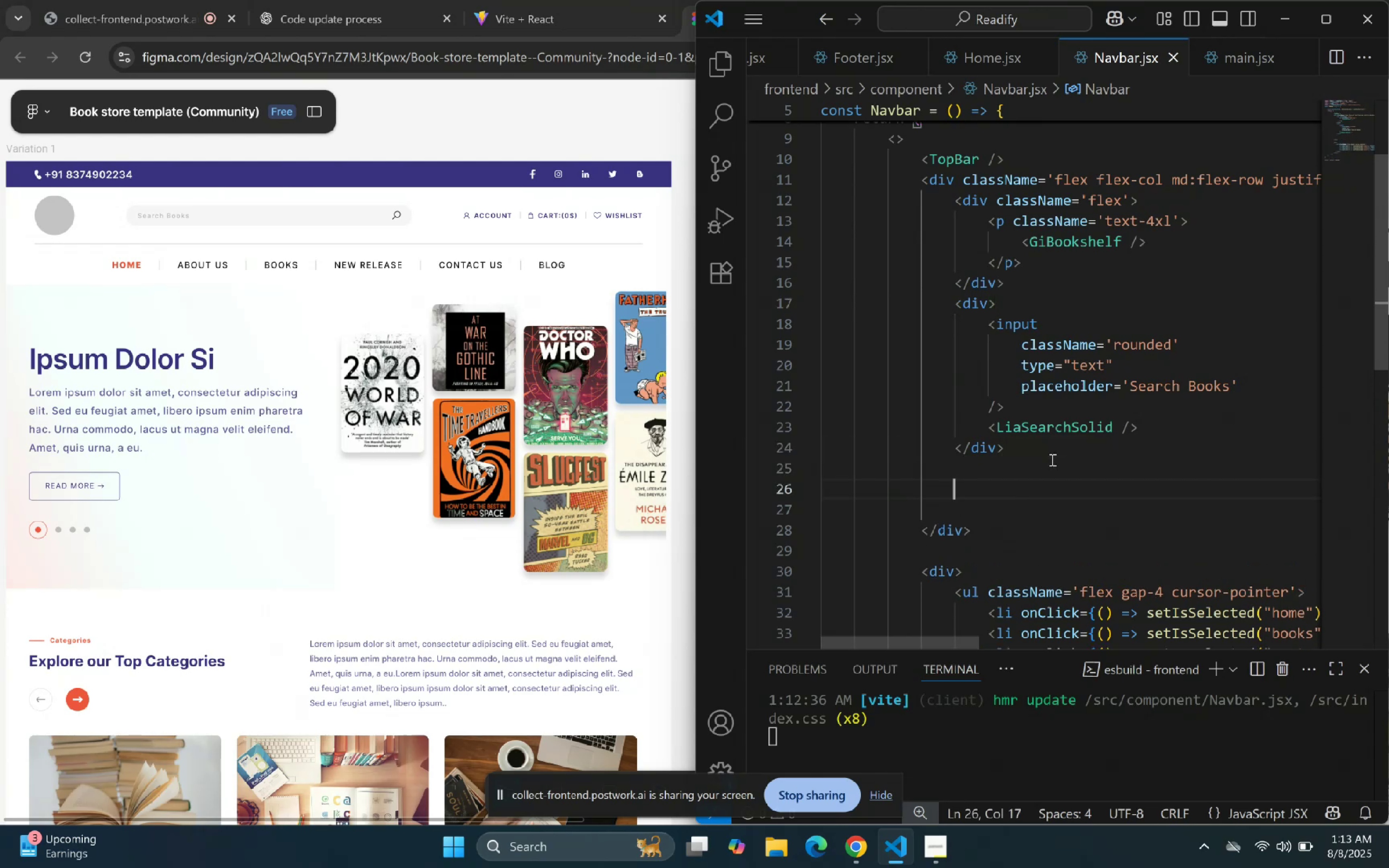 
type(div)
 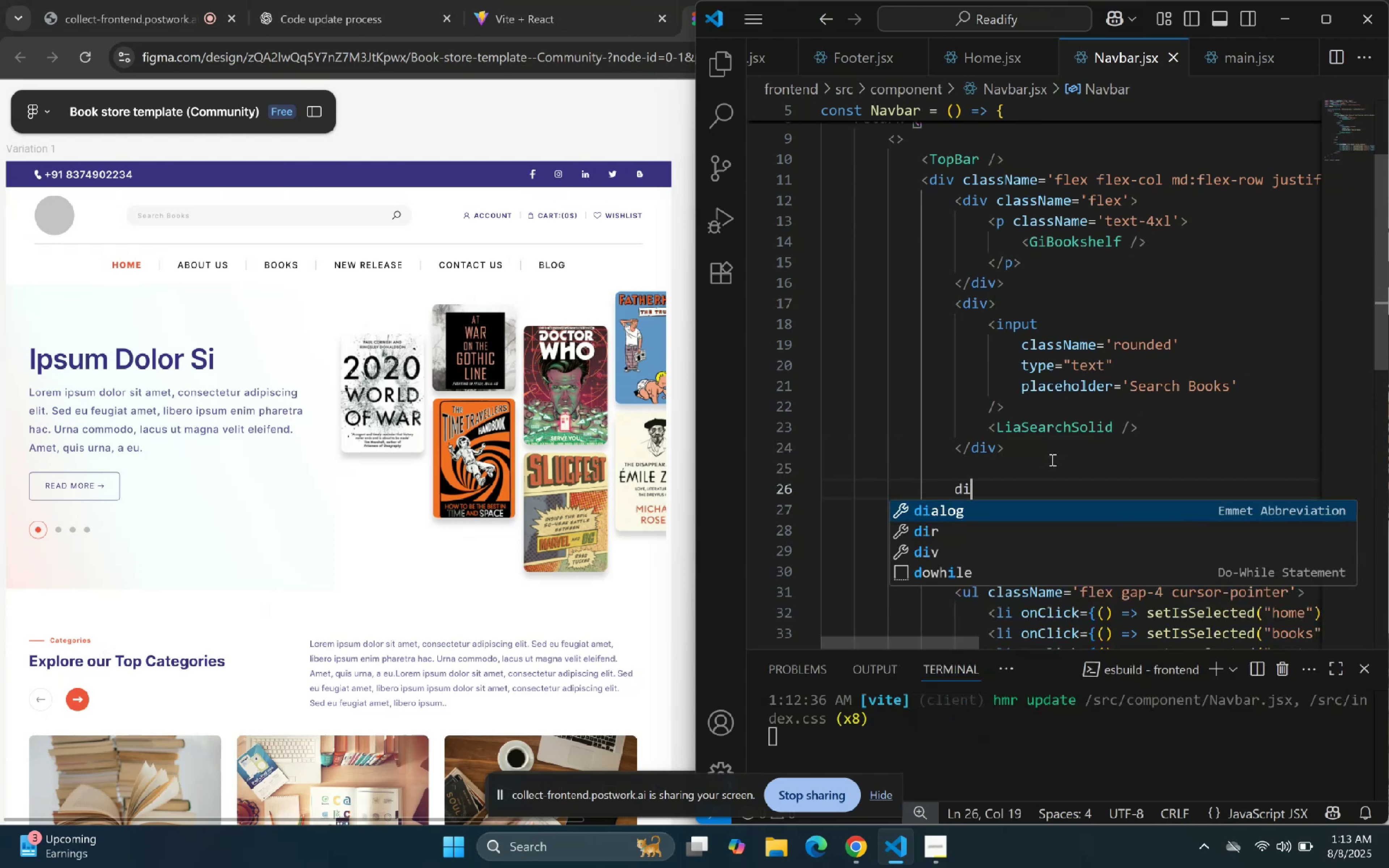 
key(Enter)
 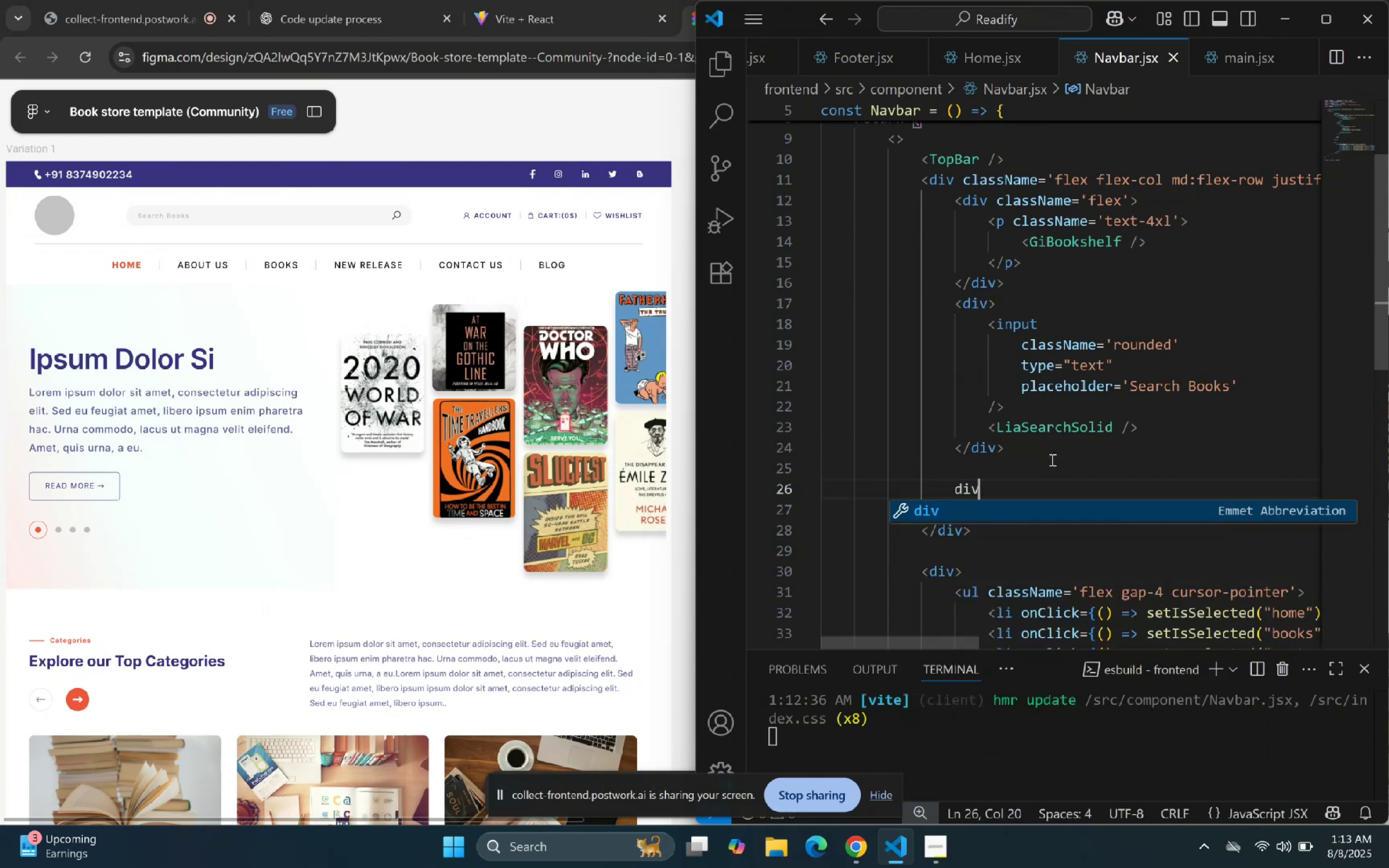 
key(Enter)
 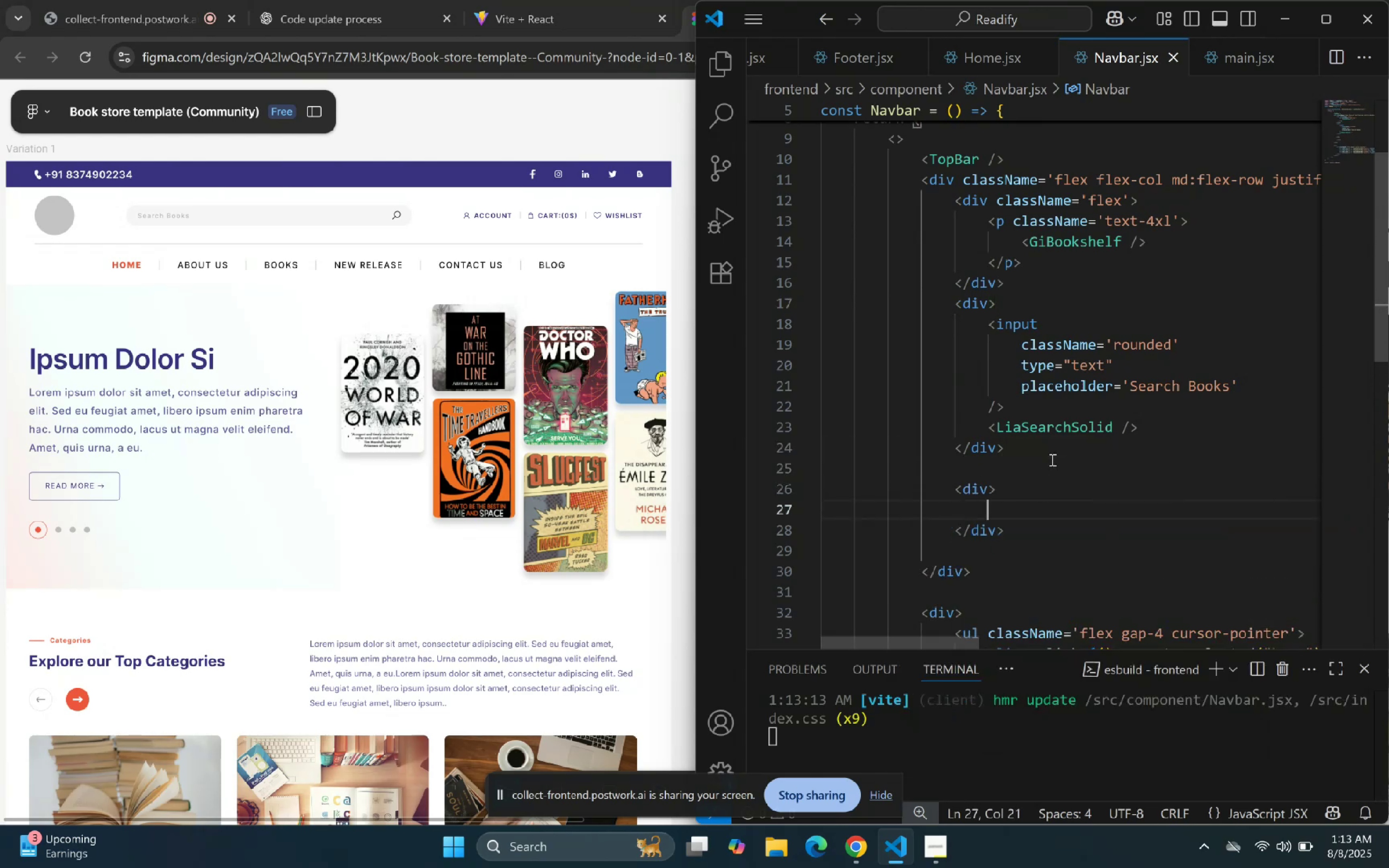 
type(p*3)
 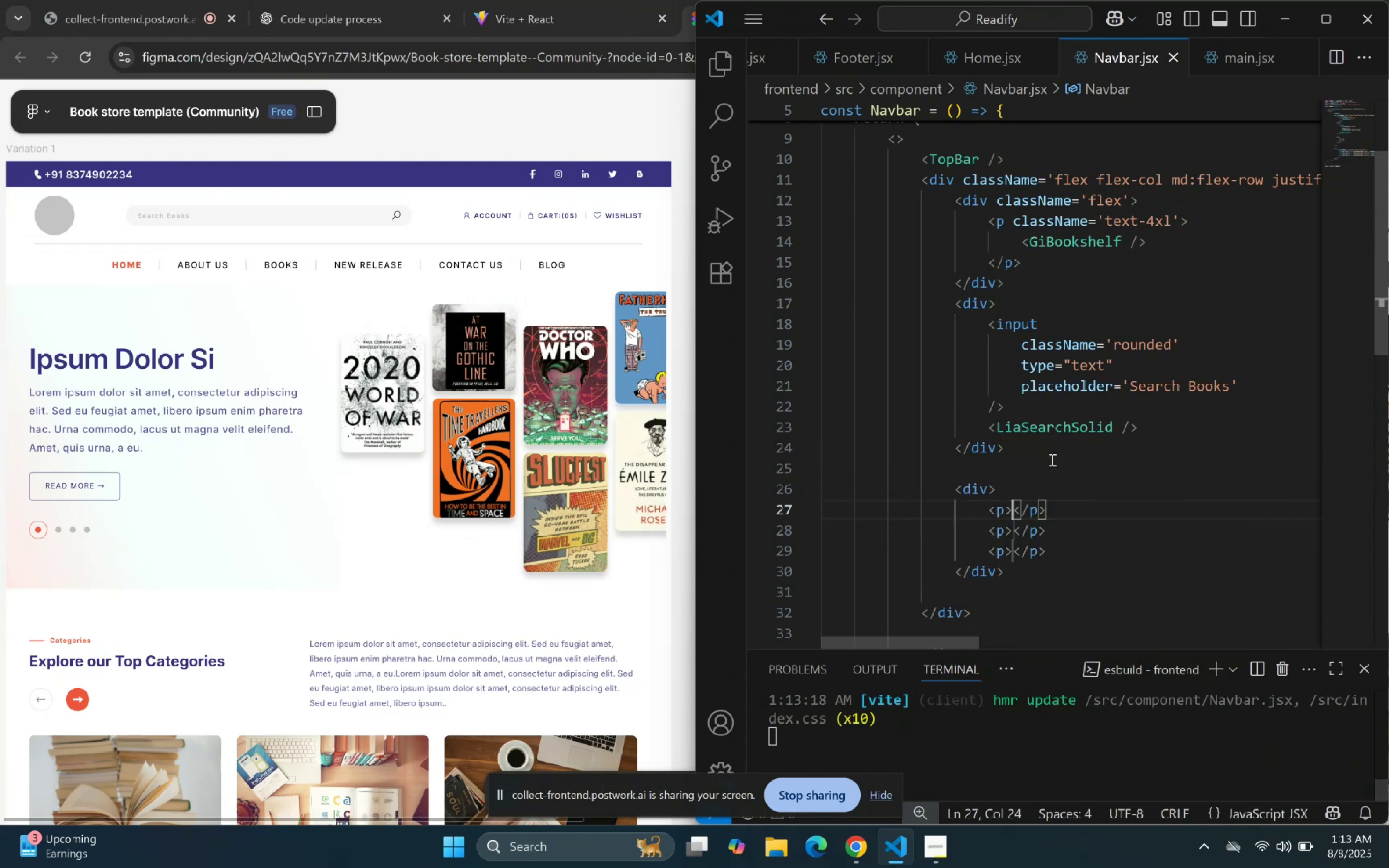 
 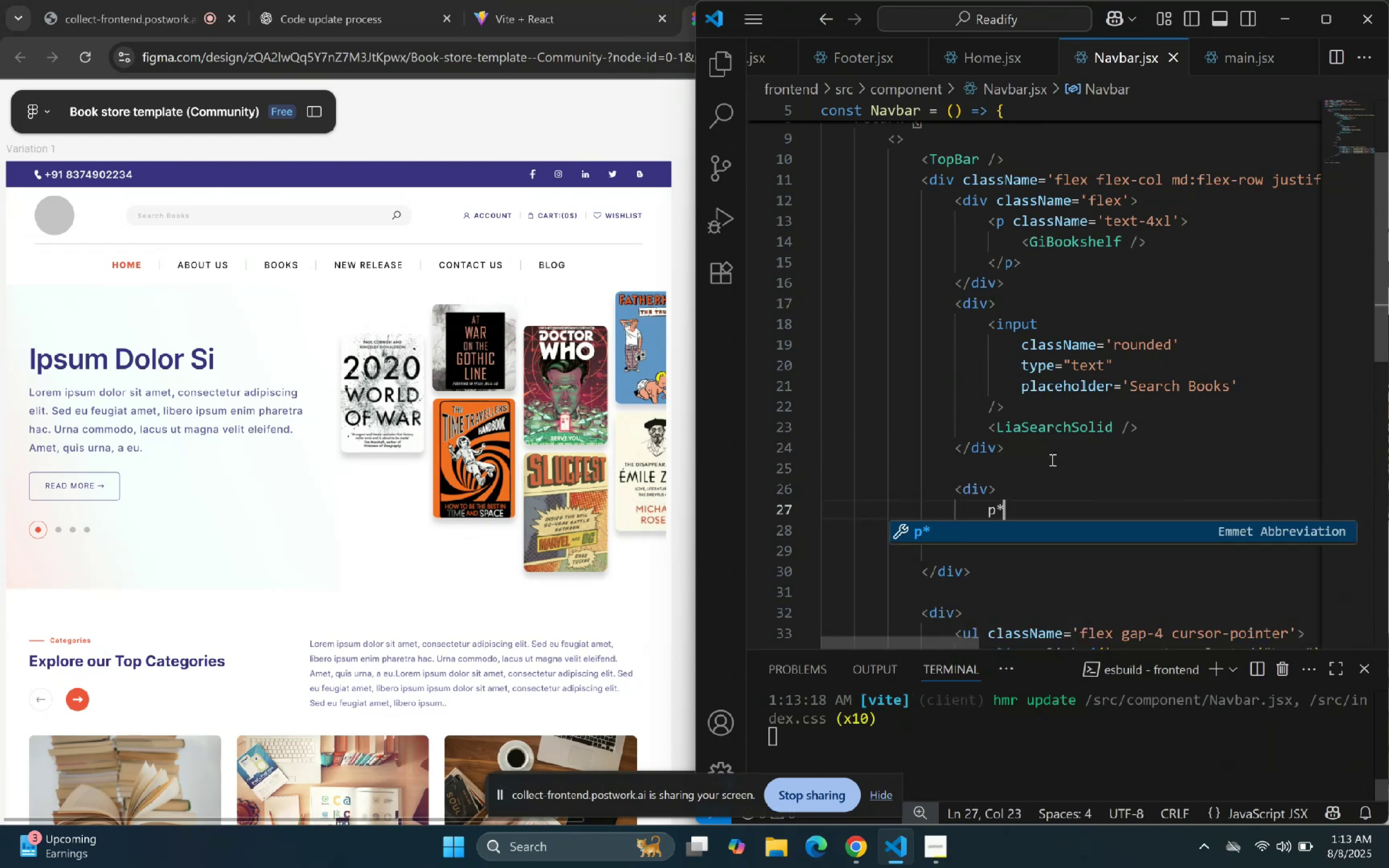 
key(Enter)
 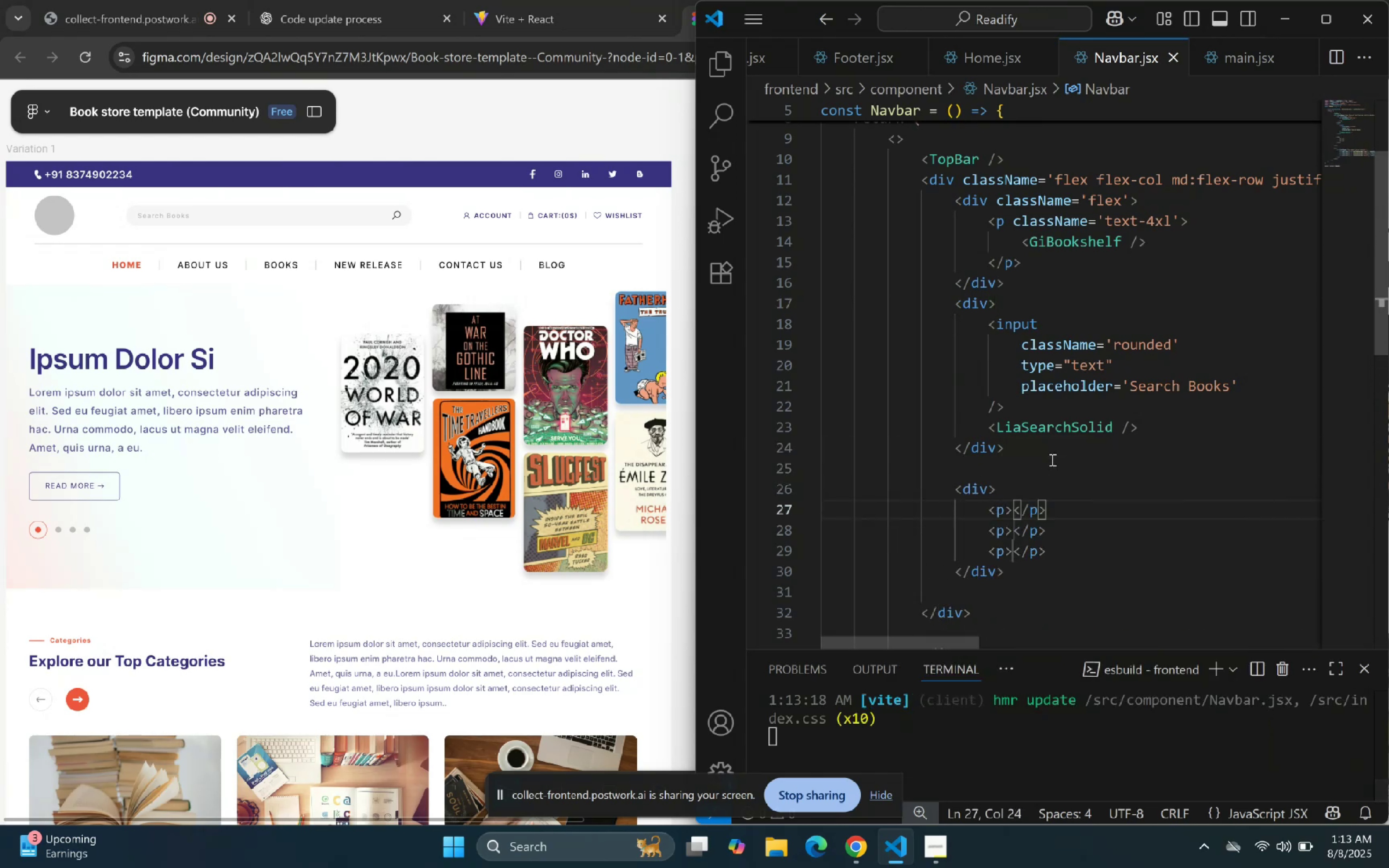 
type(ACOUNT)
 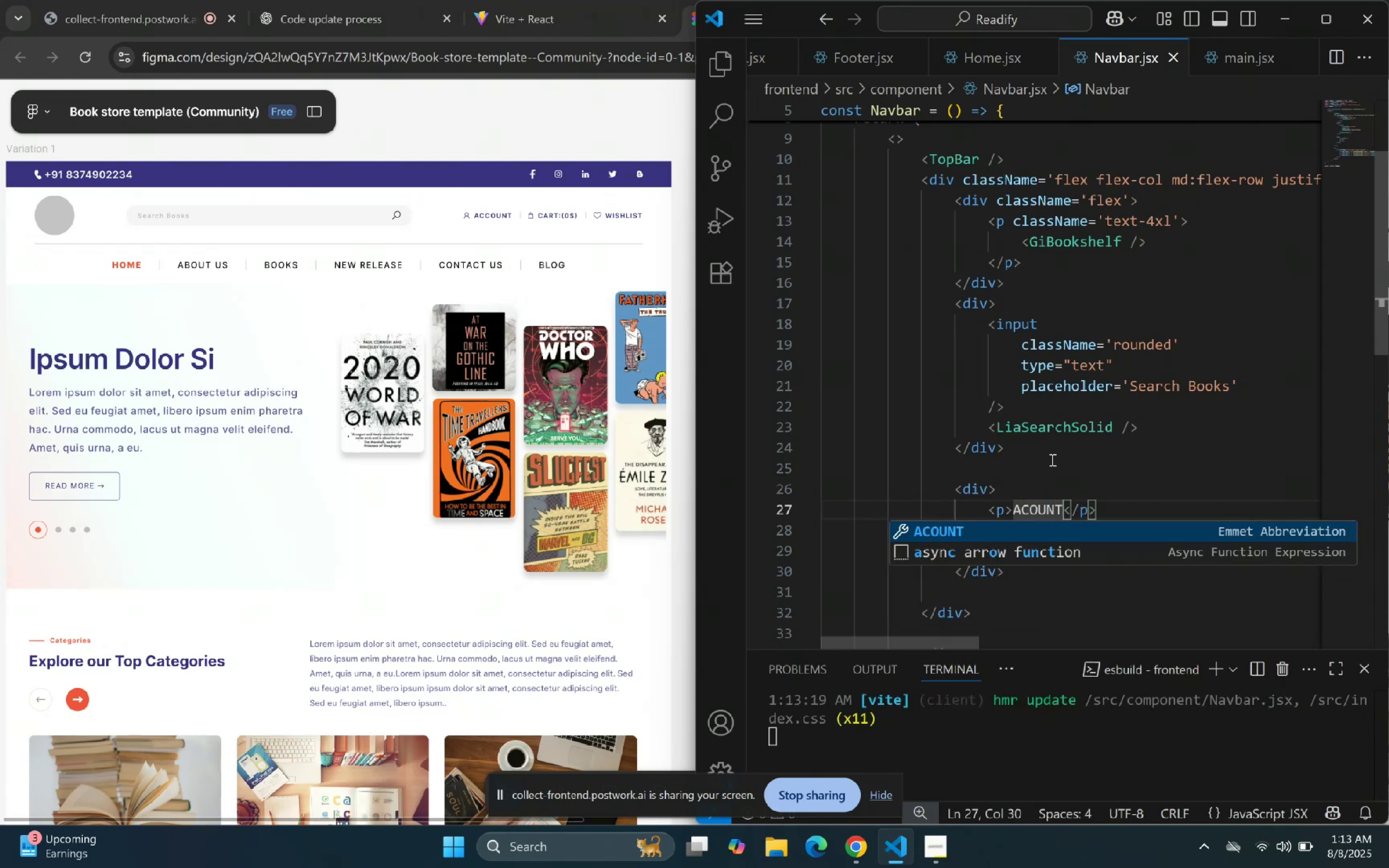 
key(ArrowRight)
 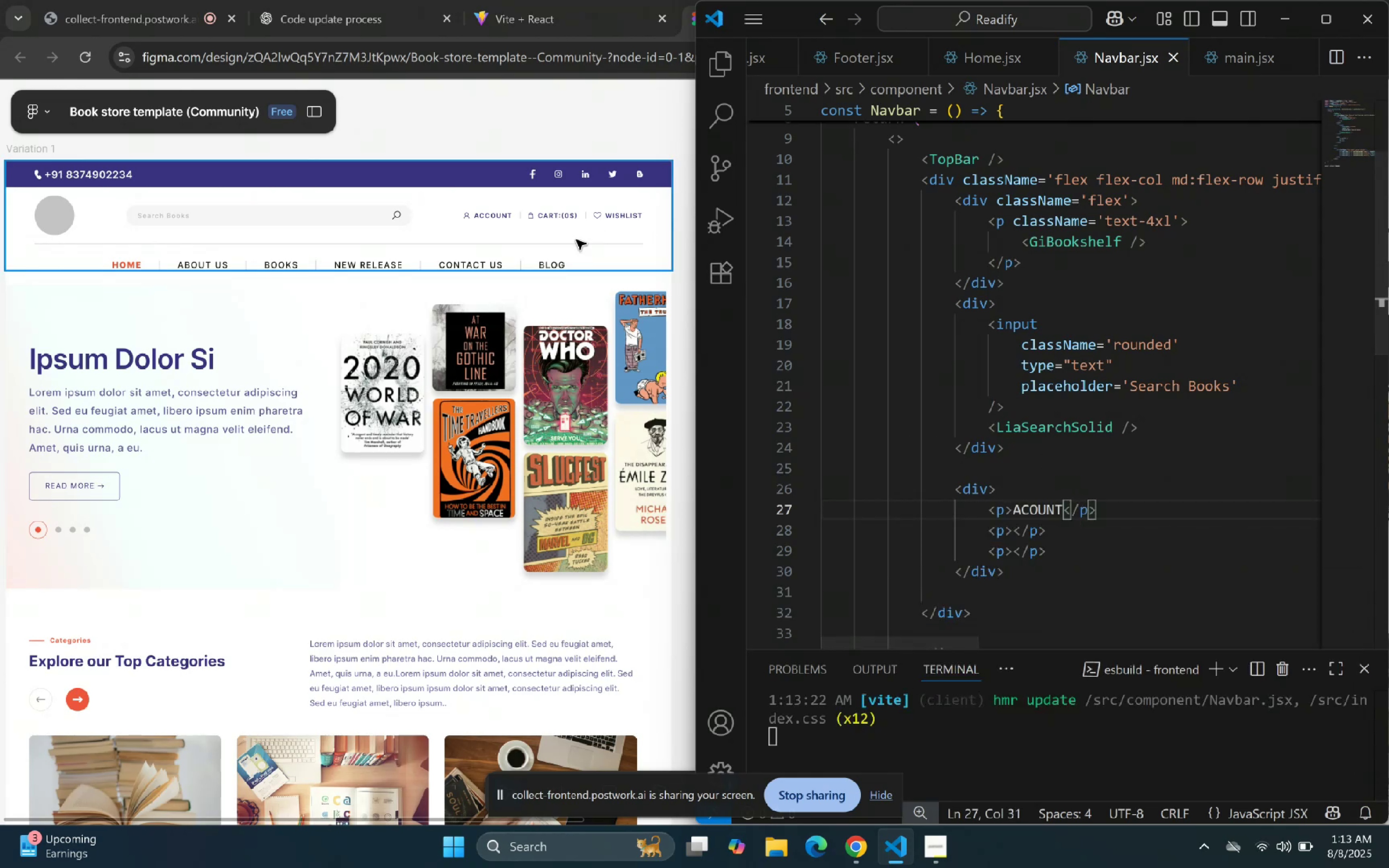 
double_click([555, 217])
 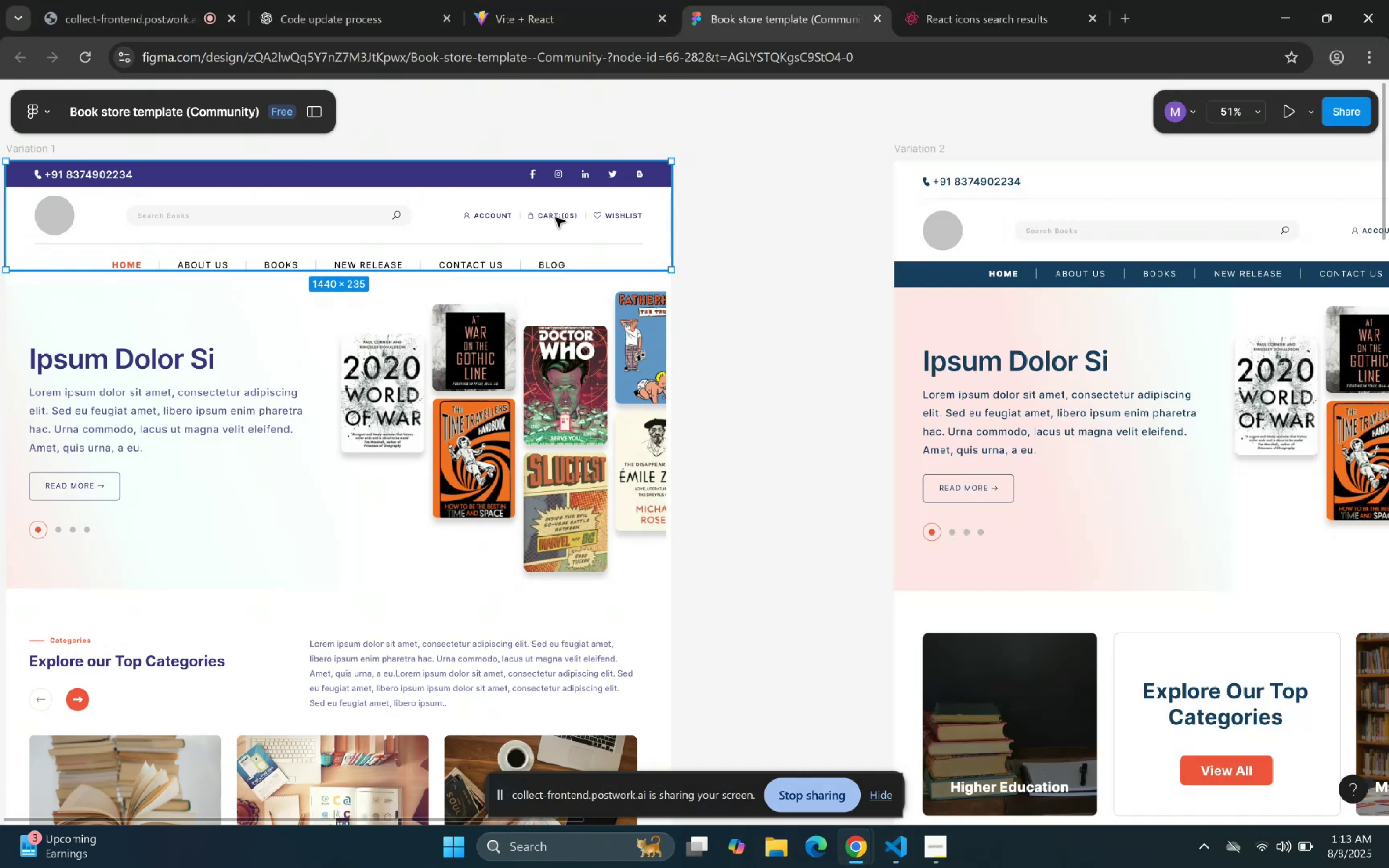 
triple_click([556, 216])
 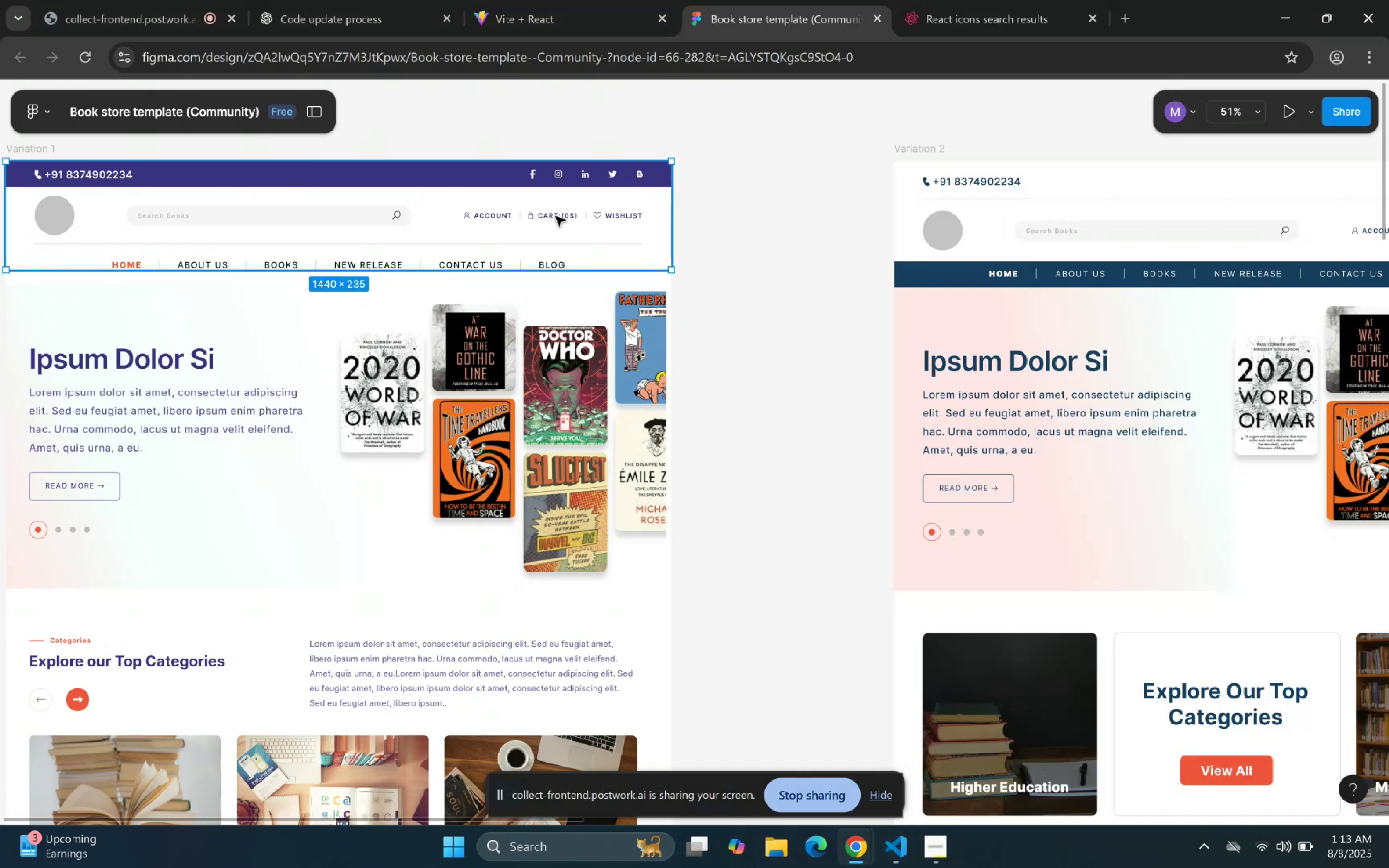 
triple_click([556, 216])
 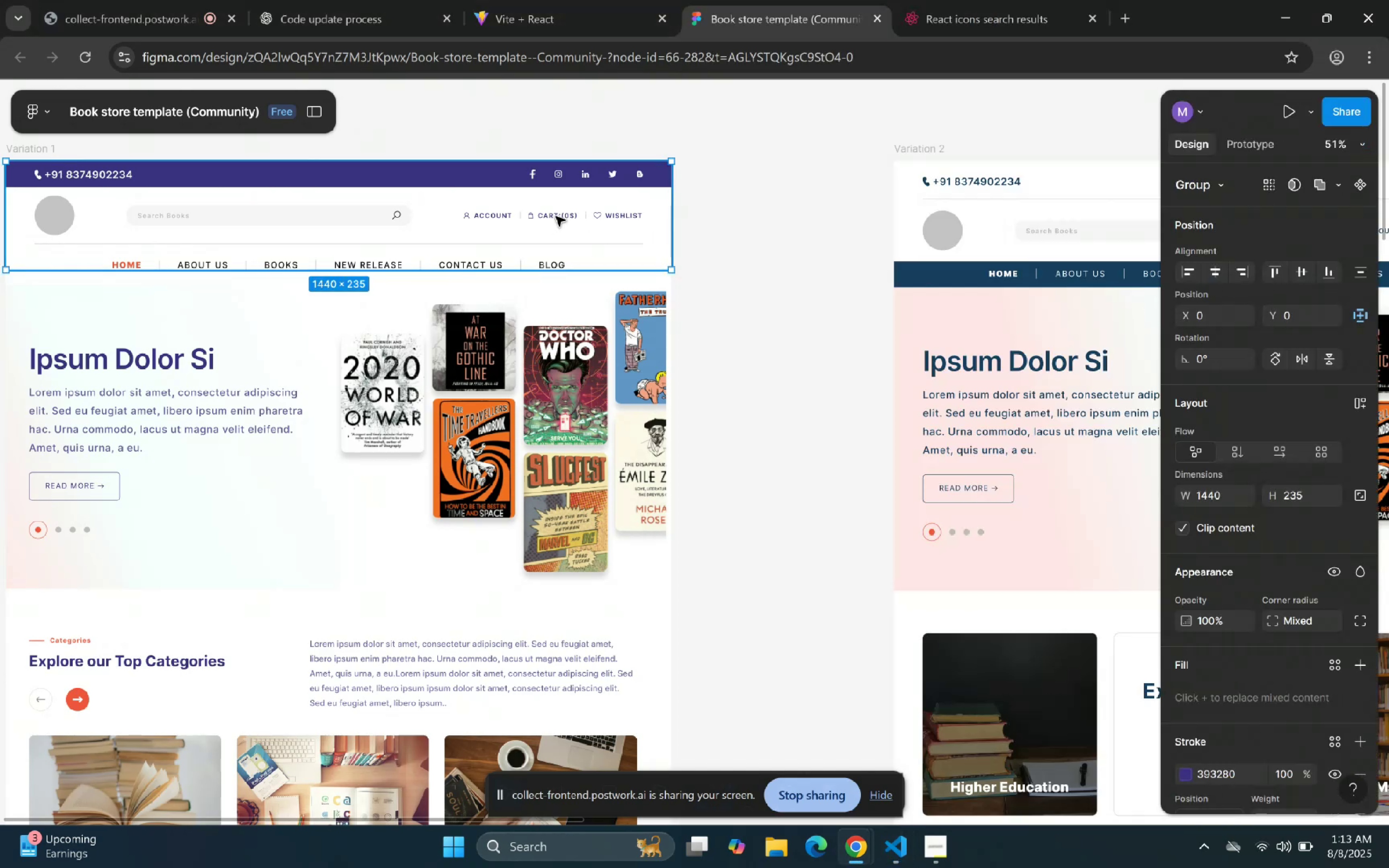 
triple_click([556, 216])
 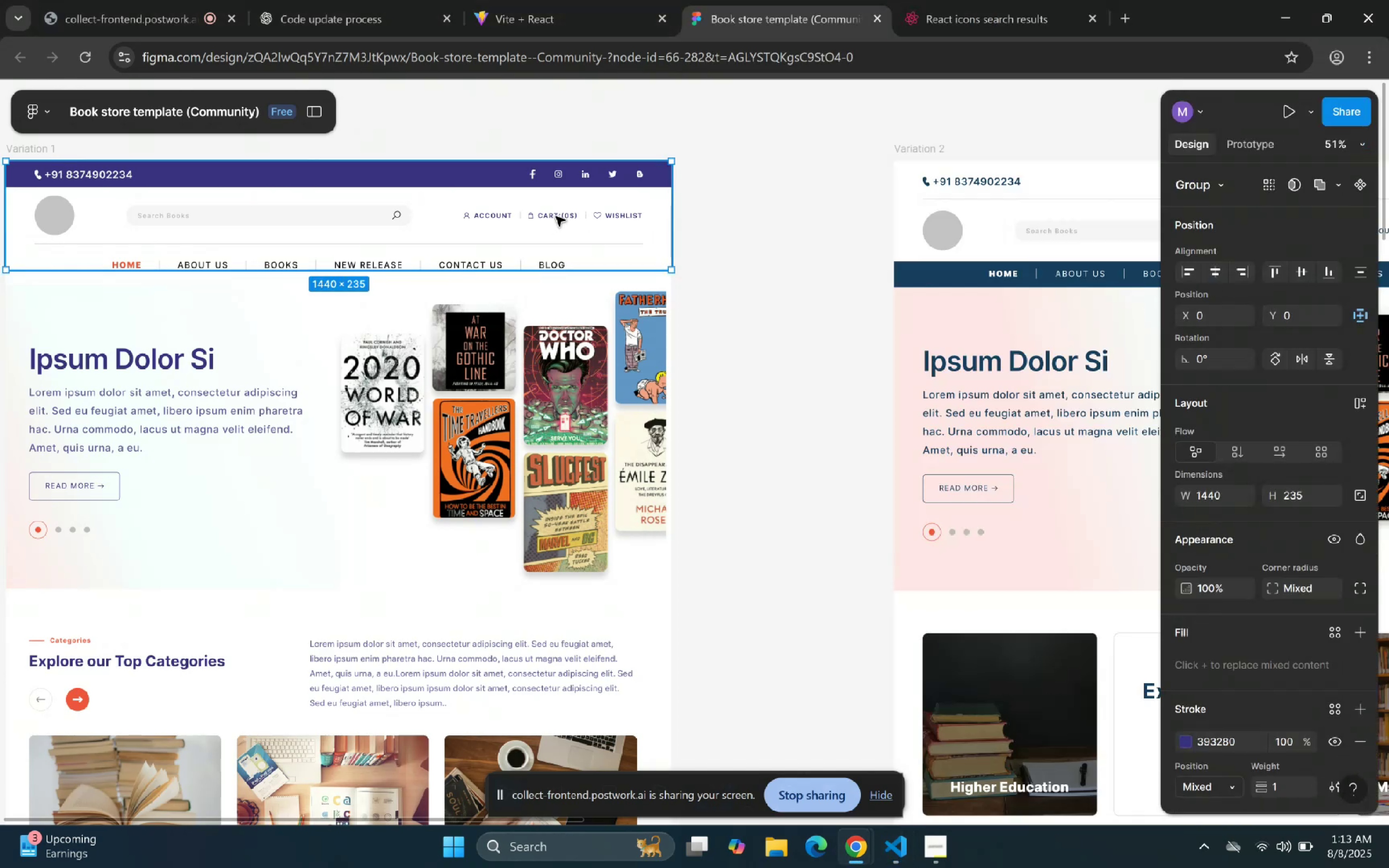 
triple_click([556, 216])
 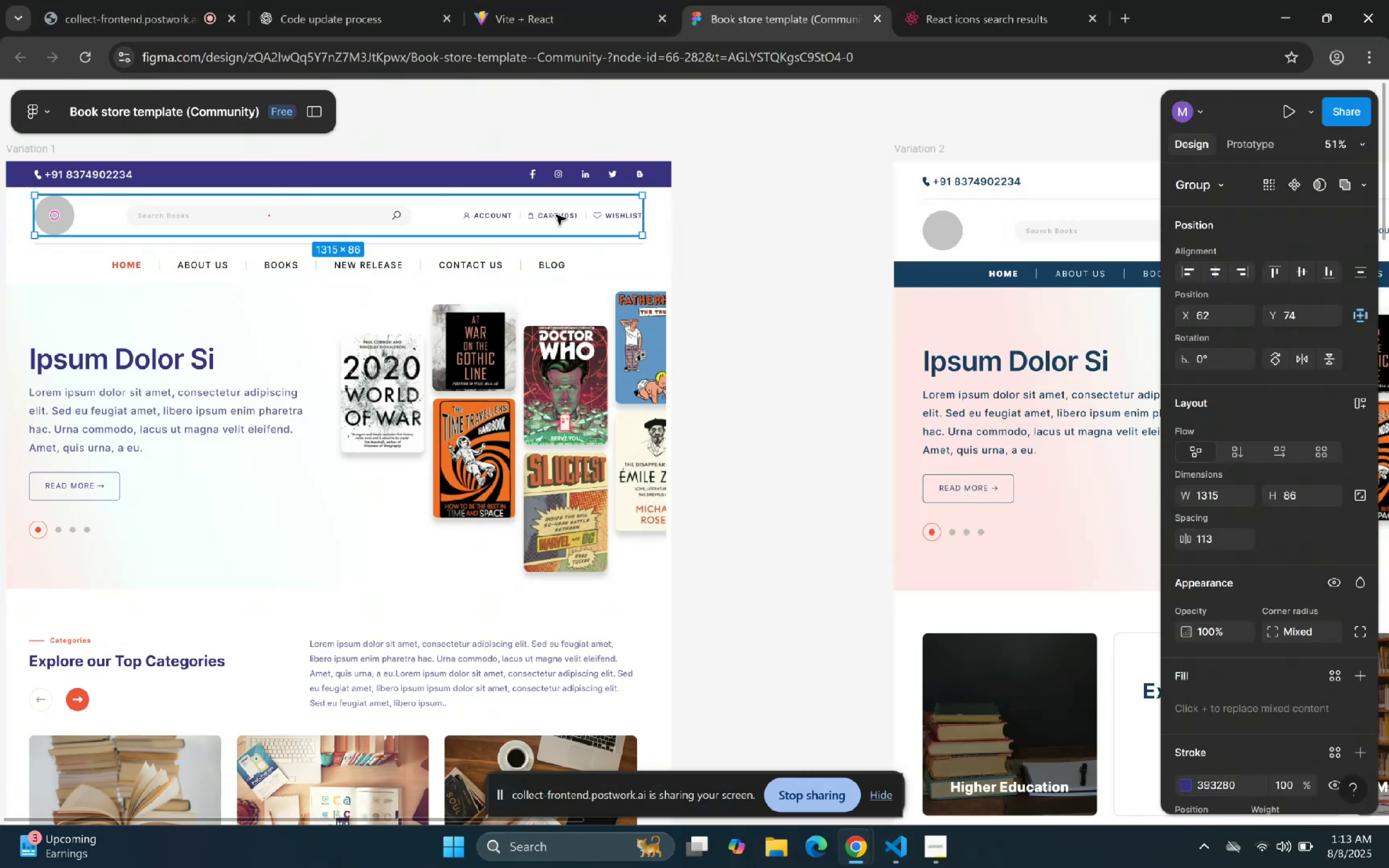 
triple_click([556, 214])
 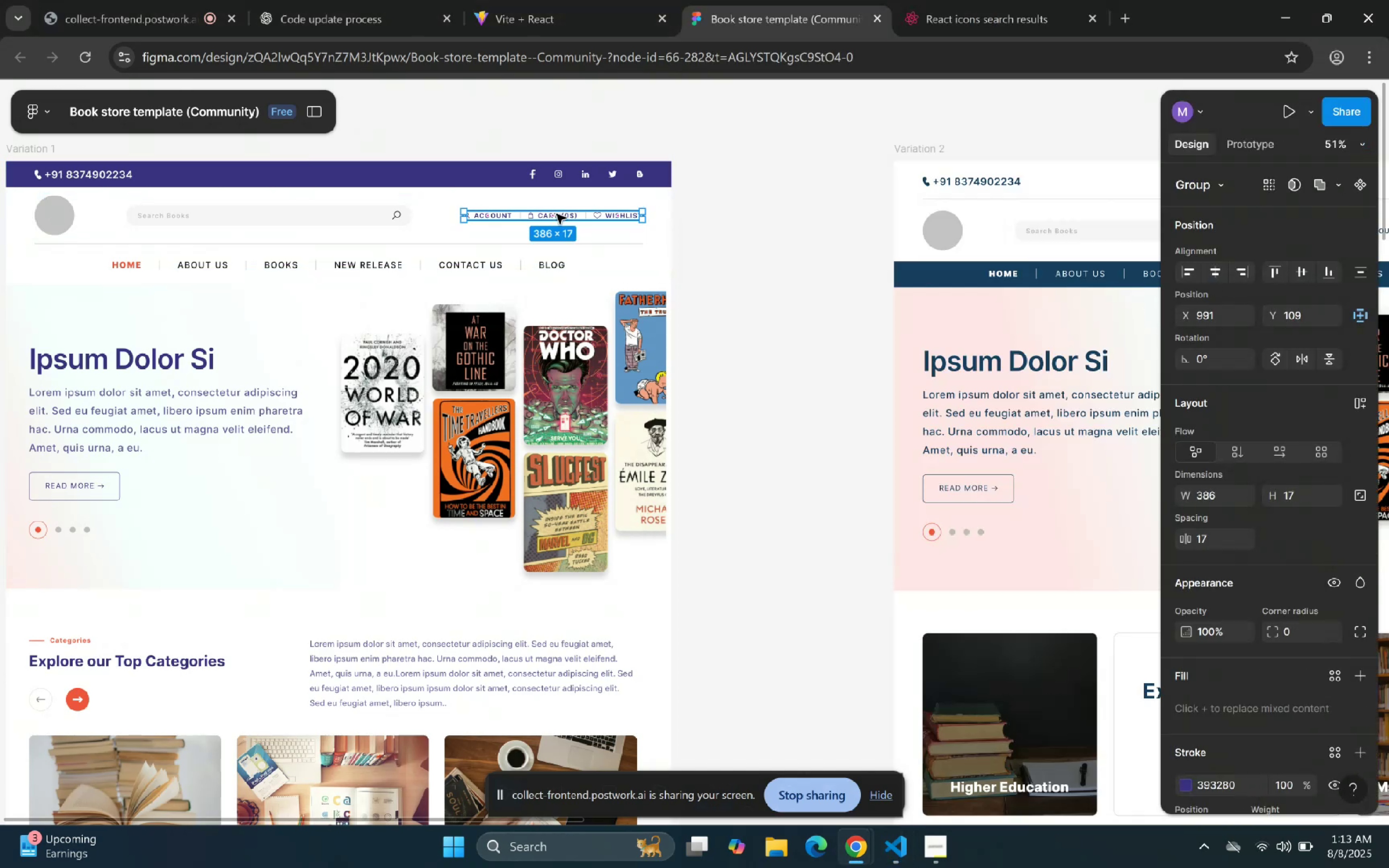 
triple_click([556, 214])
 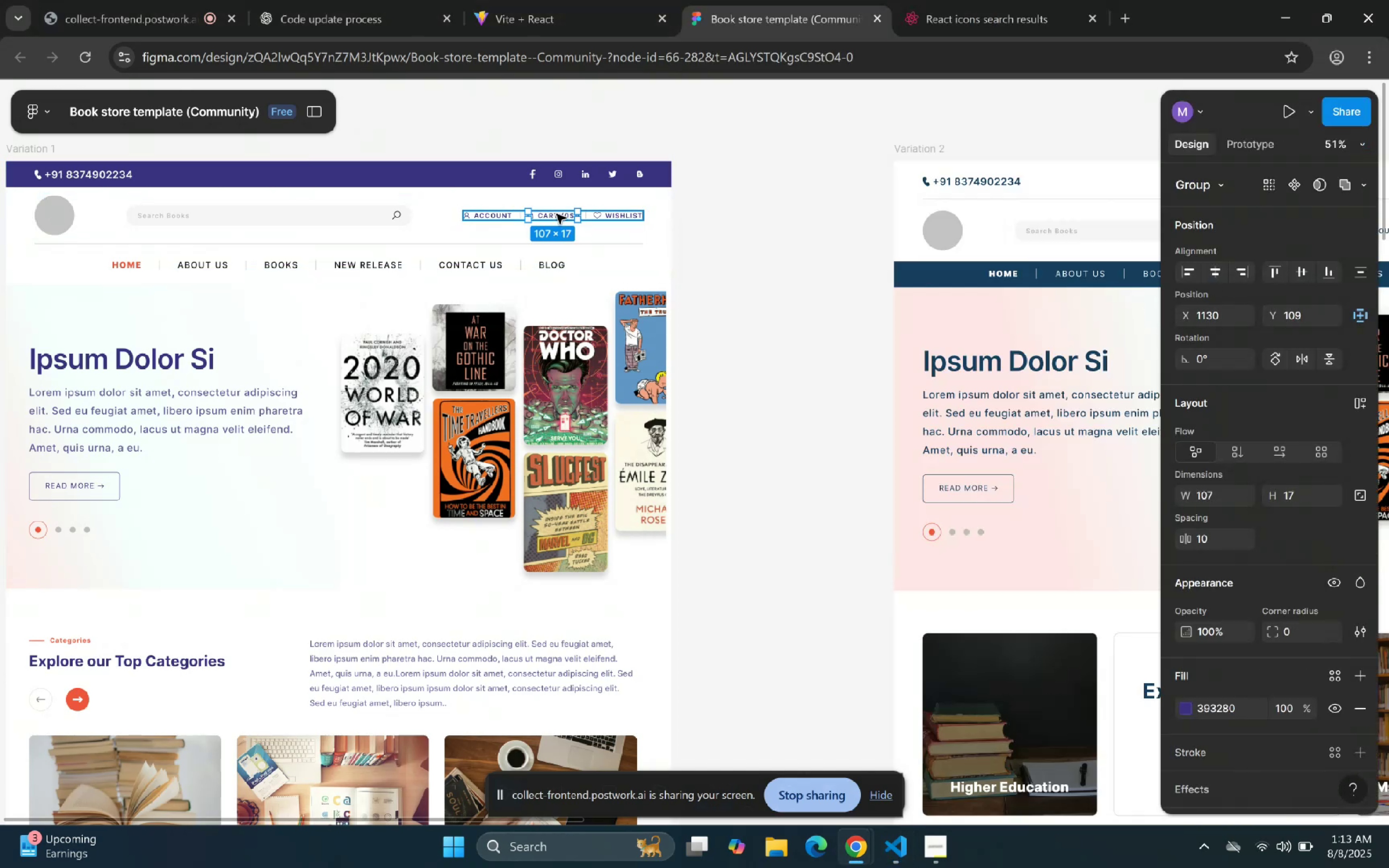 
triple_click([556, 214])
 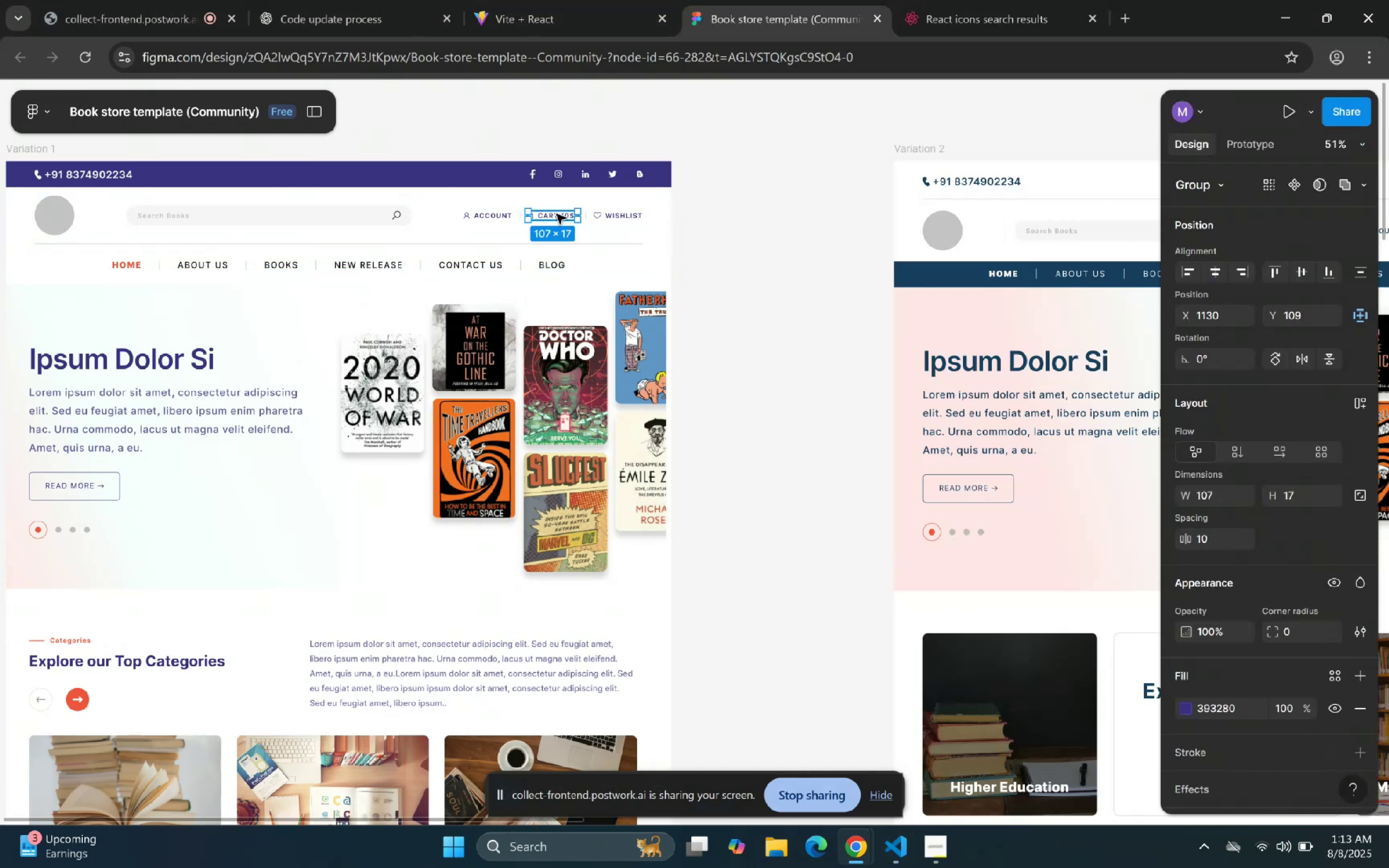 
triple_click([556, 214])
 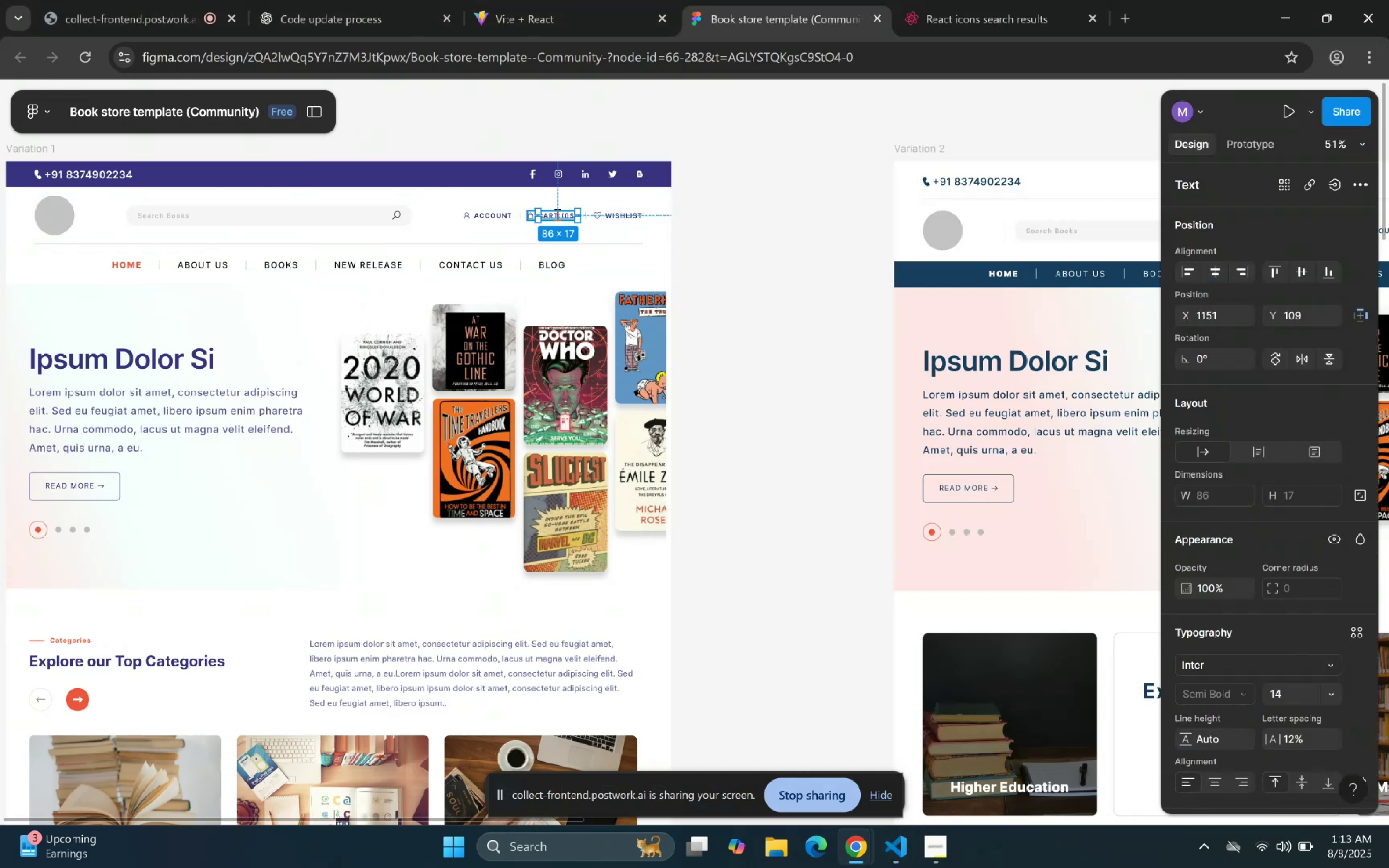 
key(Control+C)
 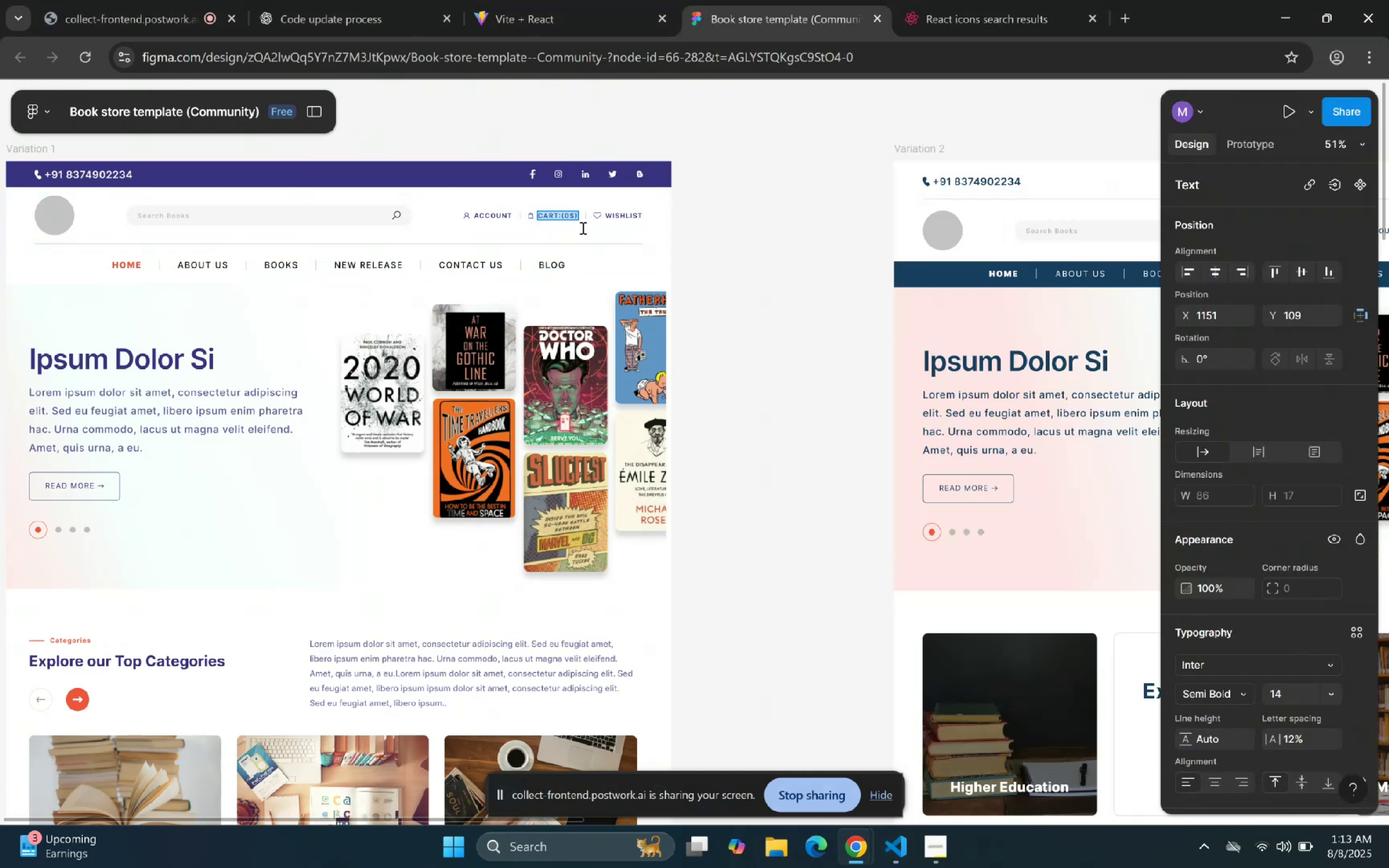 
key(Control+C)
 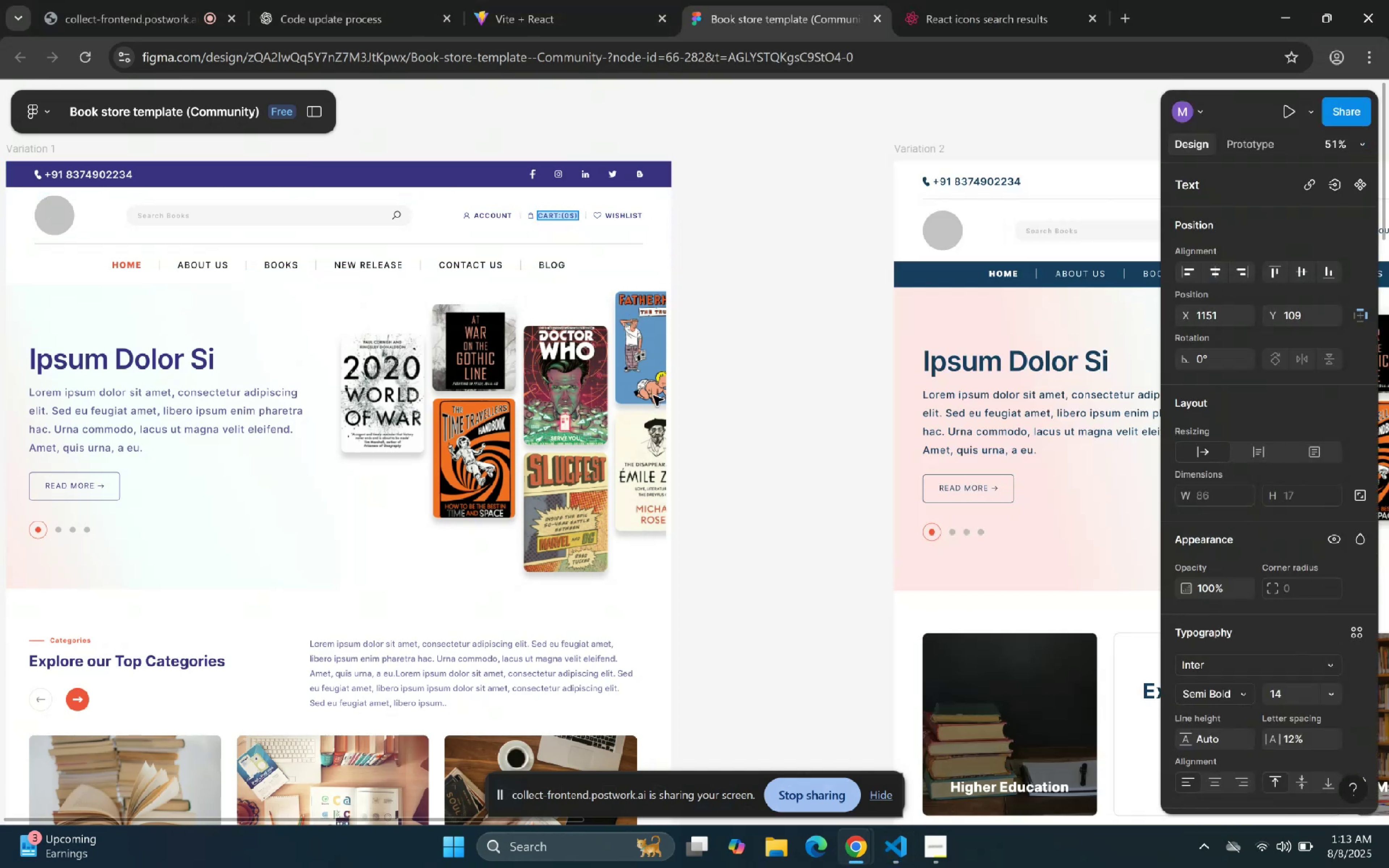 
key(Control+C)
 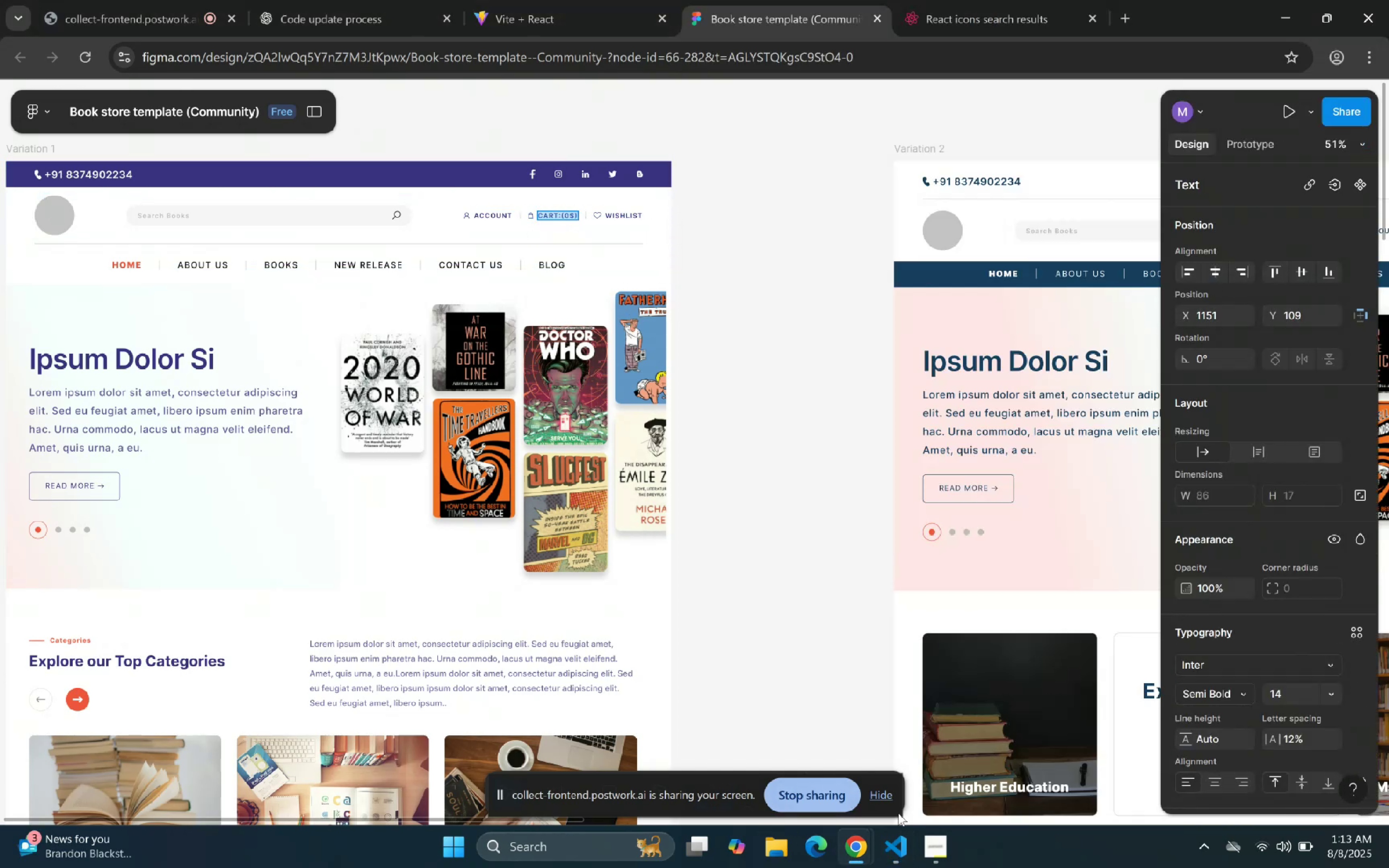 
left_click_drag(start_coordinate=[906, 846], to_coordinate=[905, 848])
 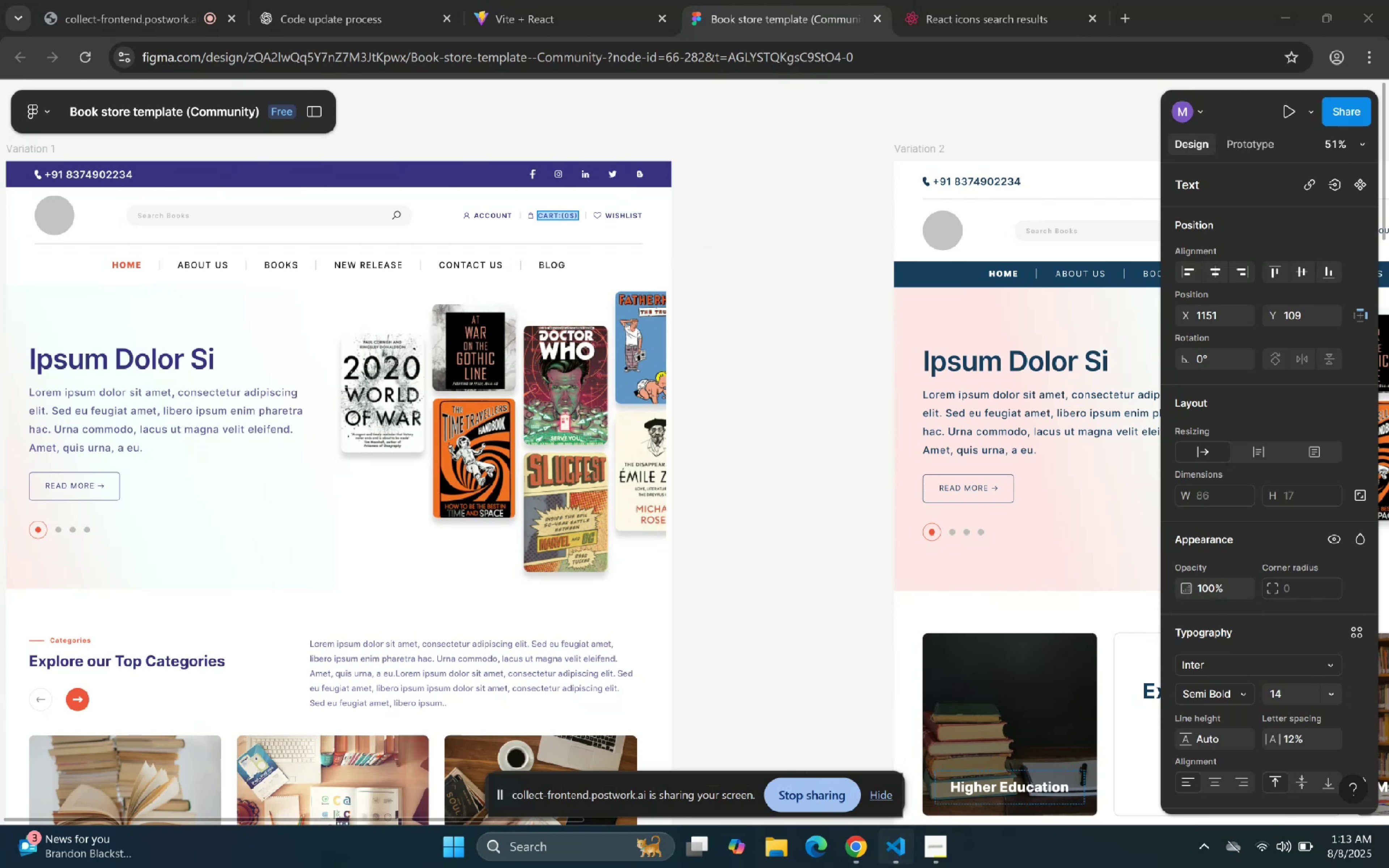 
double_click([1100, 424])
 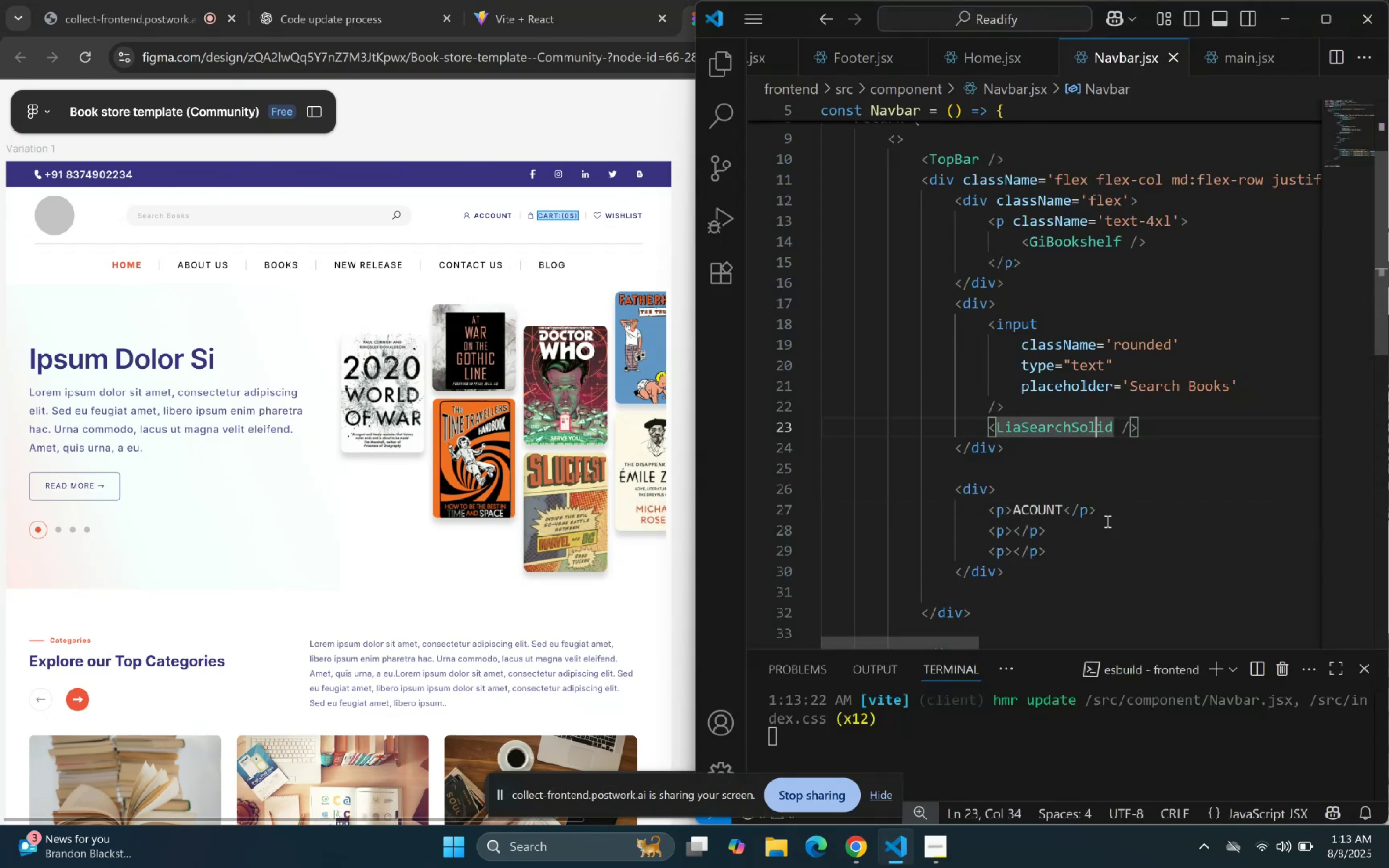 
left_click_drag(start_coordinate=[1131, 493], to_coordinate=[1133, 493])
 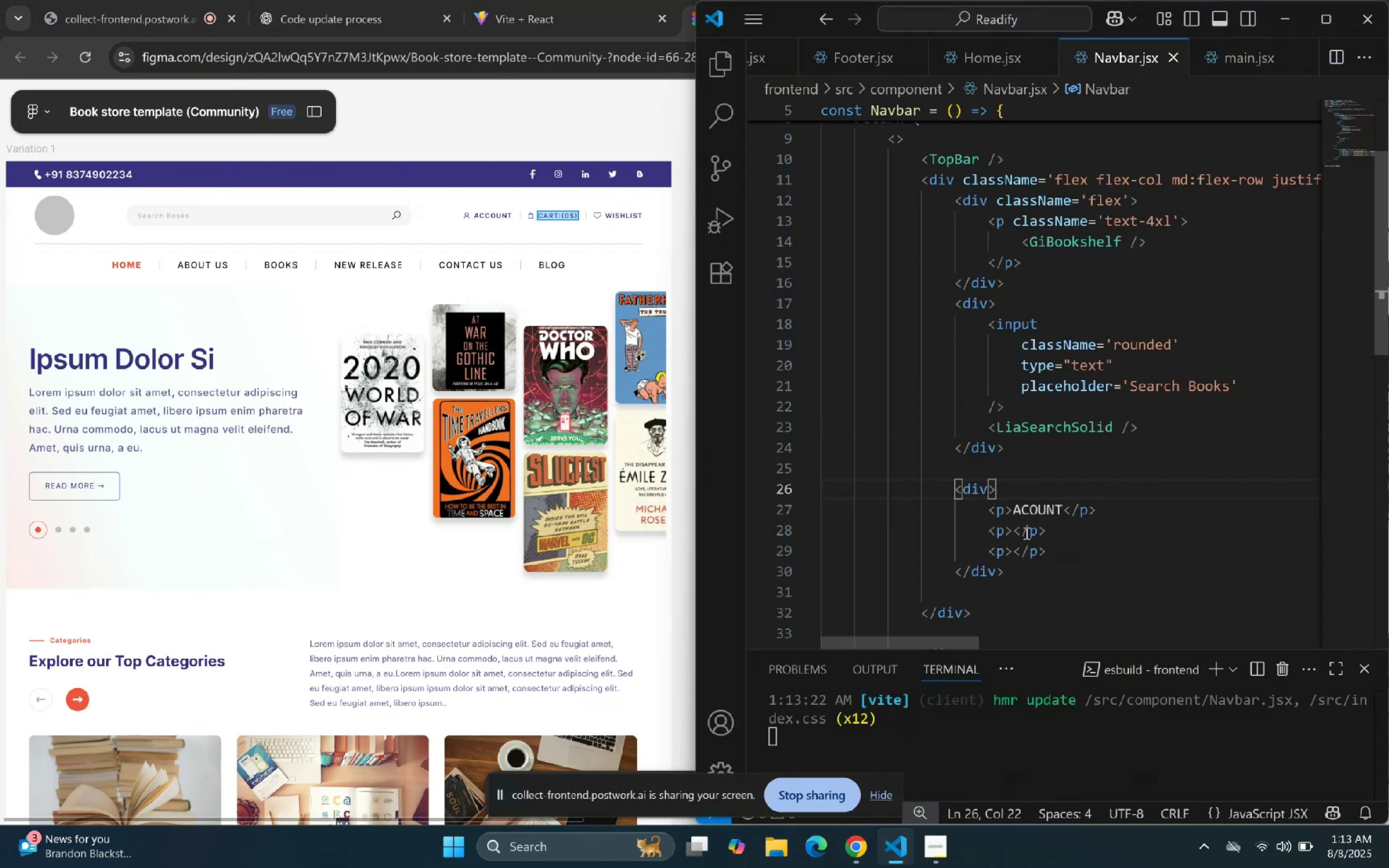 
left_click([1017, 529])
 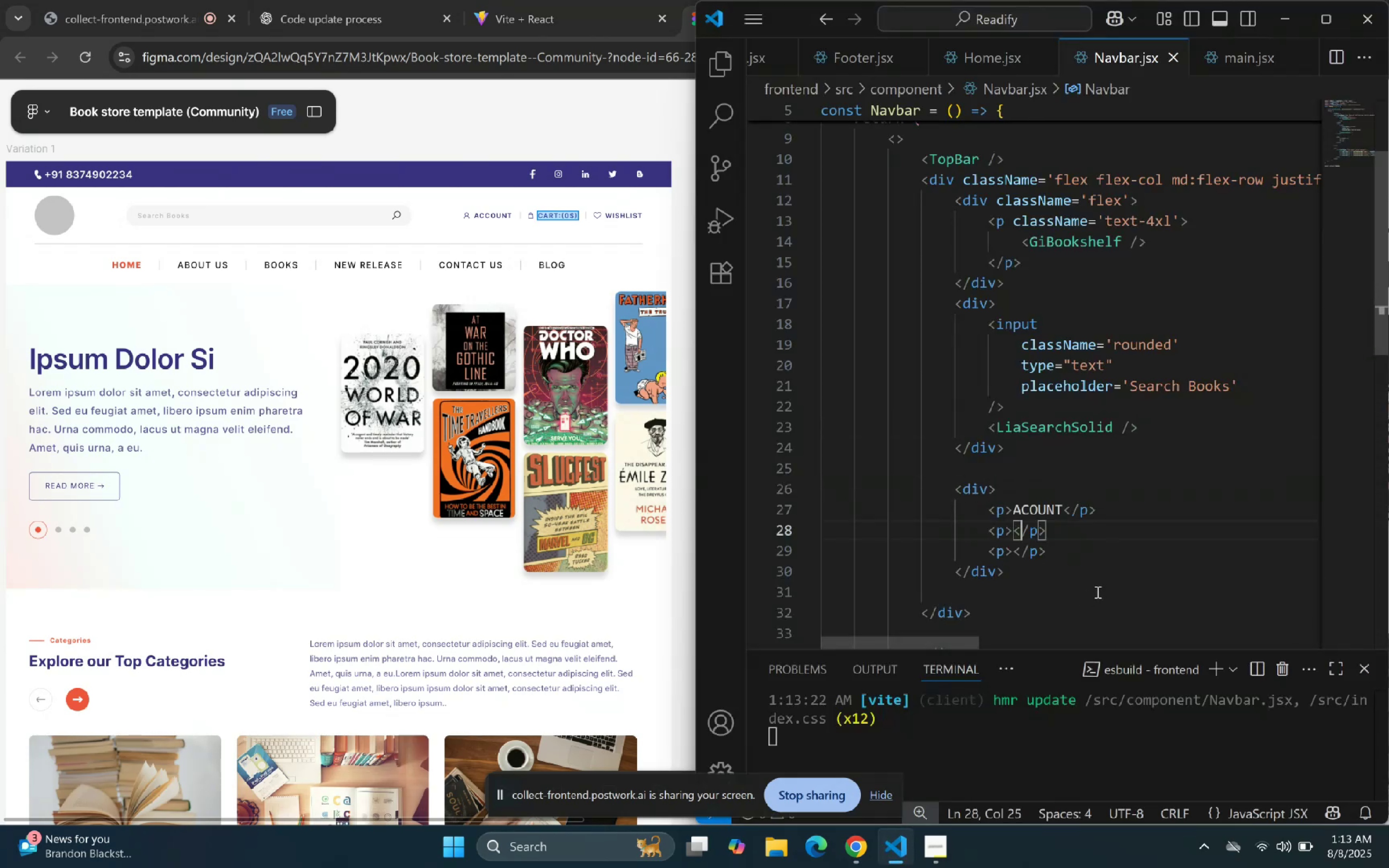 
key(Control+V)
 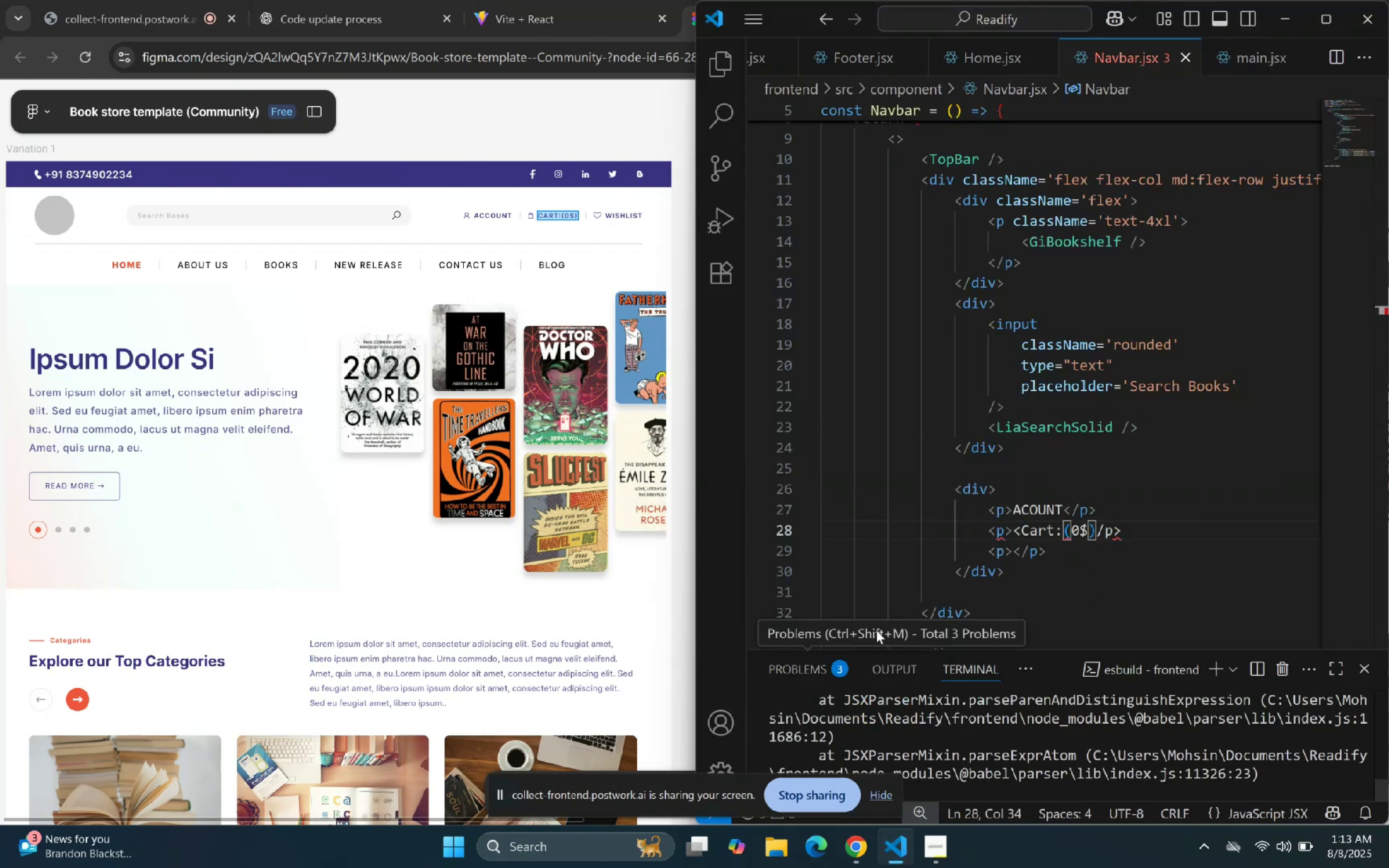 
key(Control+Z)
 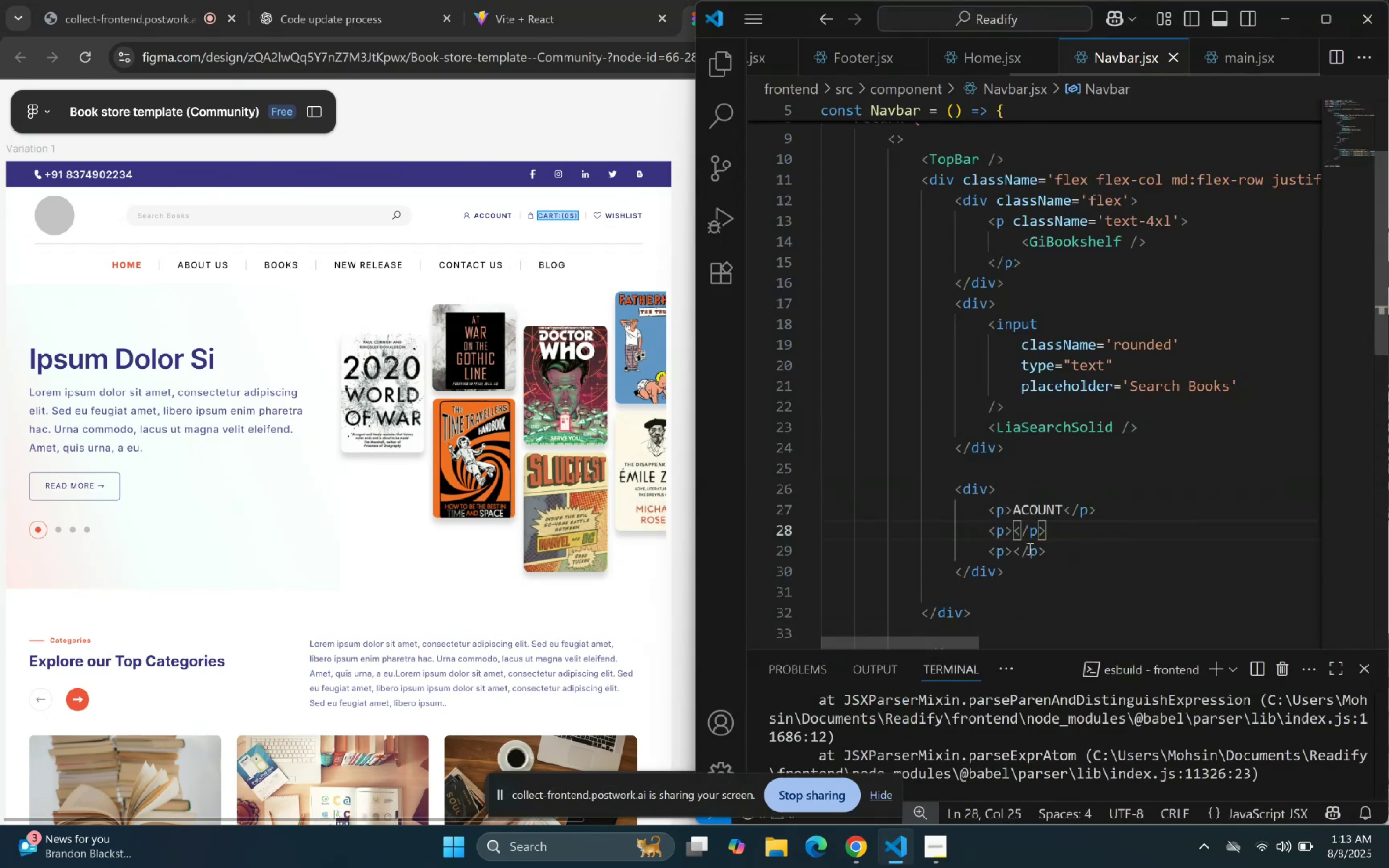 
left_click([1012, 528])
 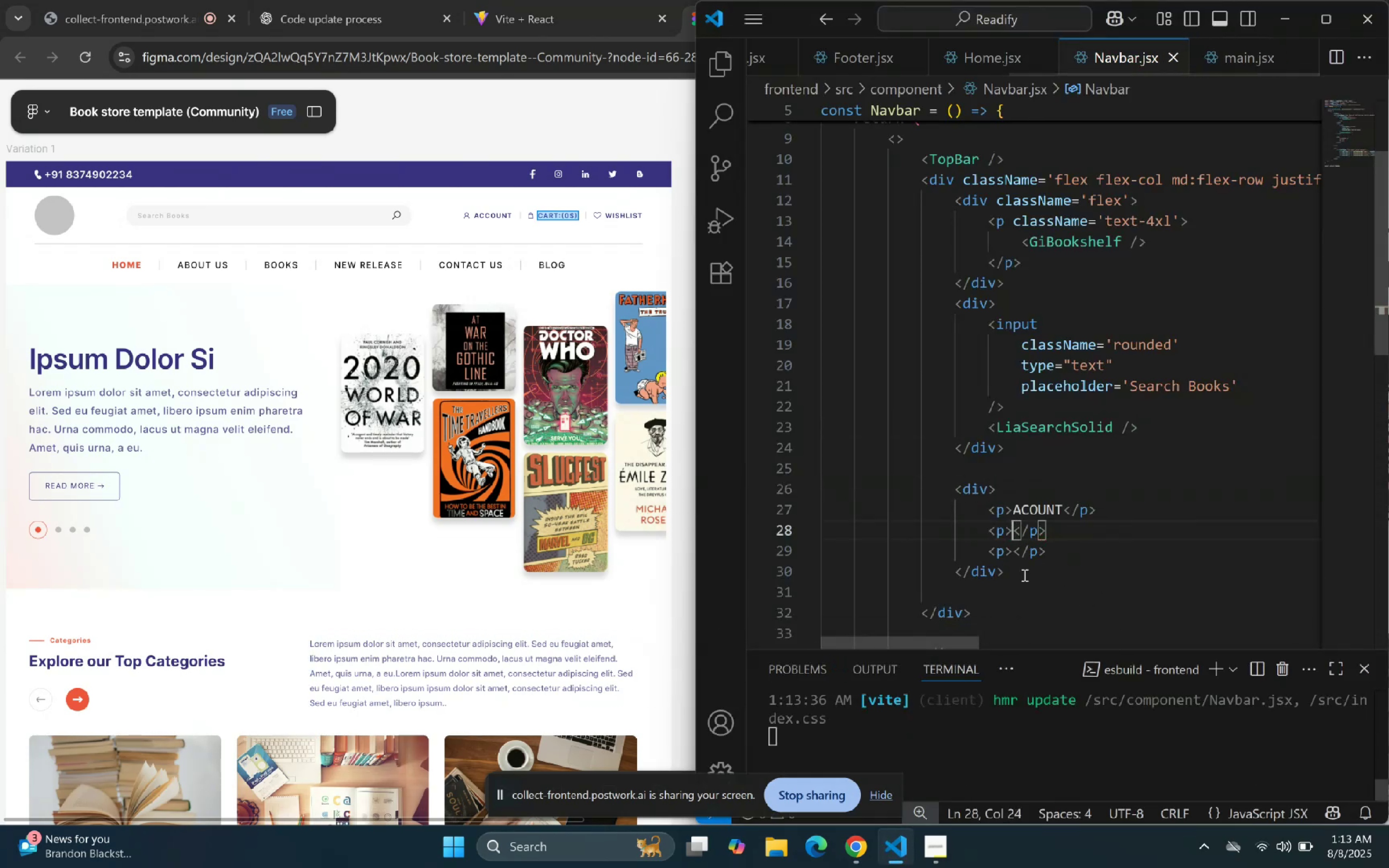 
key(Control+V)
 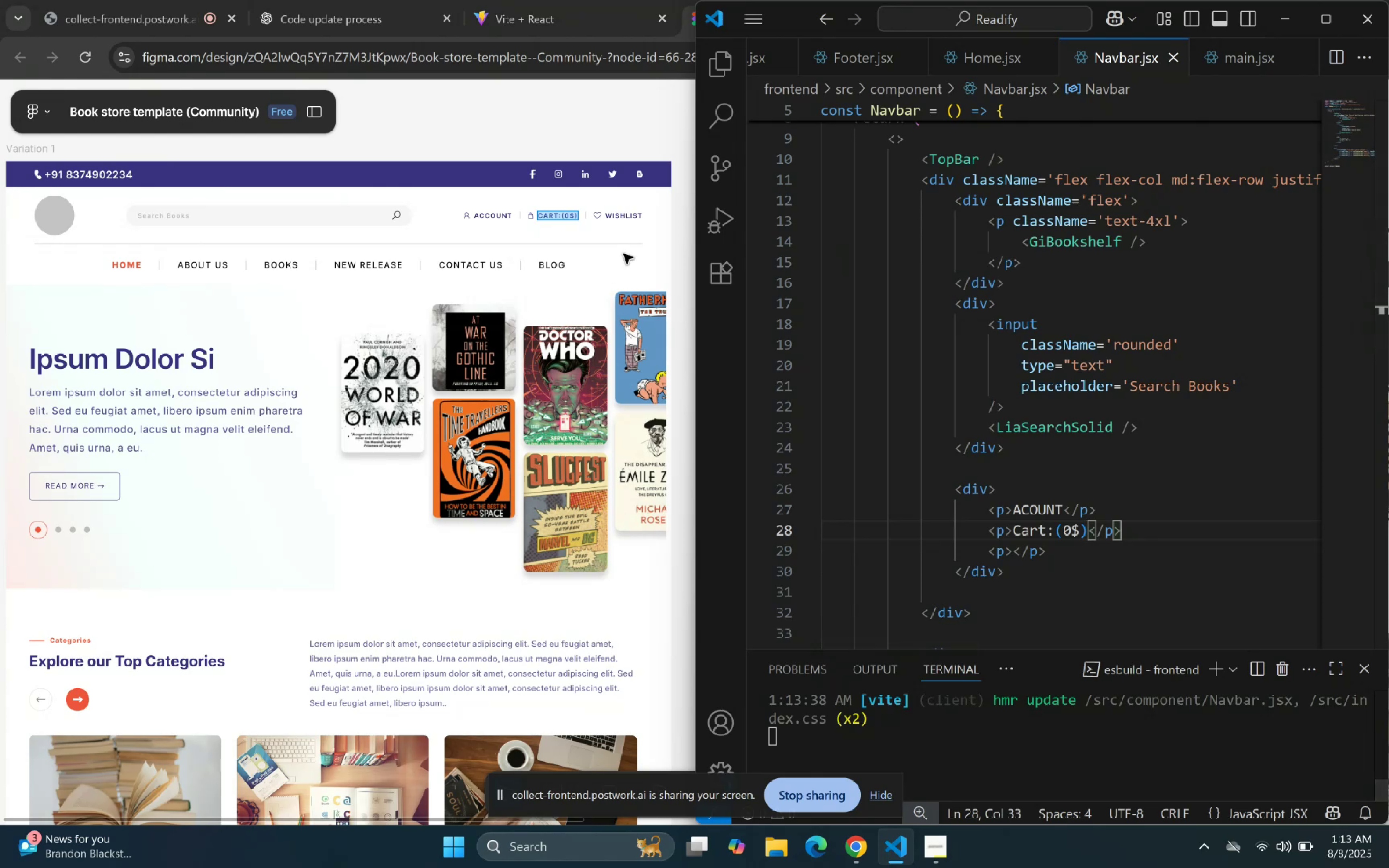 
double_click([619, 219])
 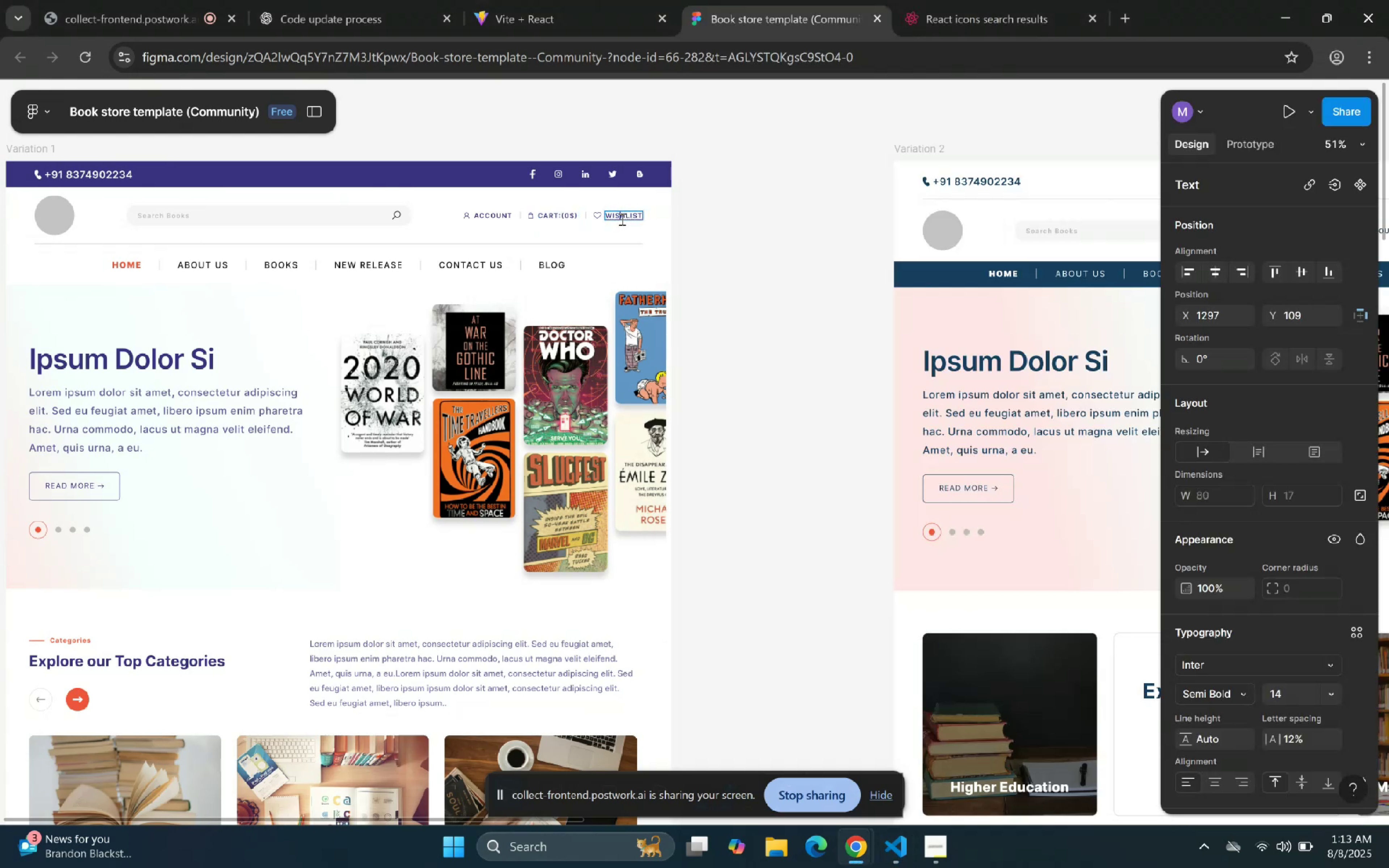 
triple_click([621, 217])
 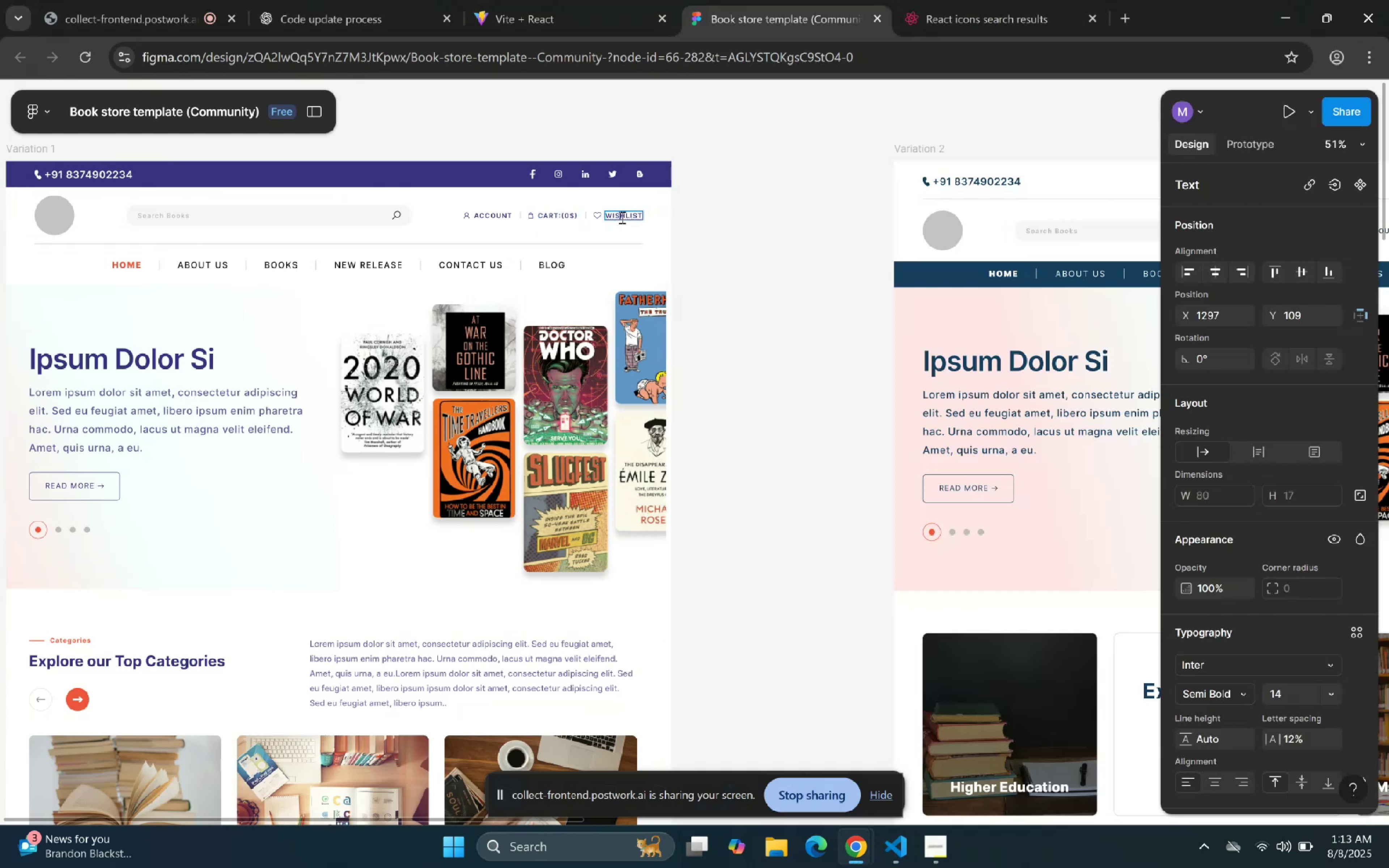 
triple_click([621, 217])
 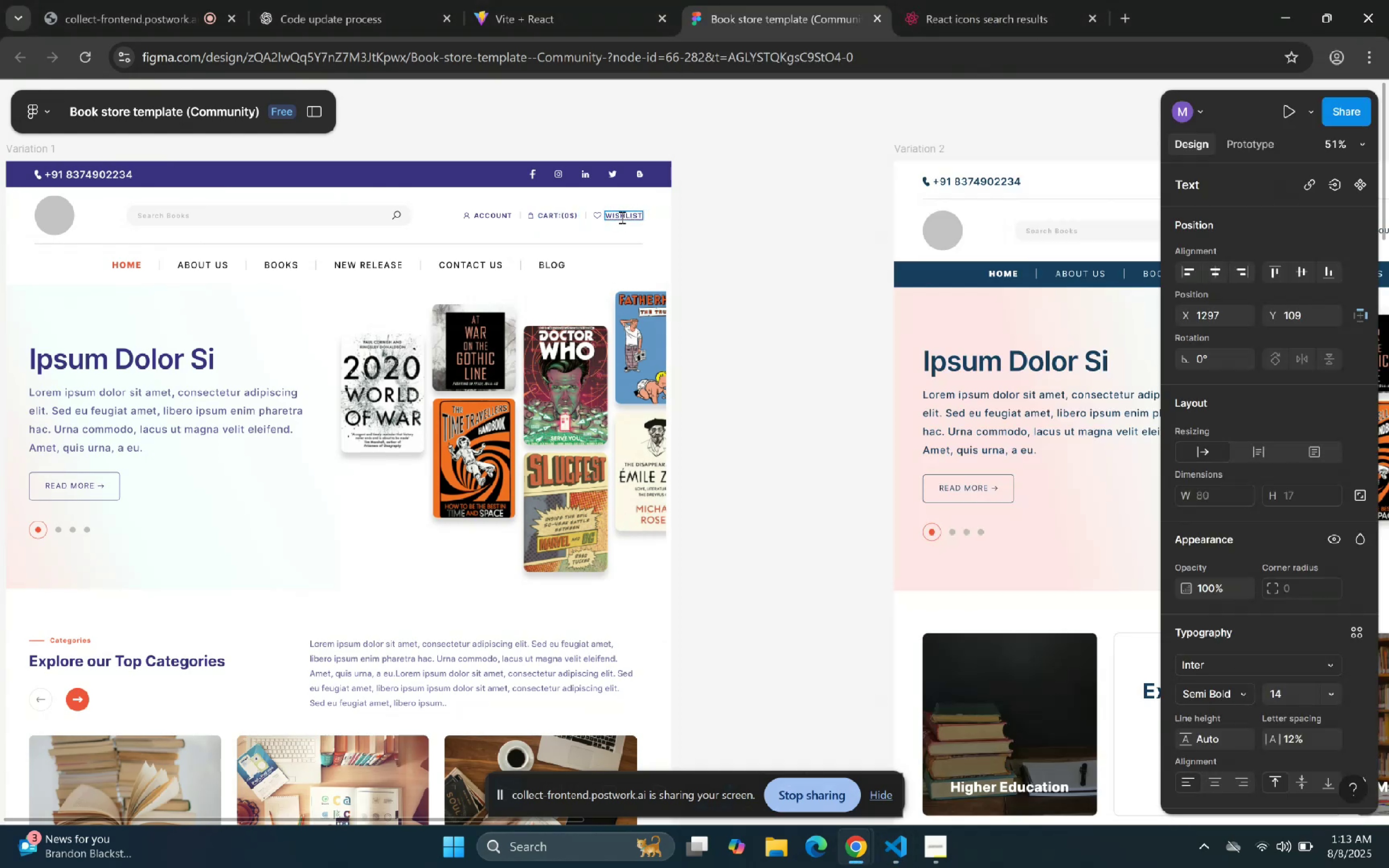 
triple_click([621, 217])
 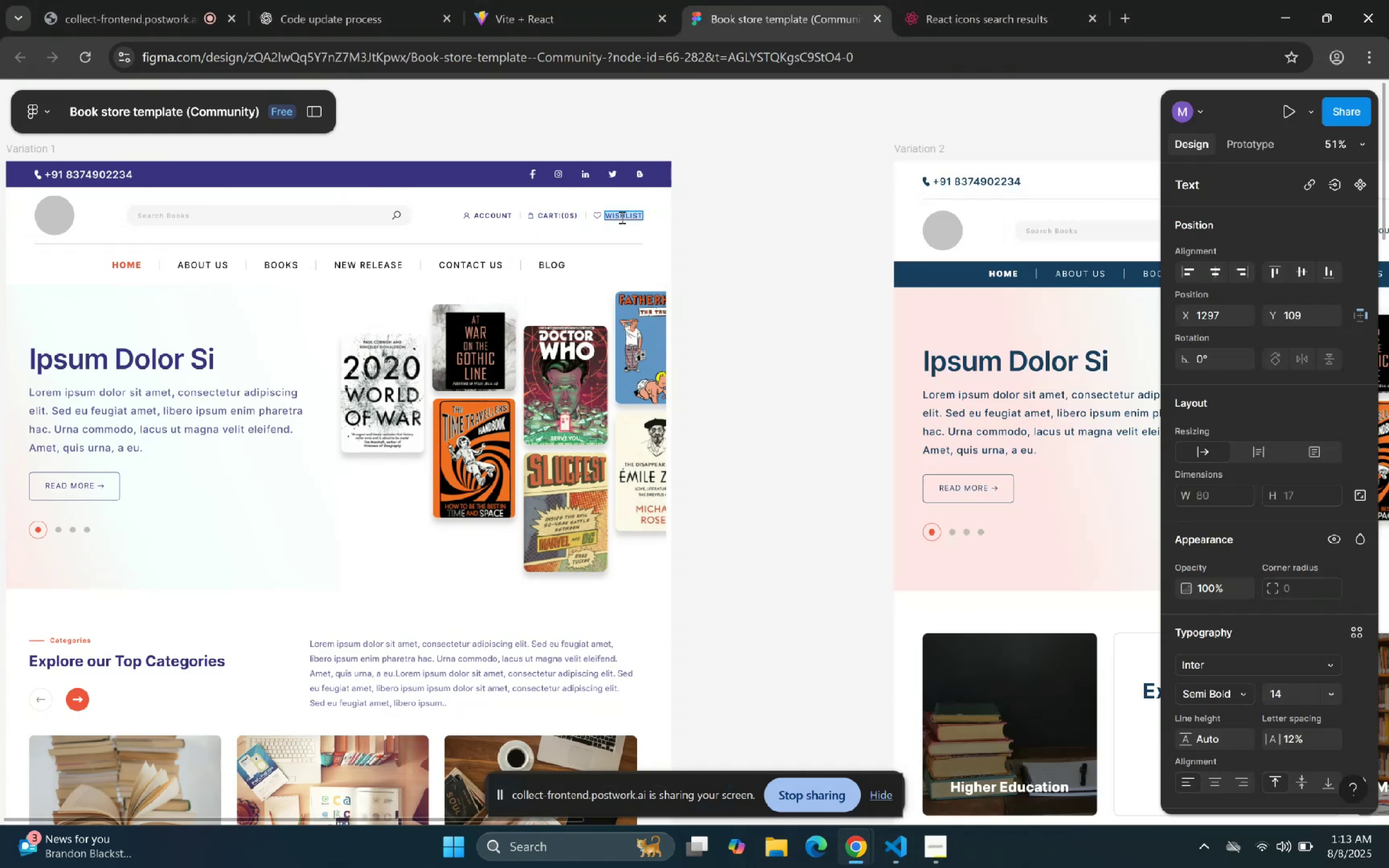 
key(Control+C)
 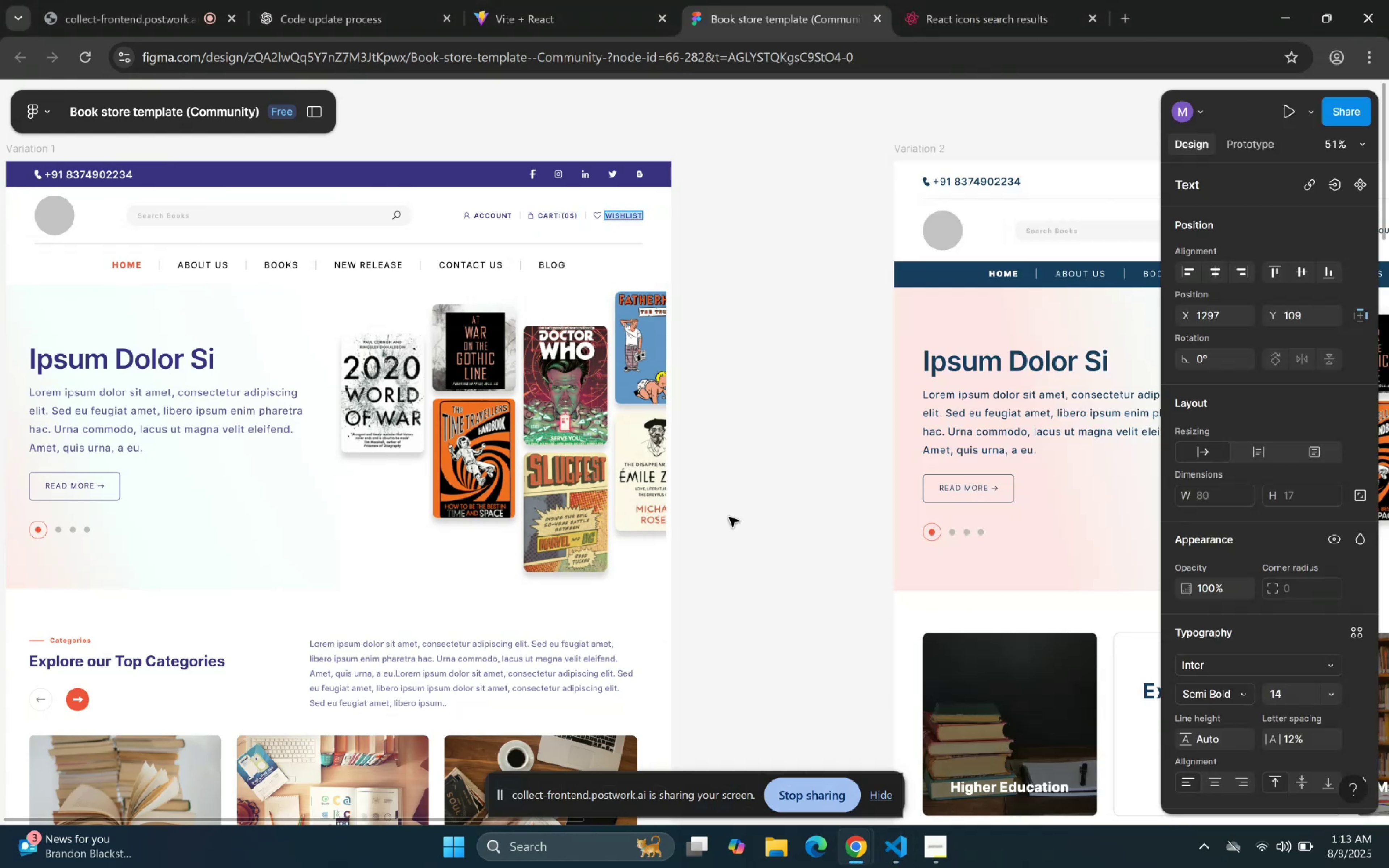 
key(Control+C)
 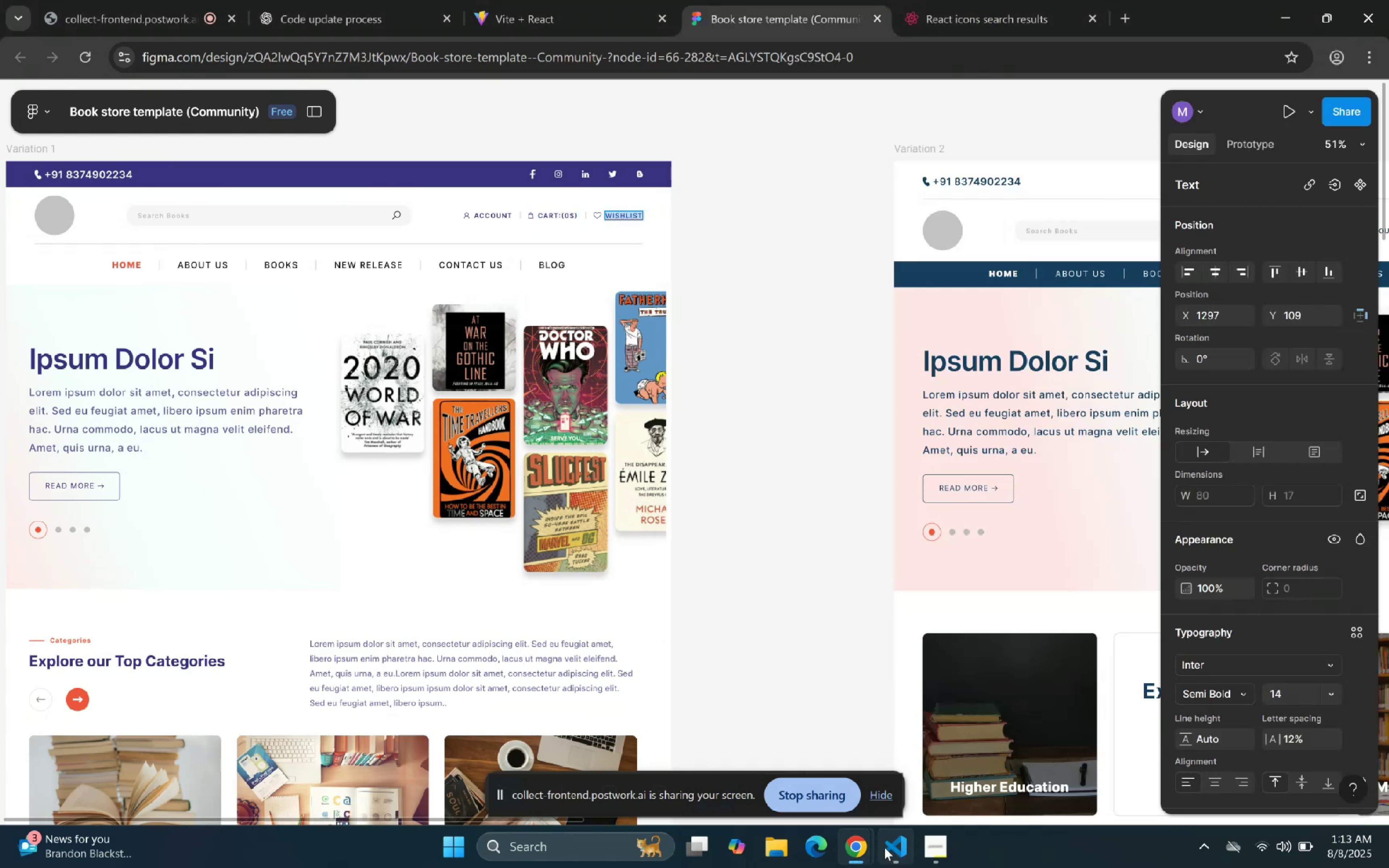 
left_click([896, 834])
 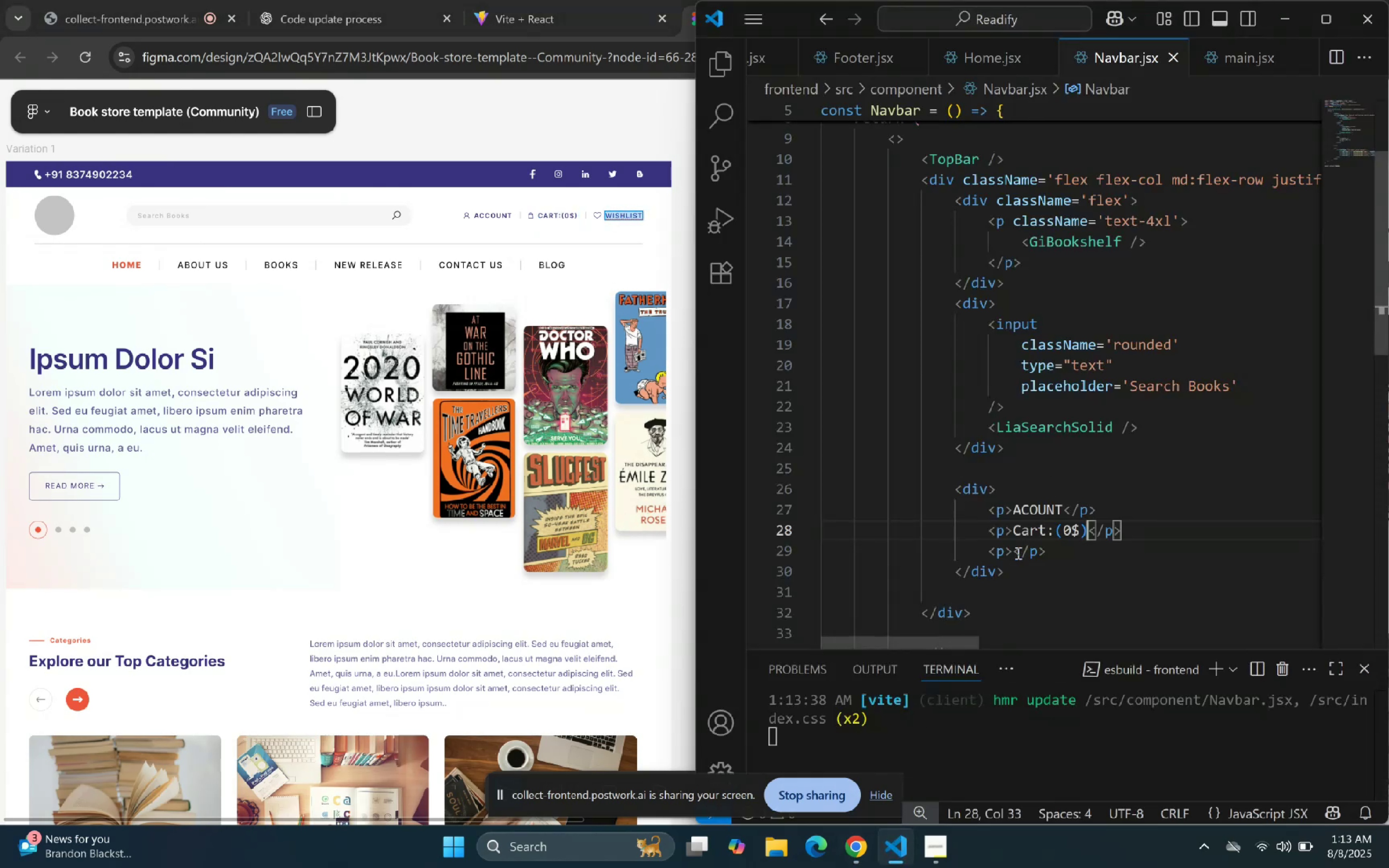 
left_click([1014, 552])
 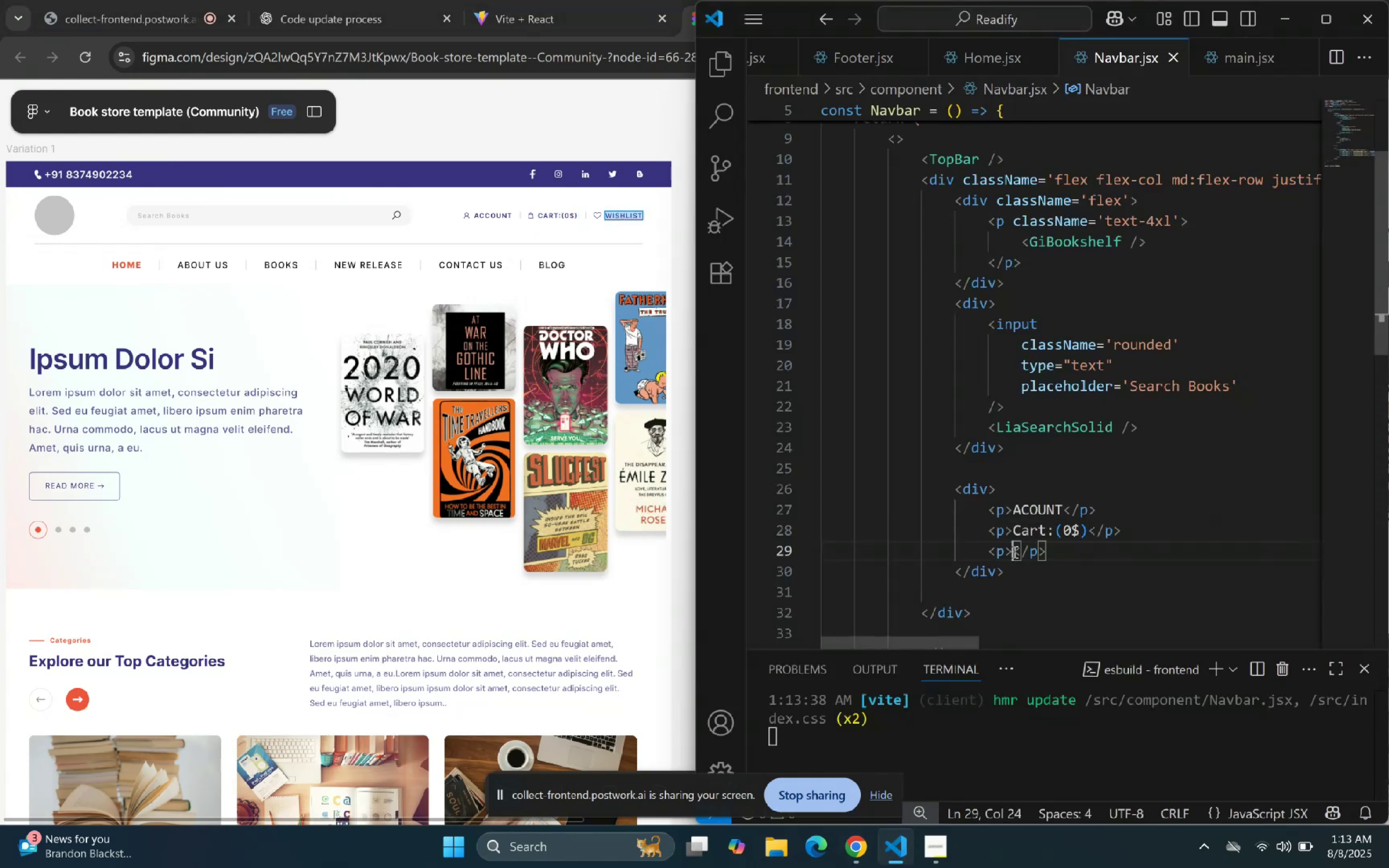 
key(Control+ControlLeft)
 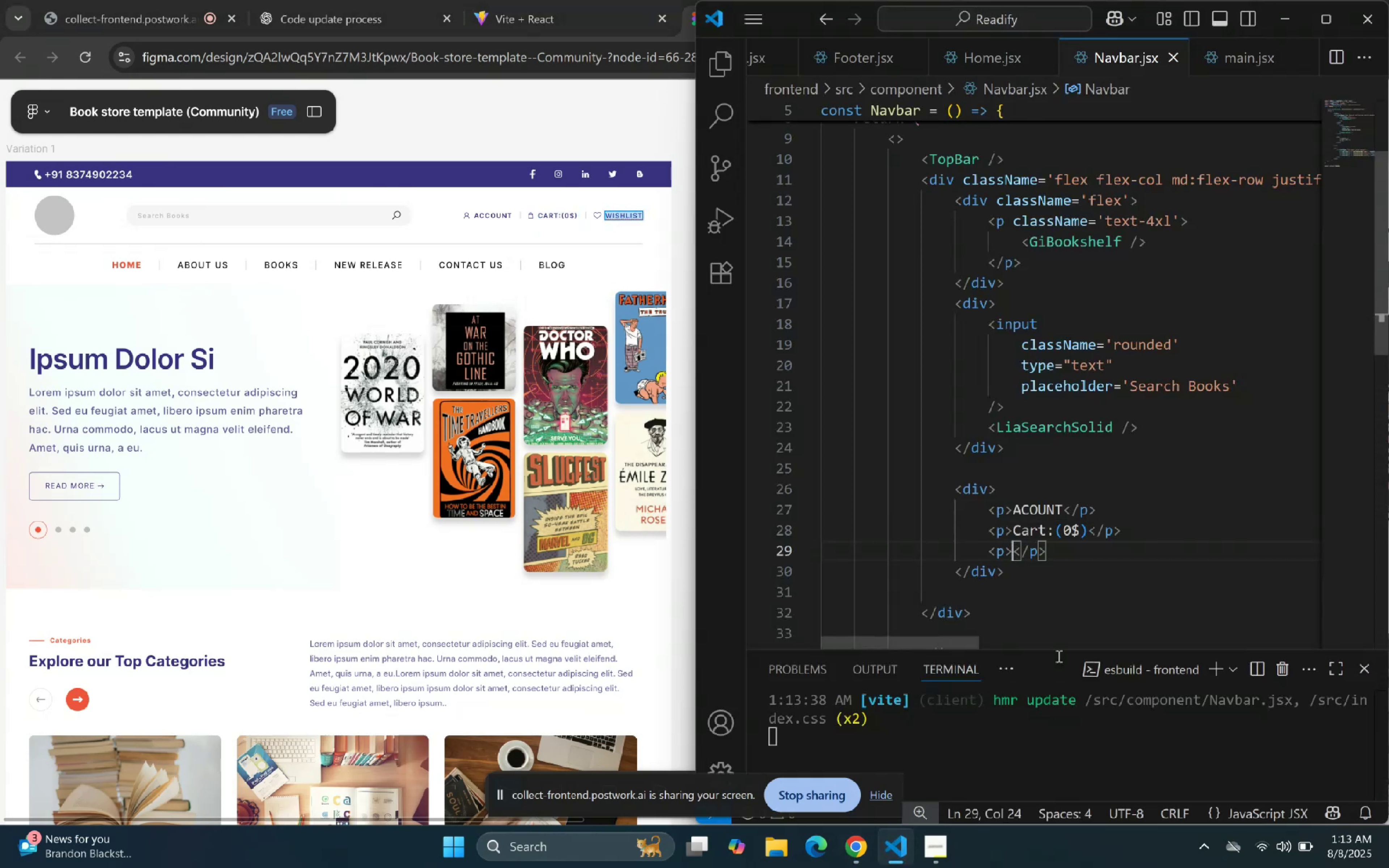 
key(Control+V)
 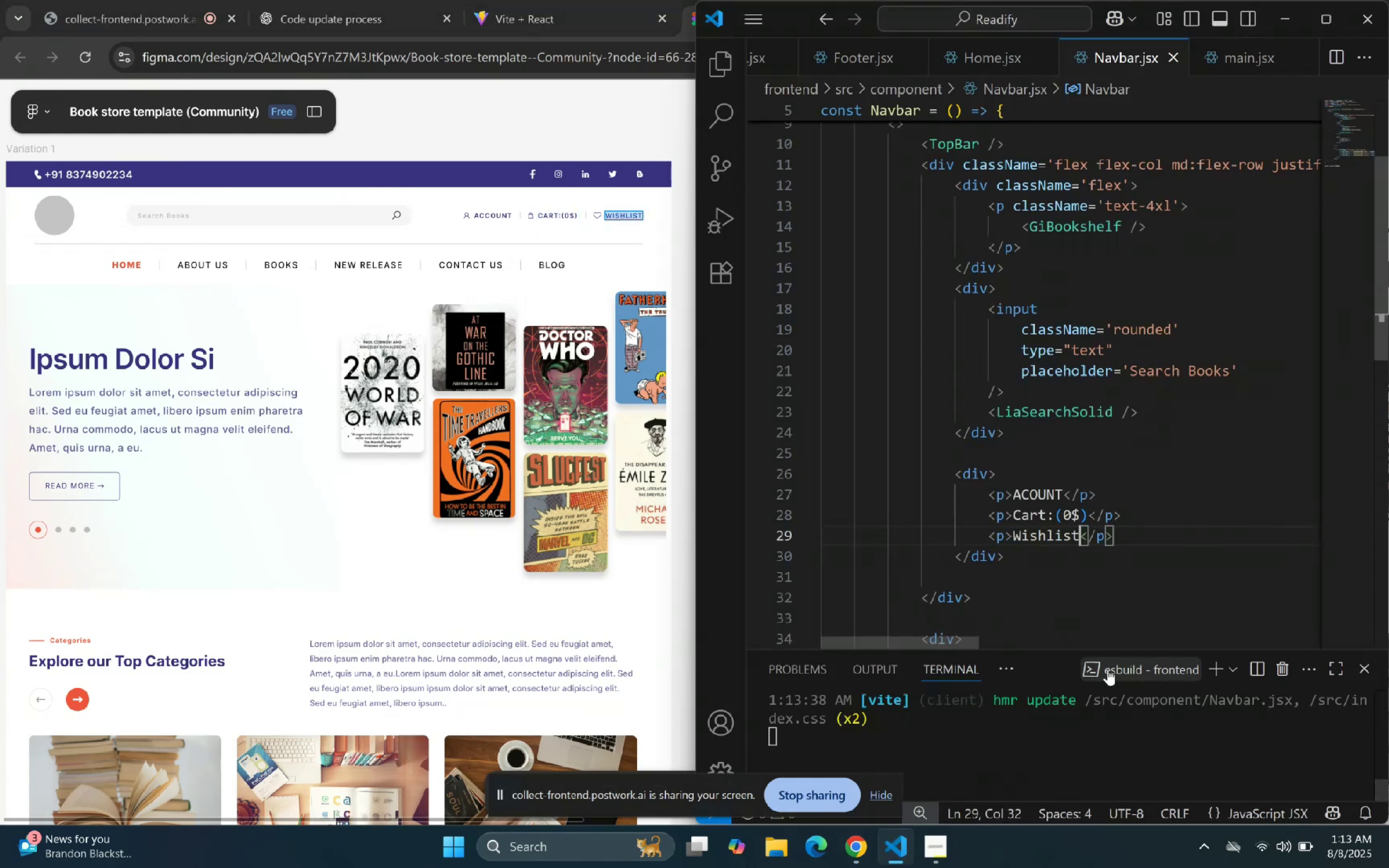 
left_click([1145, 496])
 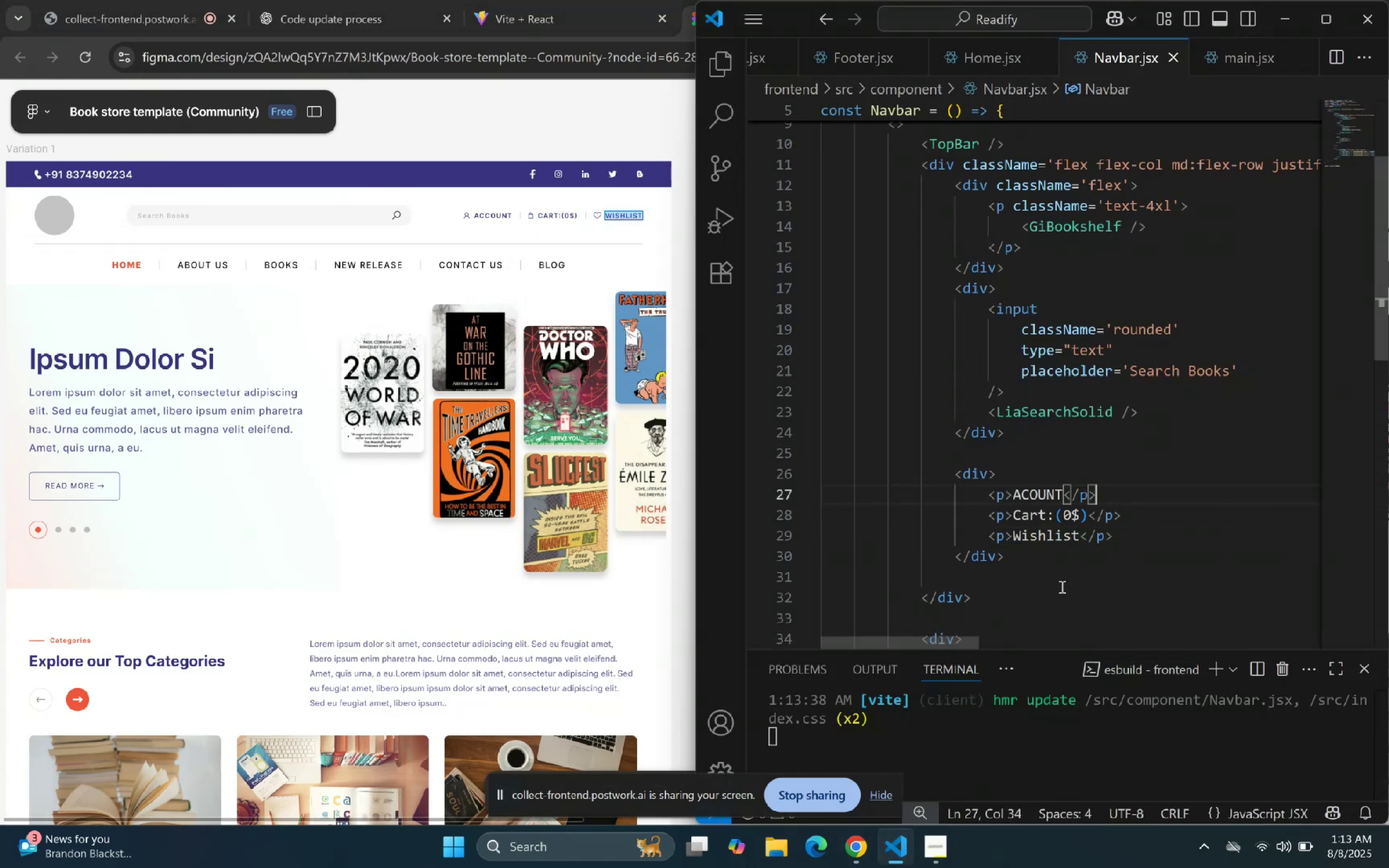 
scroll: coordinate [981, 292], scroll_direction: up, amount: 2.0
 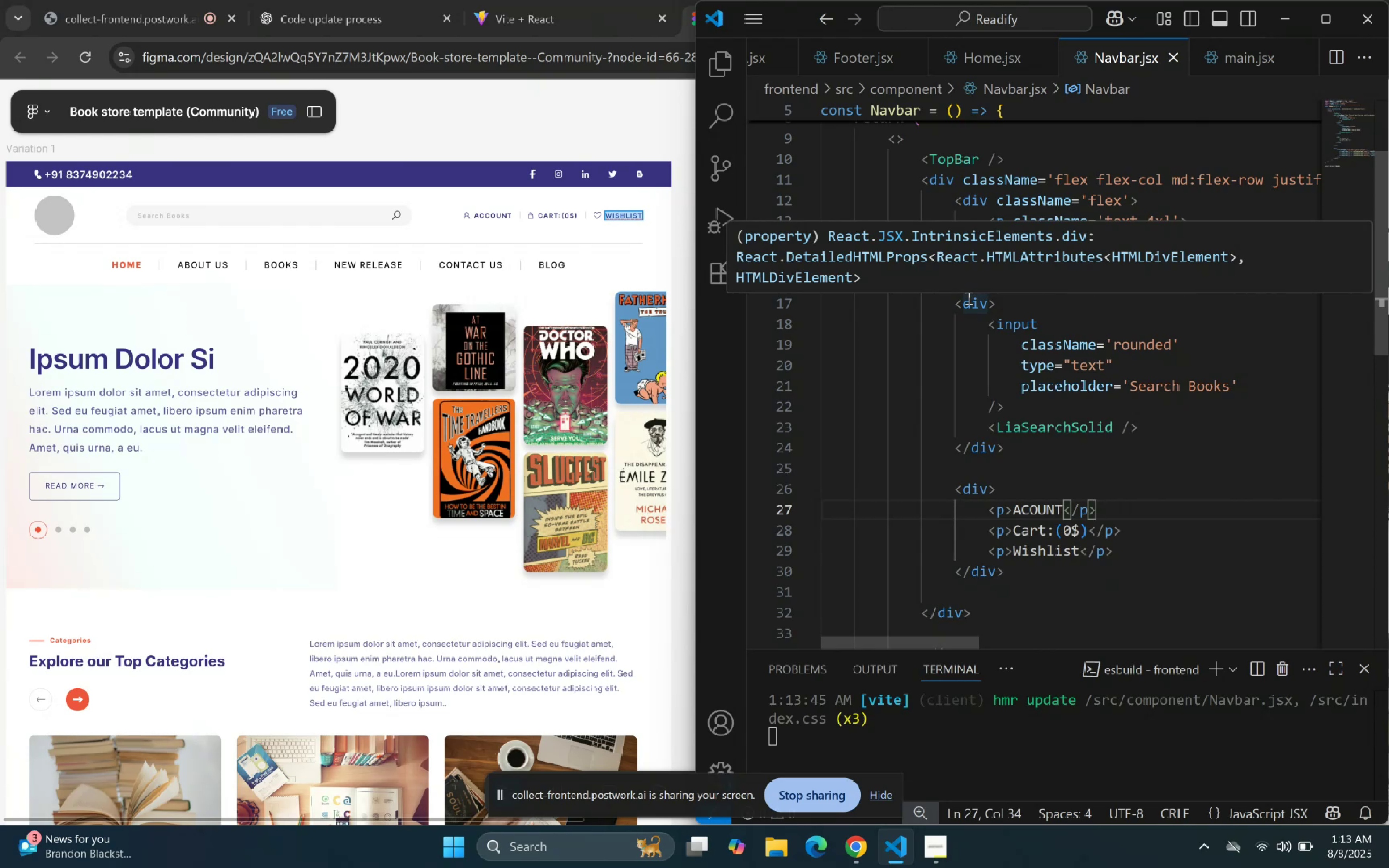 
scroll: coordinate [1015, 367], scroll_direction: down, amount: 8.0
 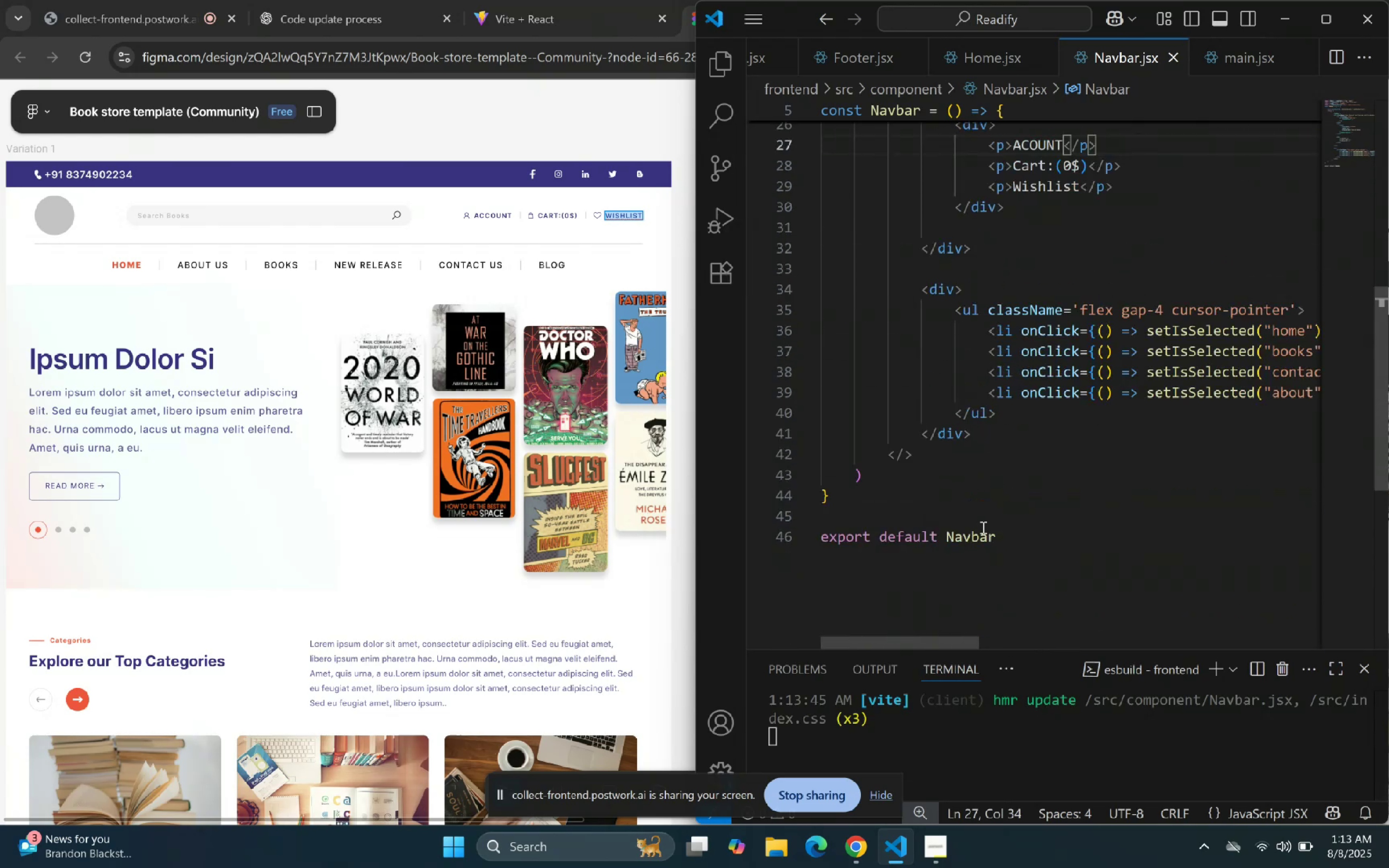 
scroll: coordinate [972, 324], scroll_direction: up, amount: 11.0
 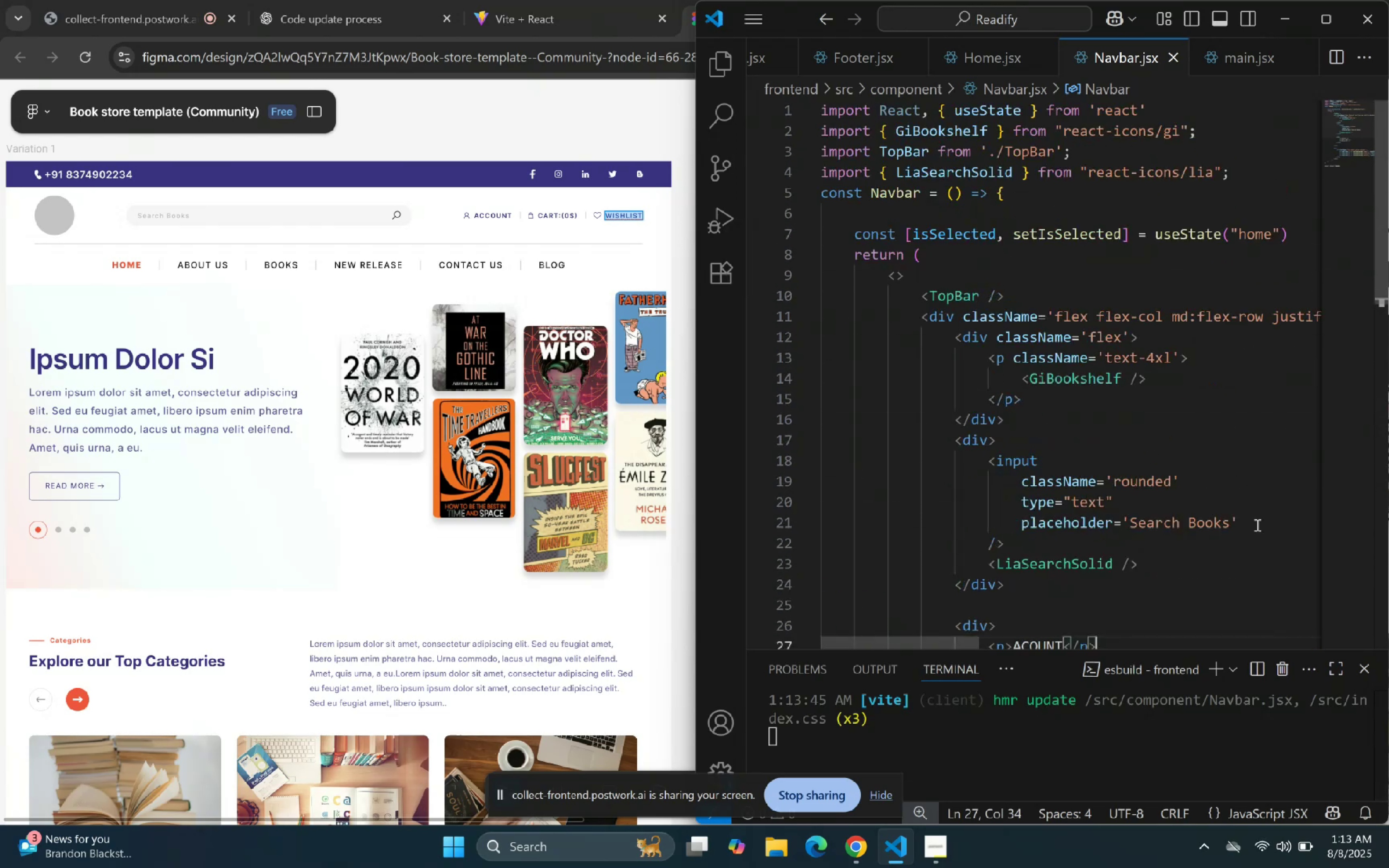 
left_click([1144, 452])
 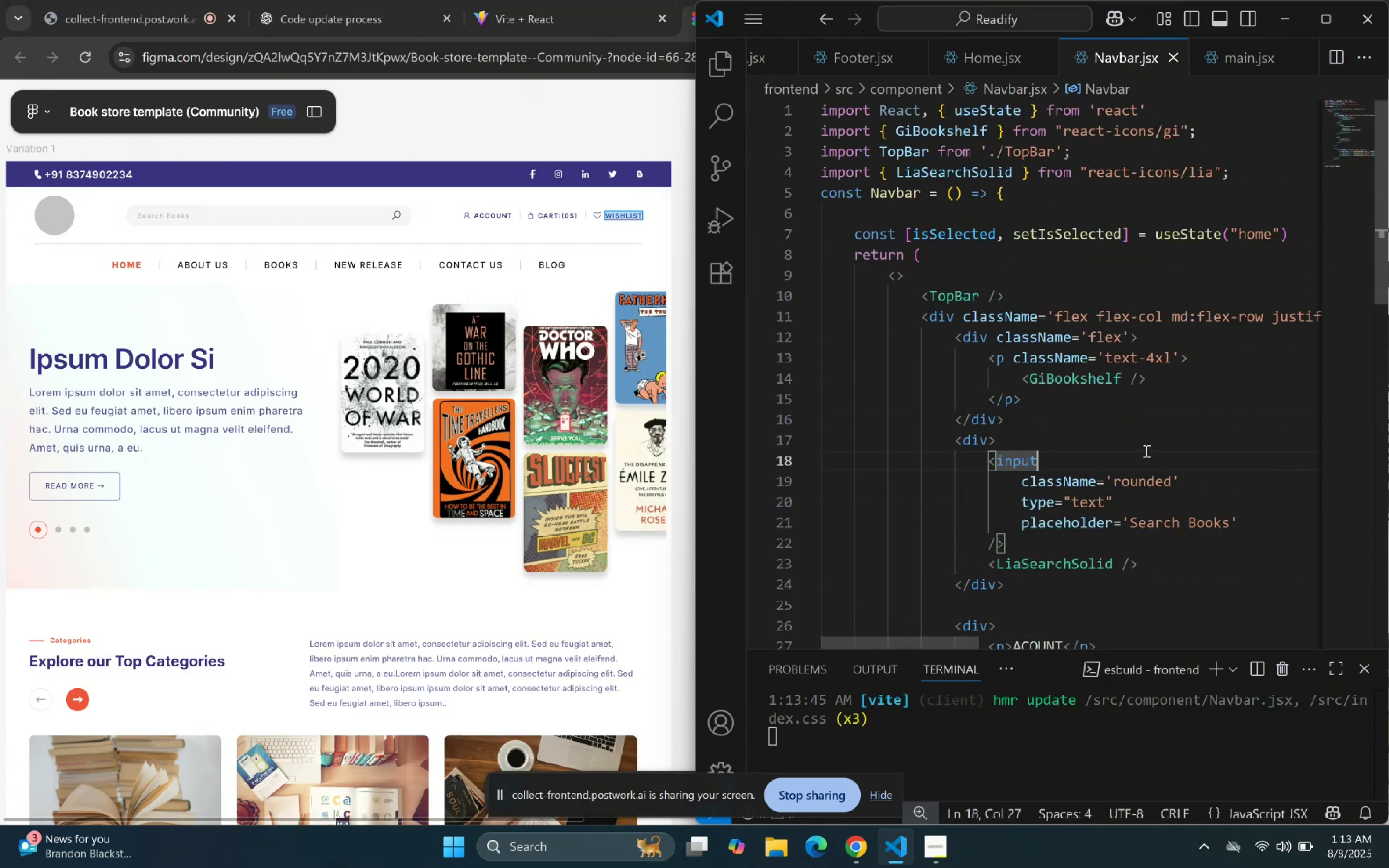 
scroll: coordinate [1143, 430], scroll_direction: down, amount: 9.0
 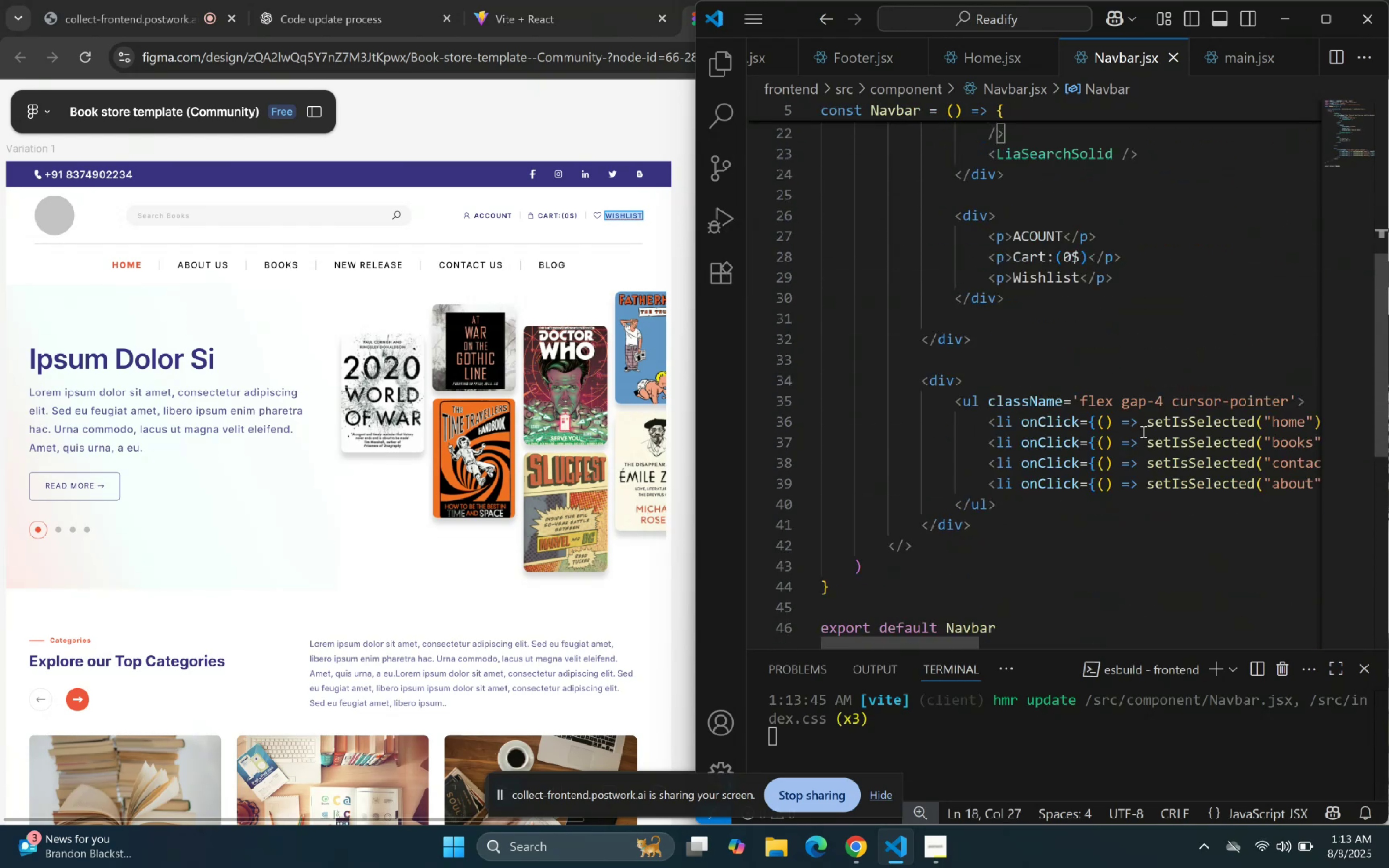 
scroll: coordinate [1070, 393], scroll_direction: up, amount: 10.0
 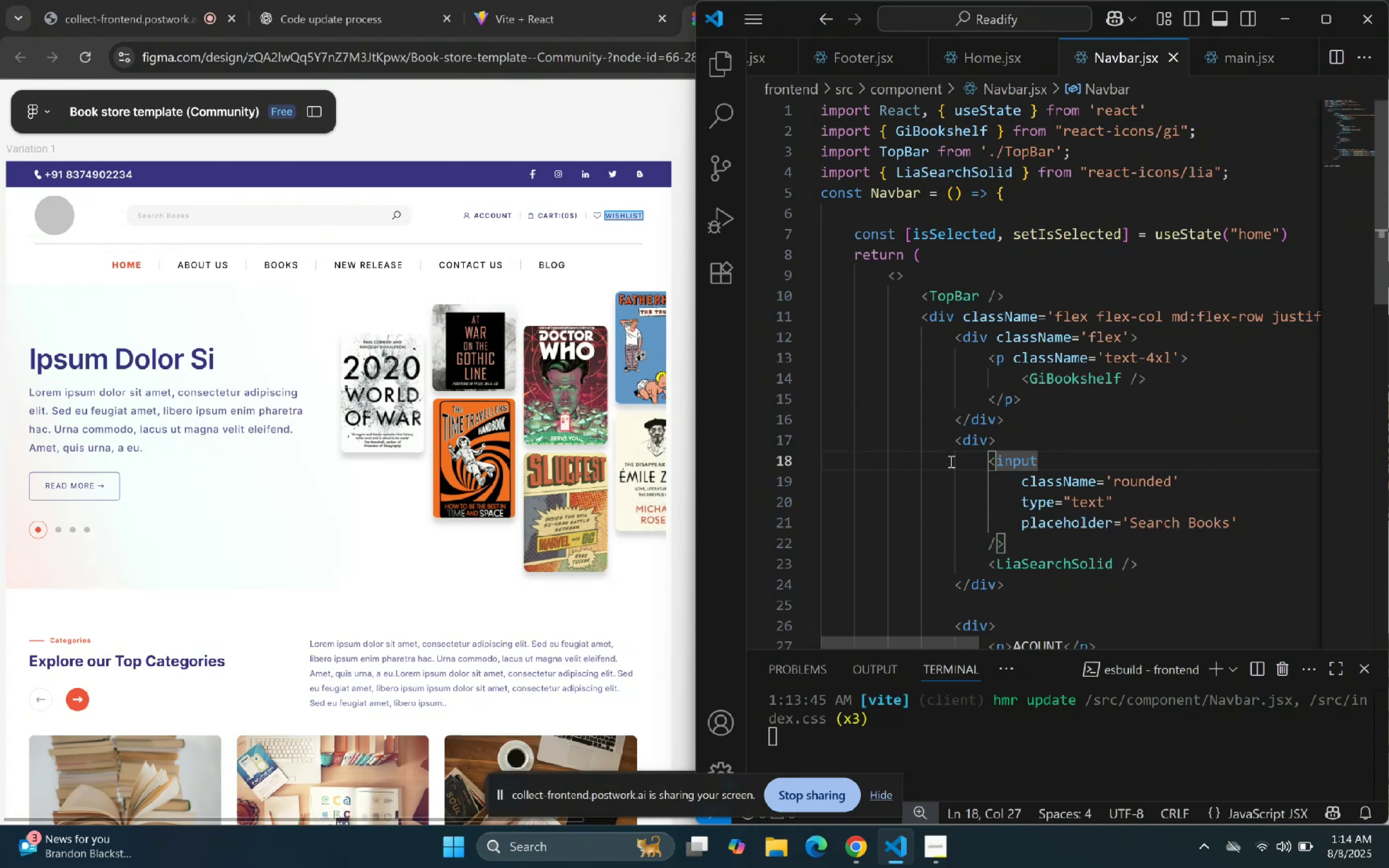 
scroll: coordinate [848, 306], scroll_direction: down, amount: 3.0
 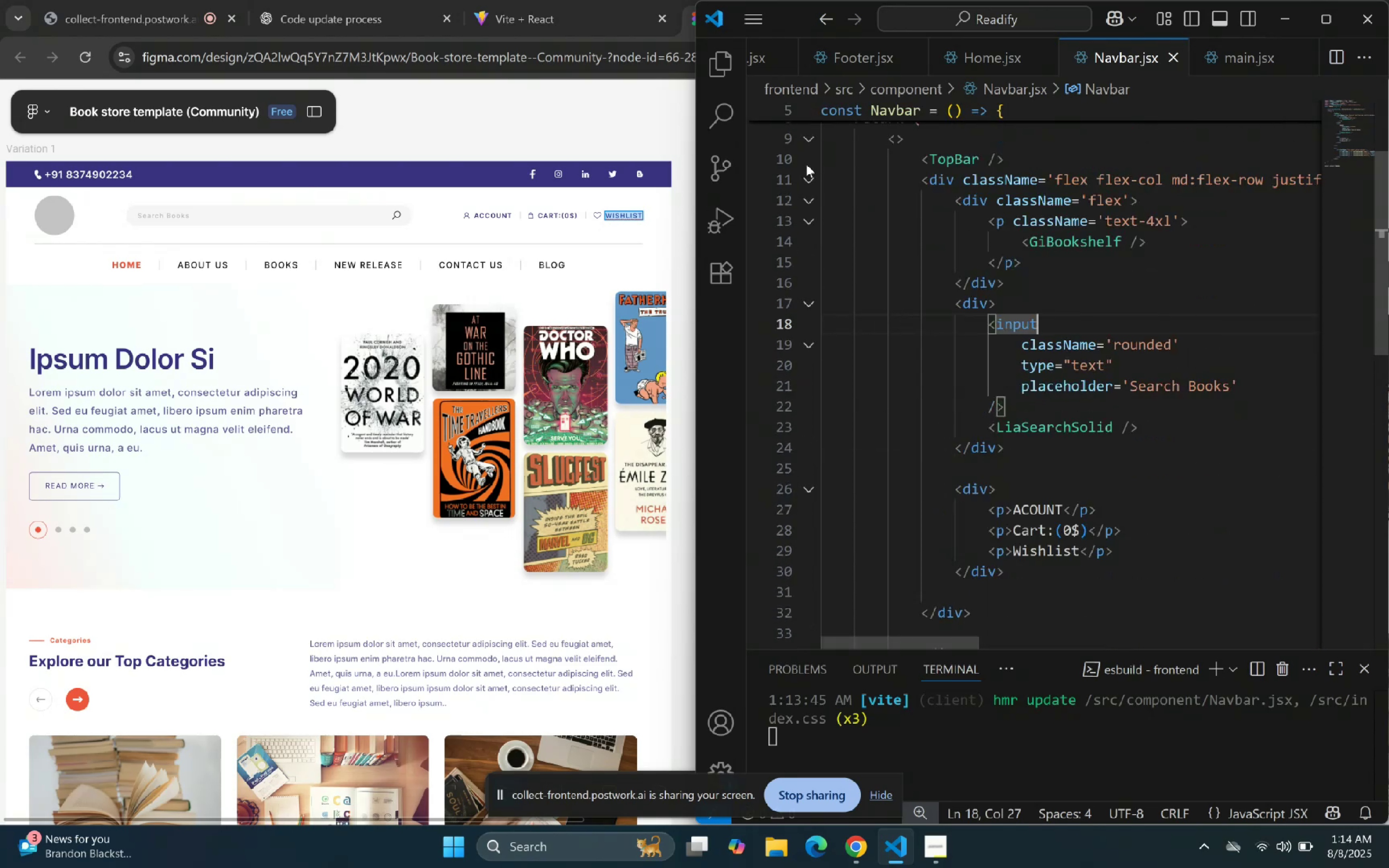 
scroll: coordinate [827, 154], scroll_direction: up, amount: 1.0
 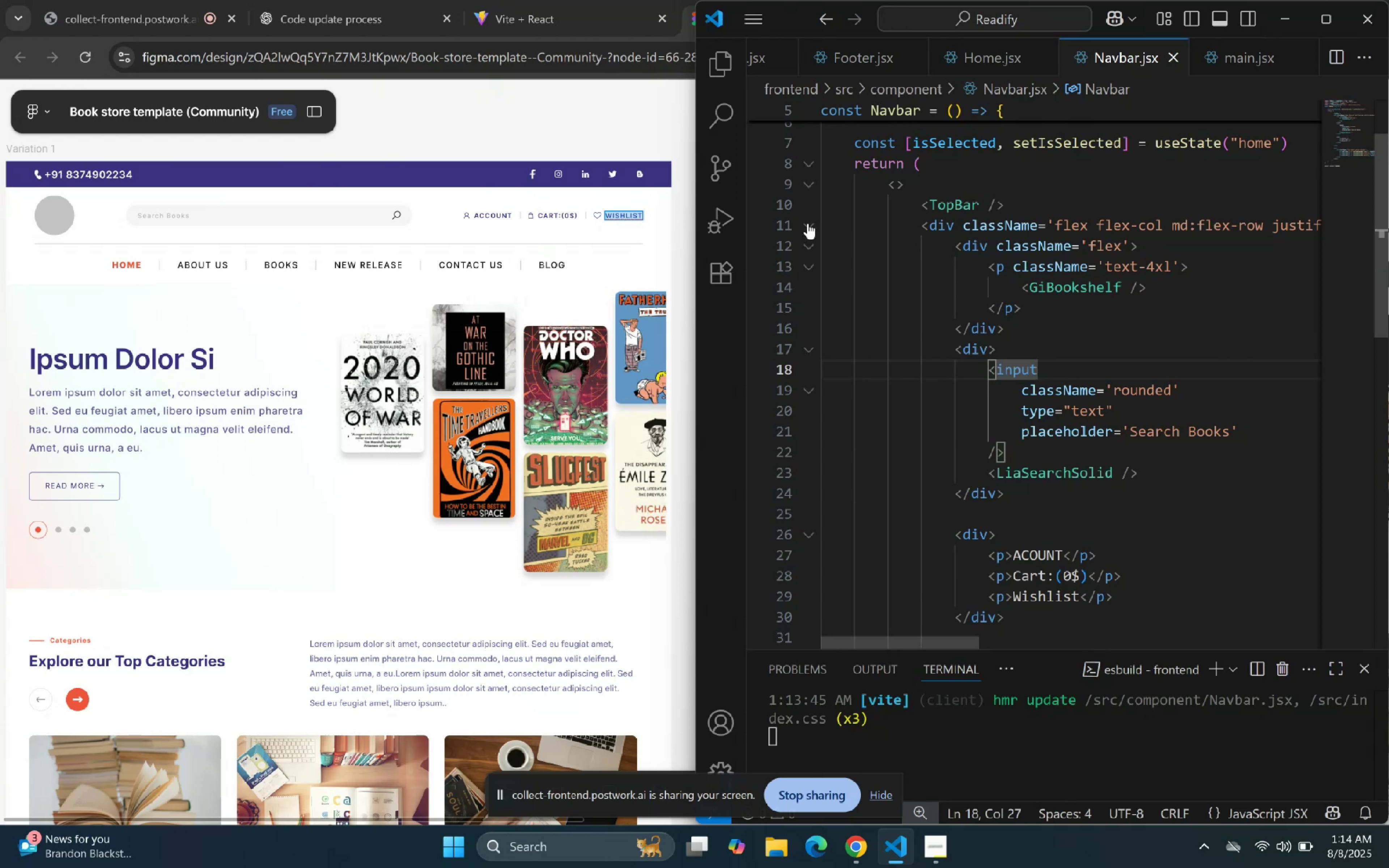 
left_click([806, 225])
 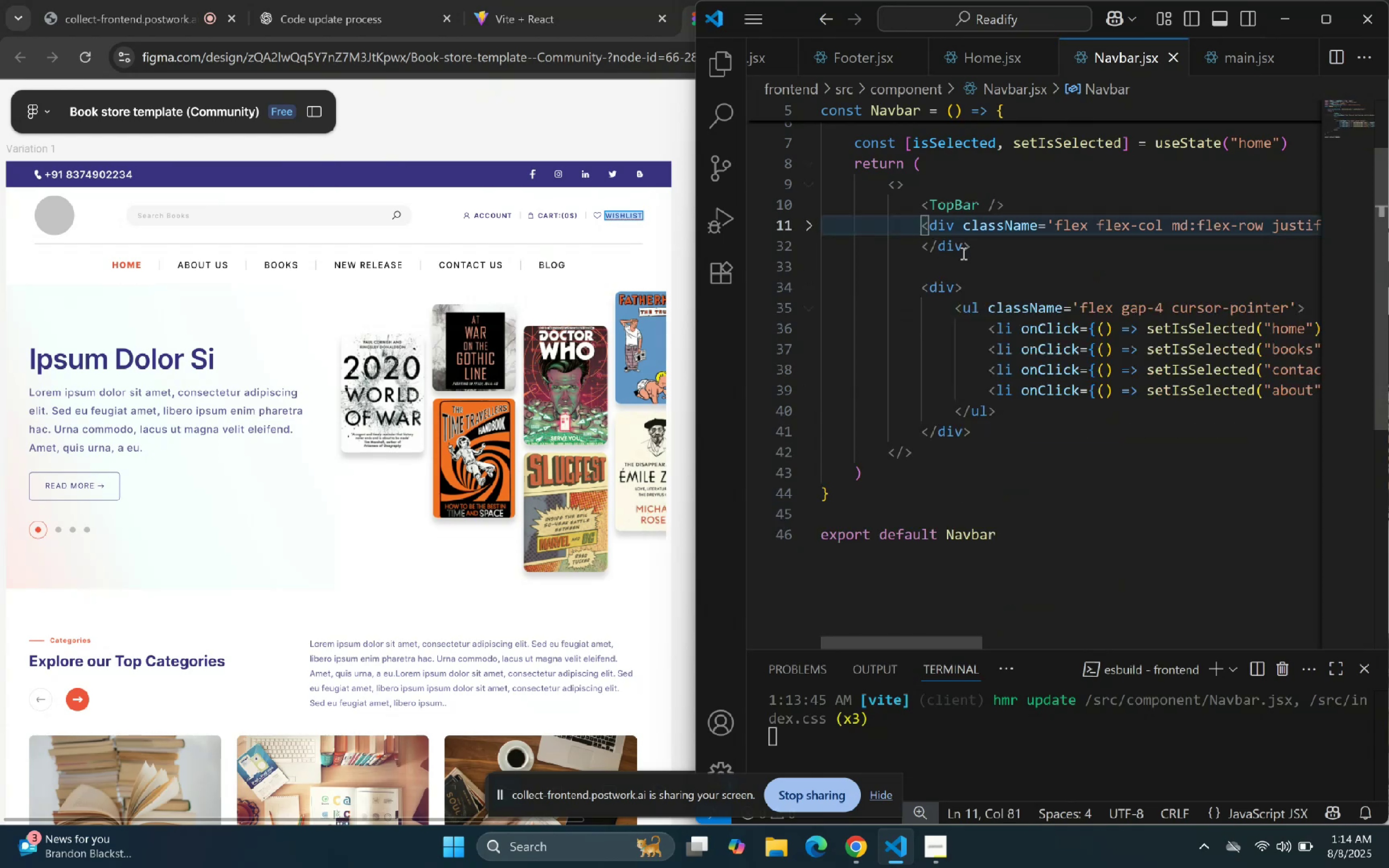 
left_click_drag(start_coordinate=[976, 255], to_coordinate=[923, 231])
 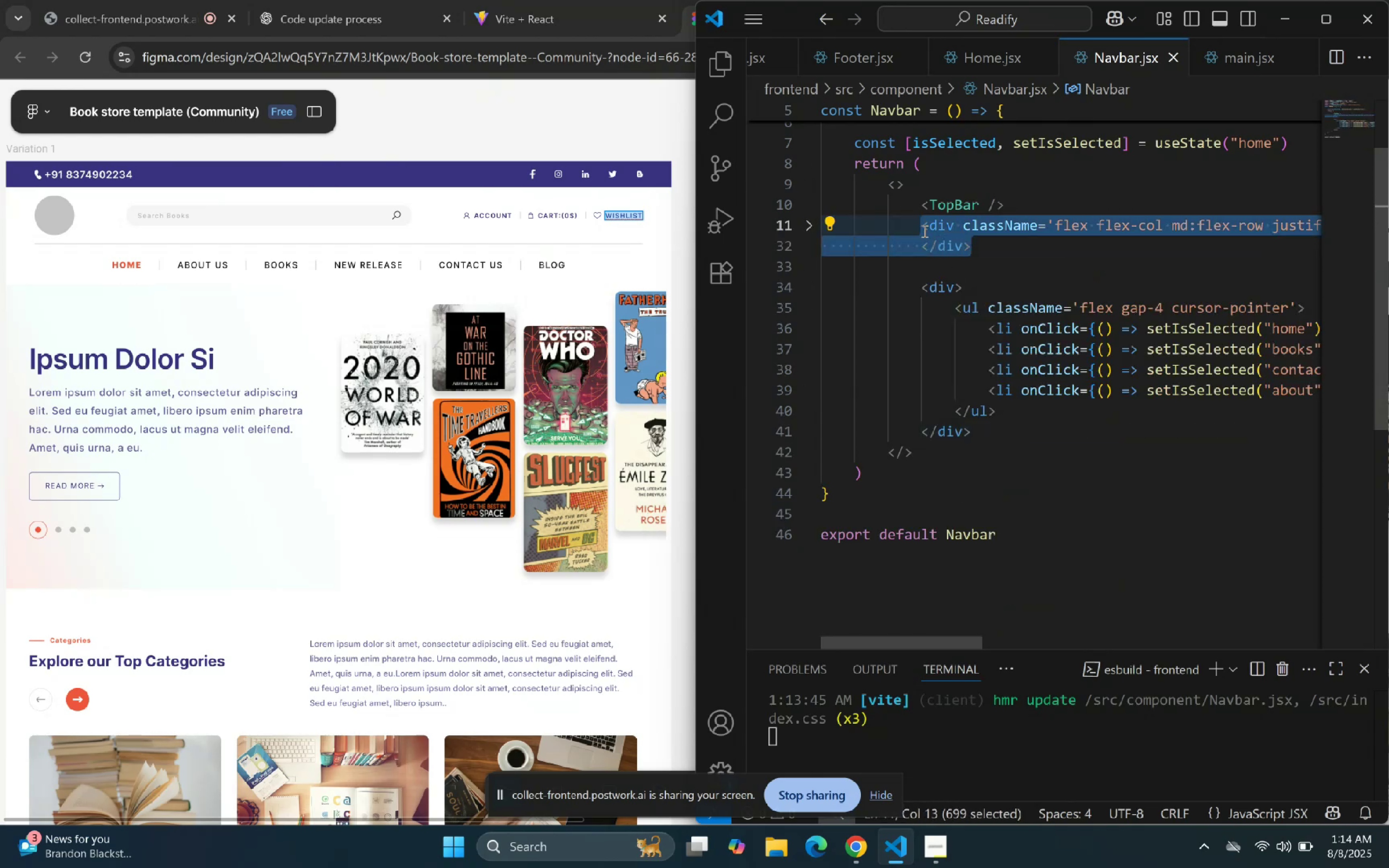 
key(Control+C)
 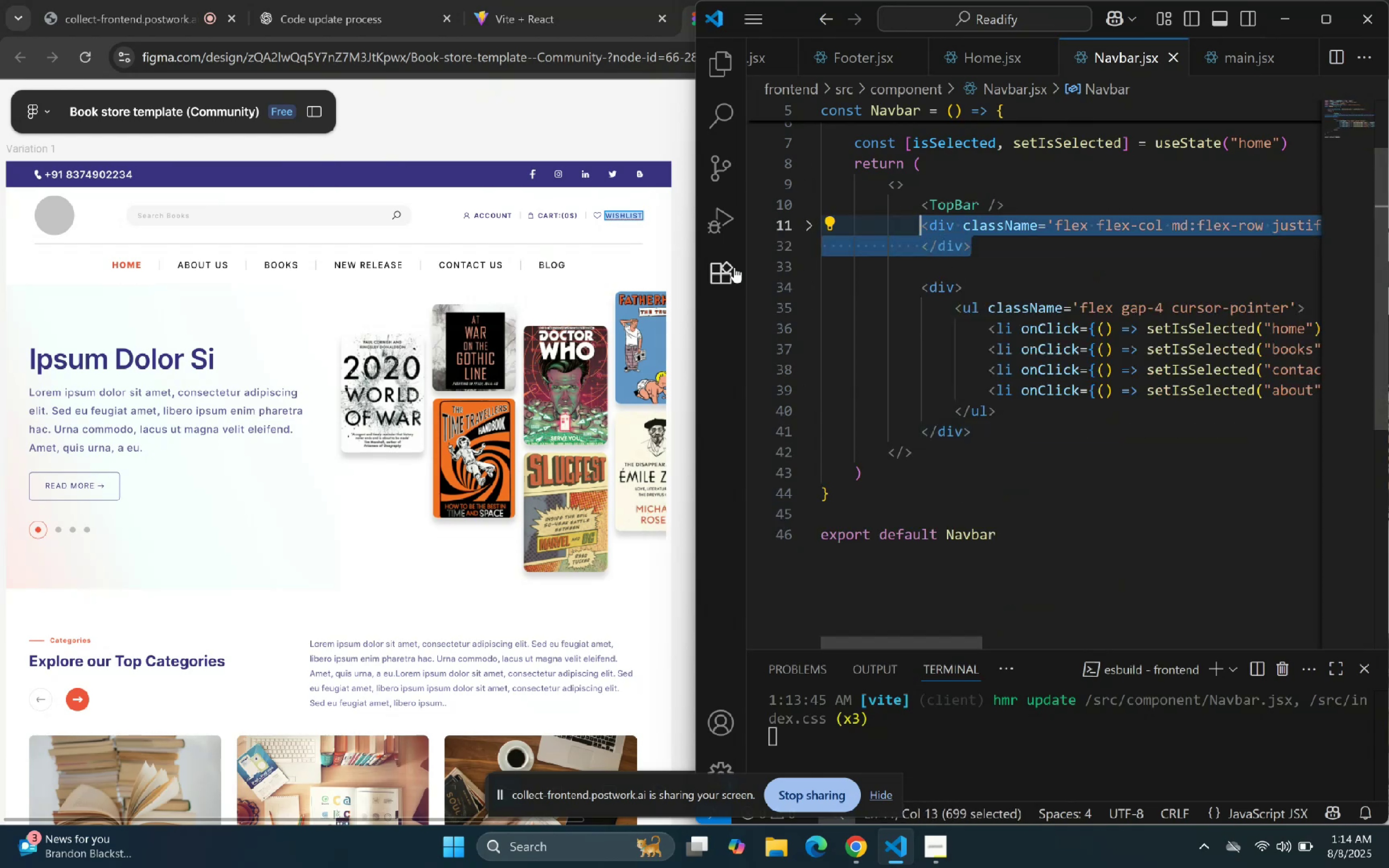 
key(Control+C)
 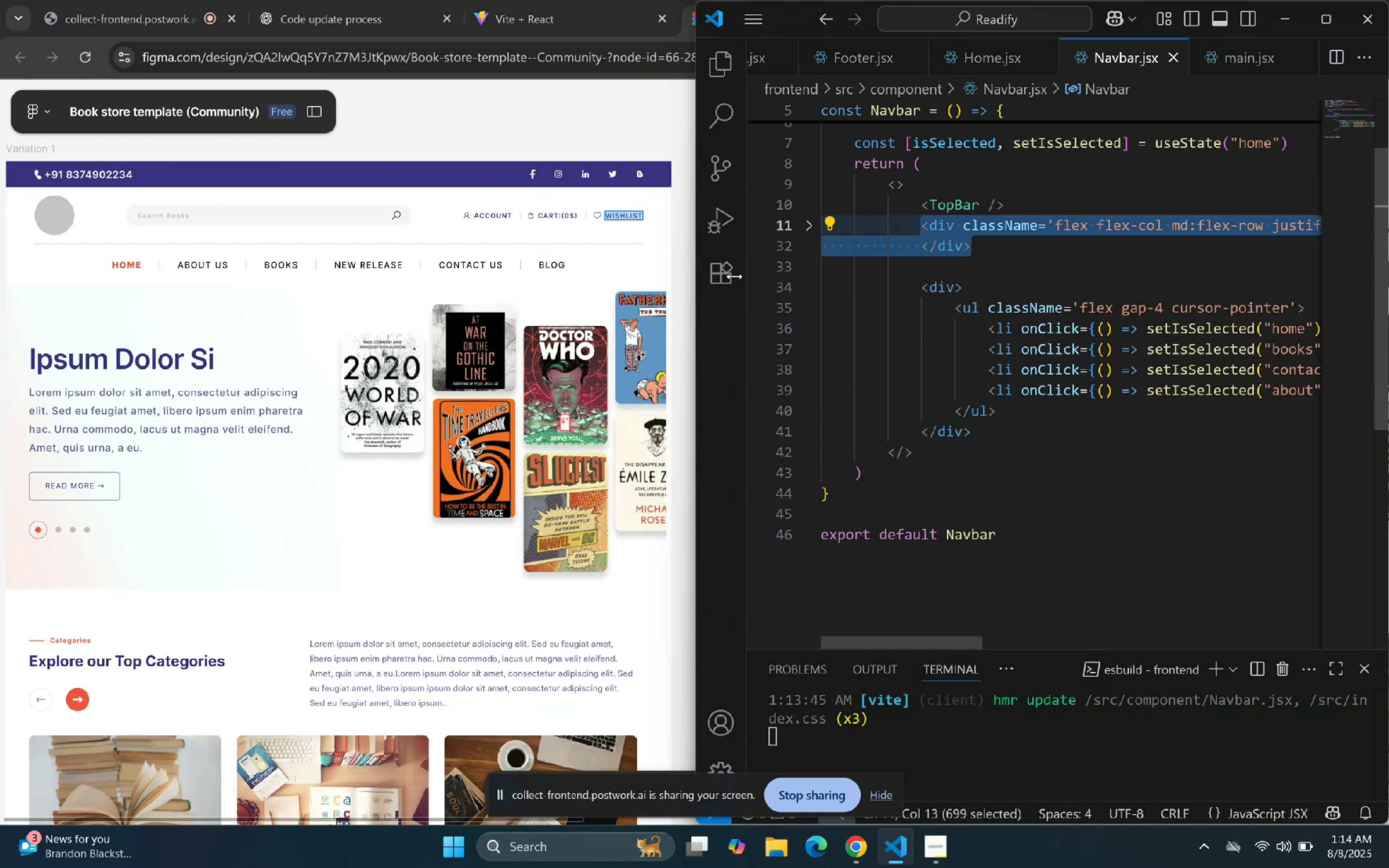 
key(Control+C)
 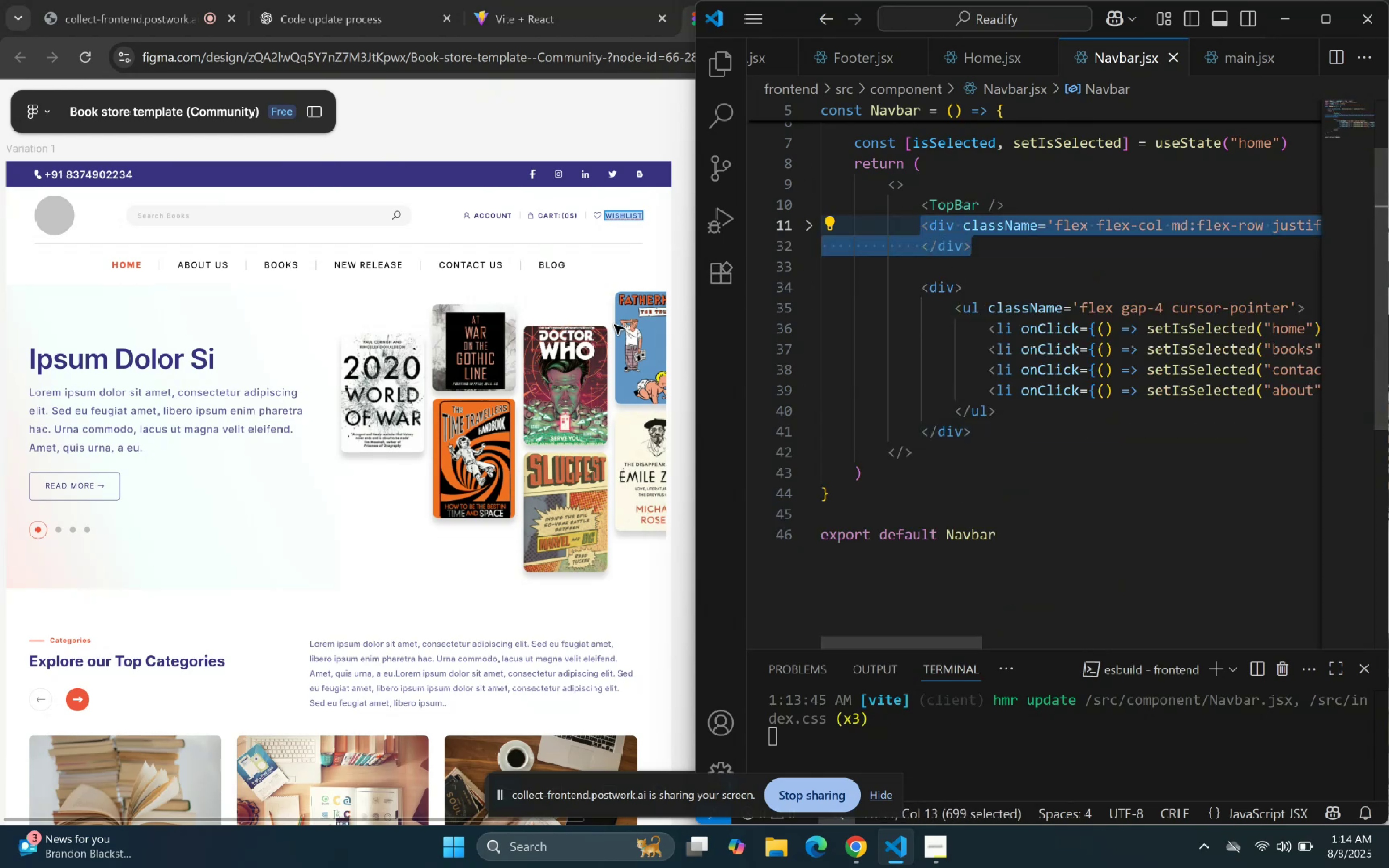 
key(Control+C)
 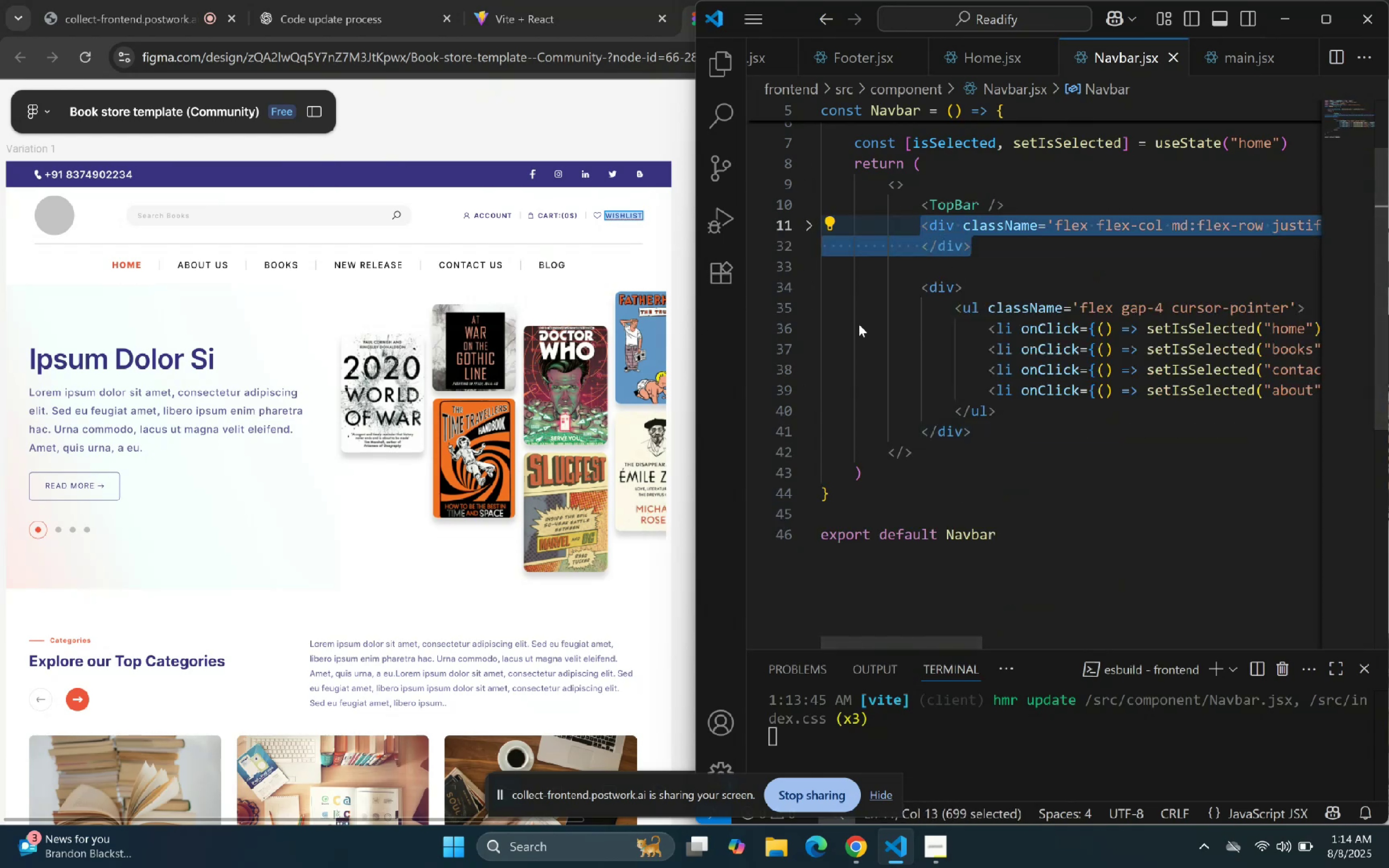 
key(Control+C)
 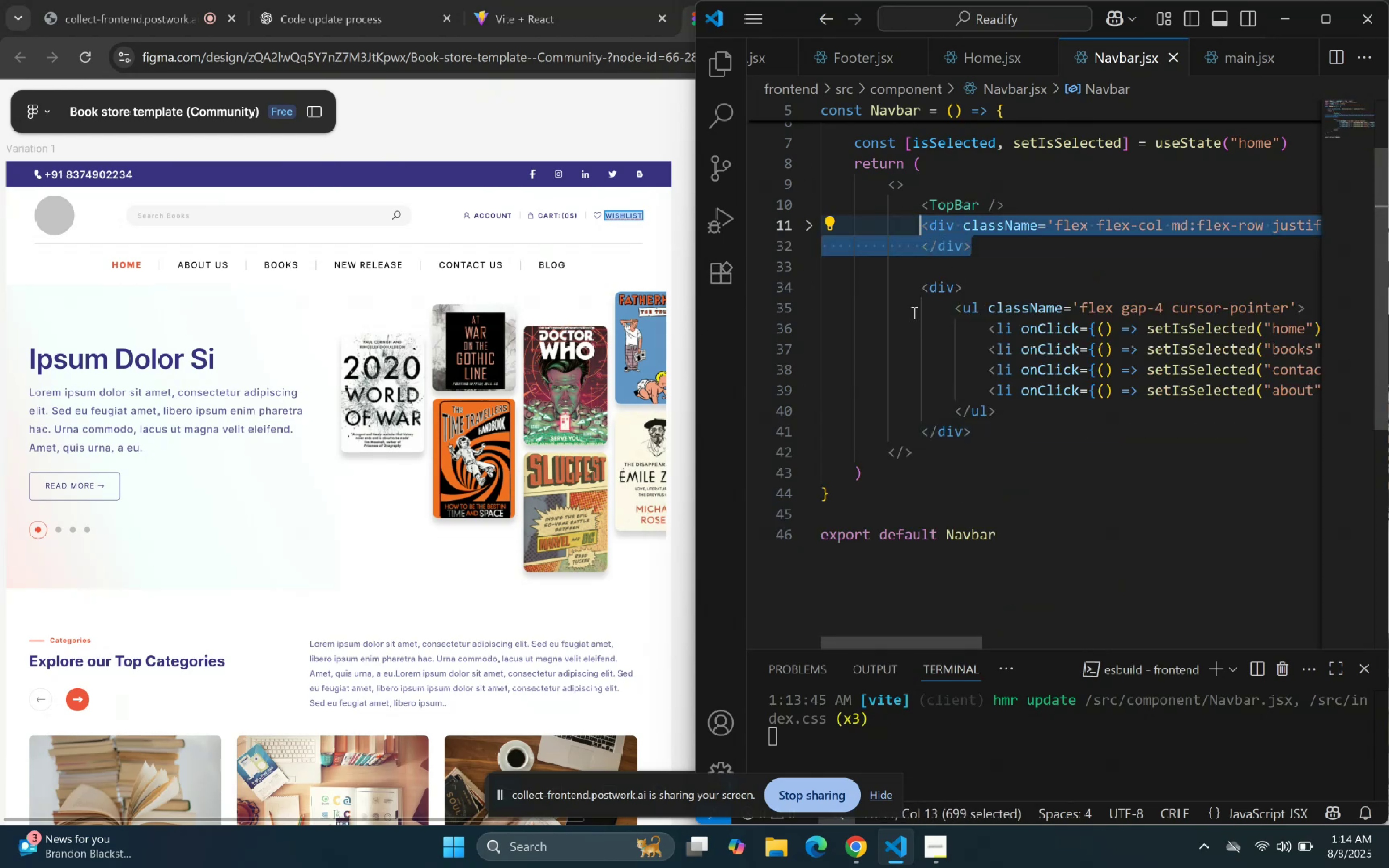 
key(Control+C)
 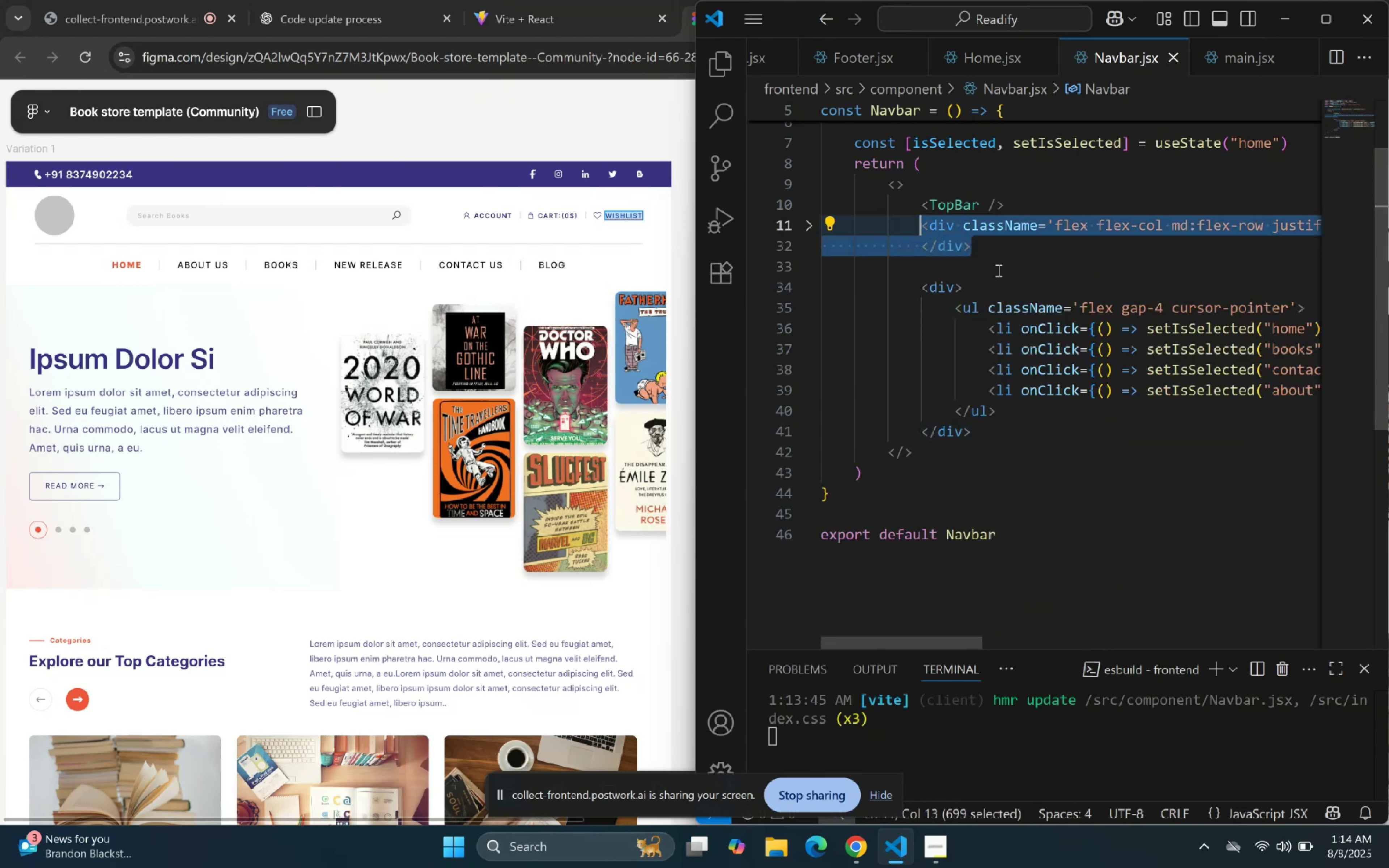 
left_click([1002, 268])
 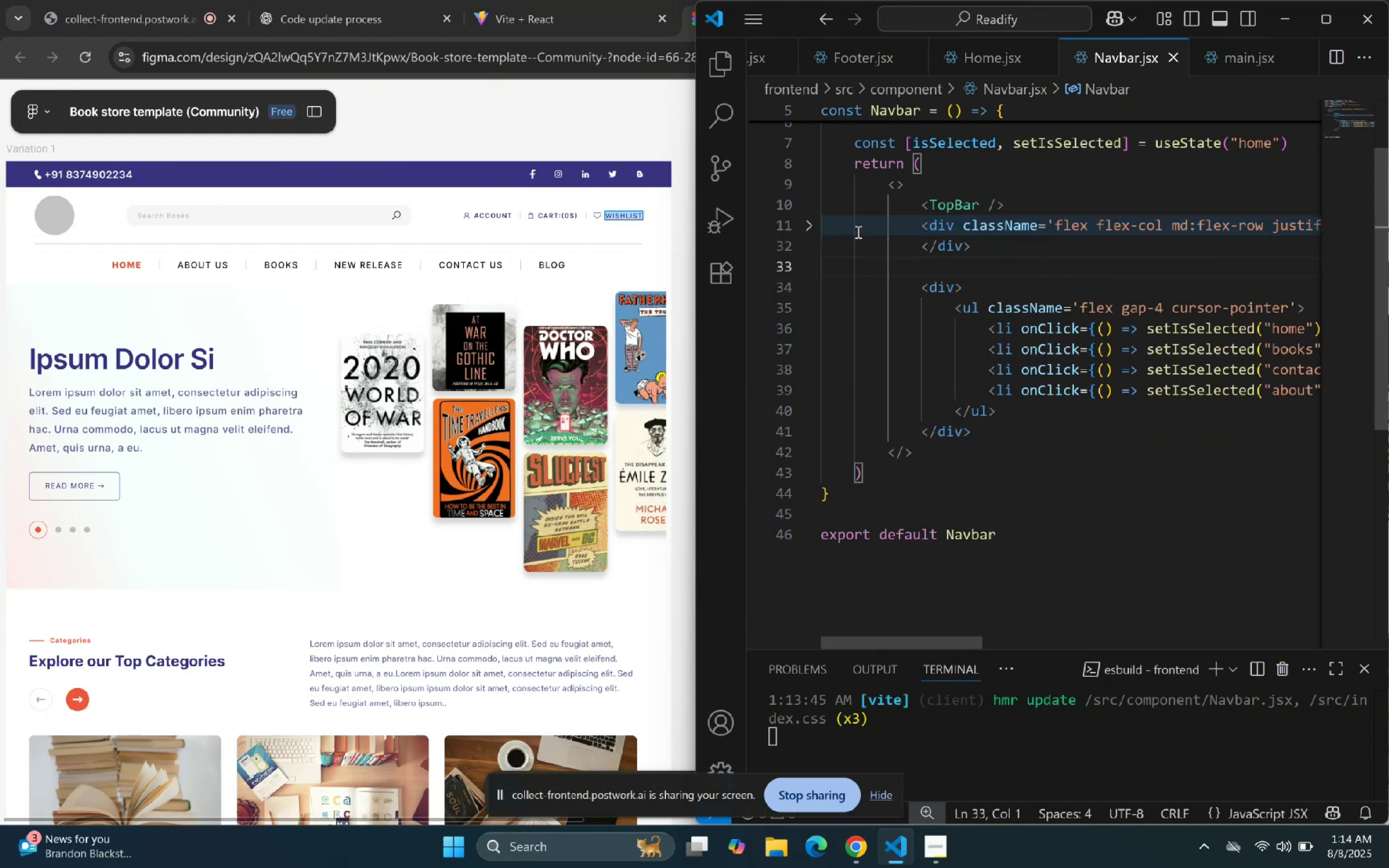 
left_click_drag(start_coordinate=[816, 224], to_coordinate=[814, 224])
 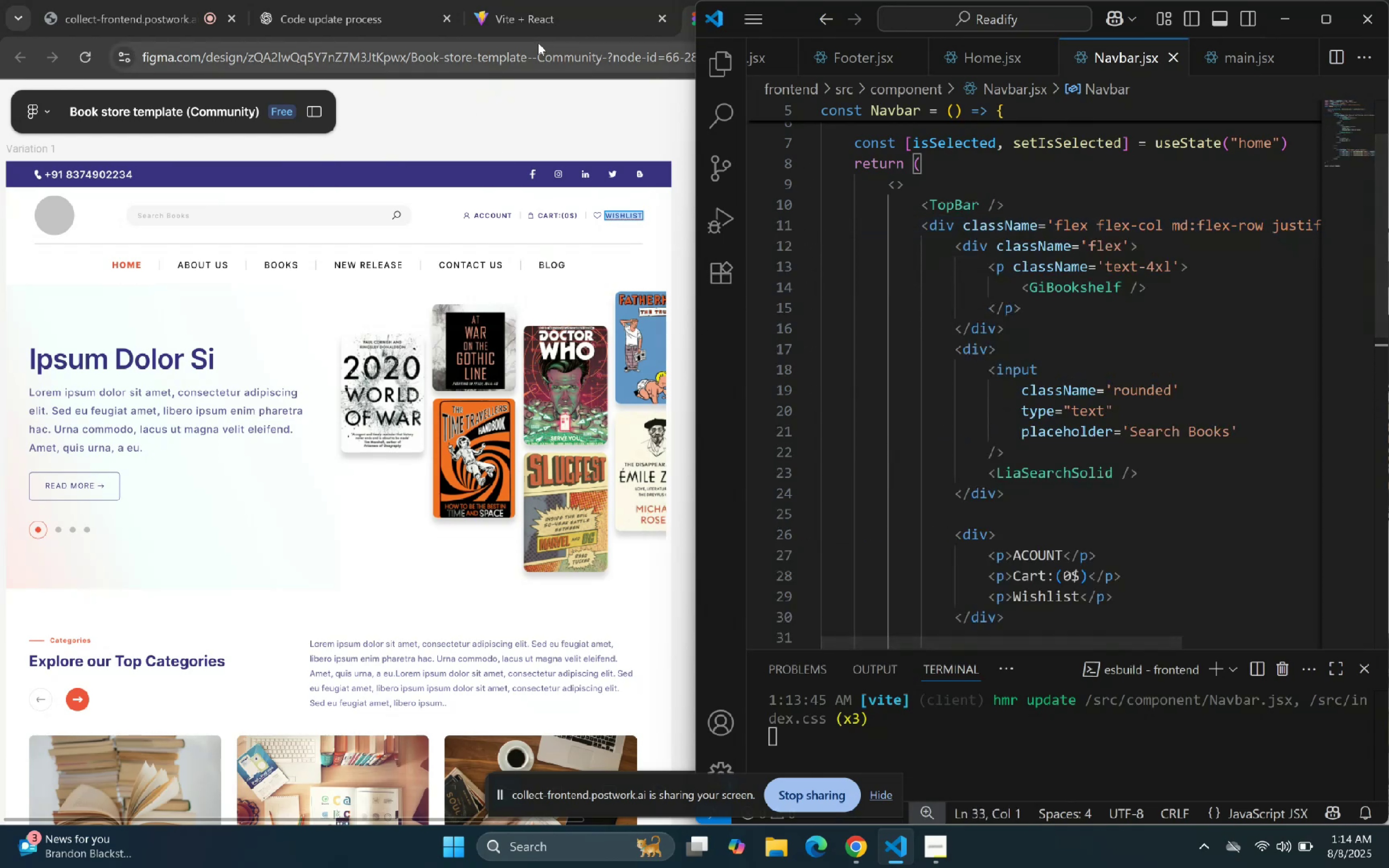 
left_click([549, 28])
 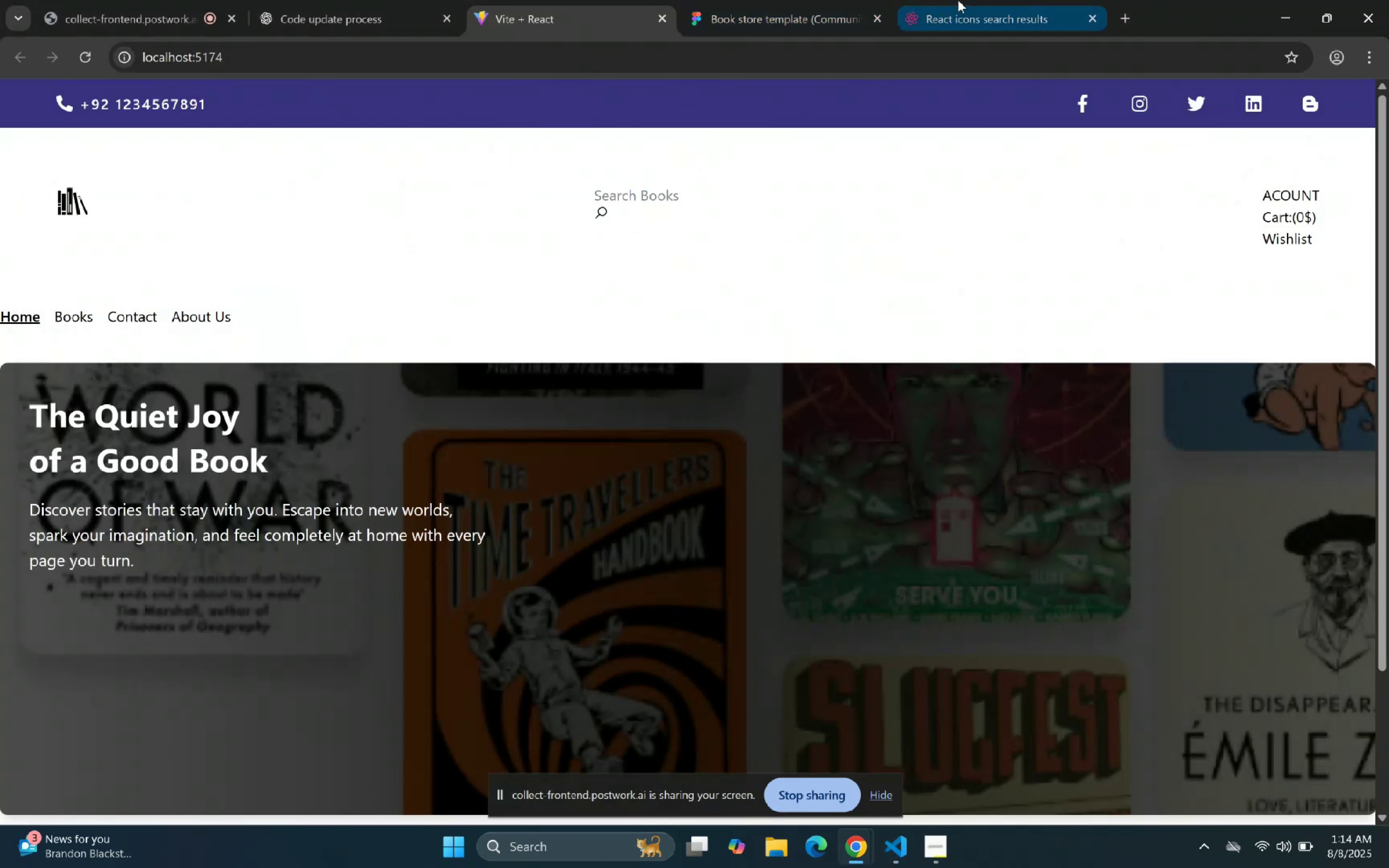 
left_click([956, 5])
 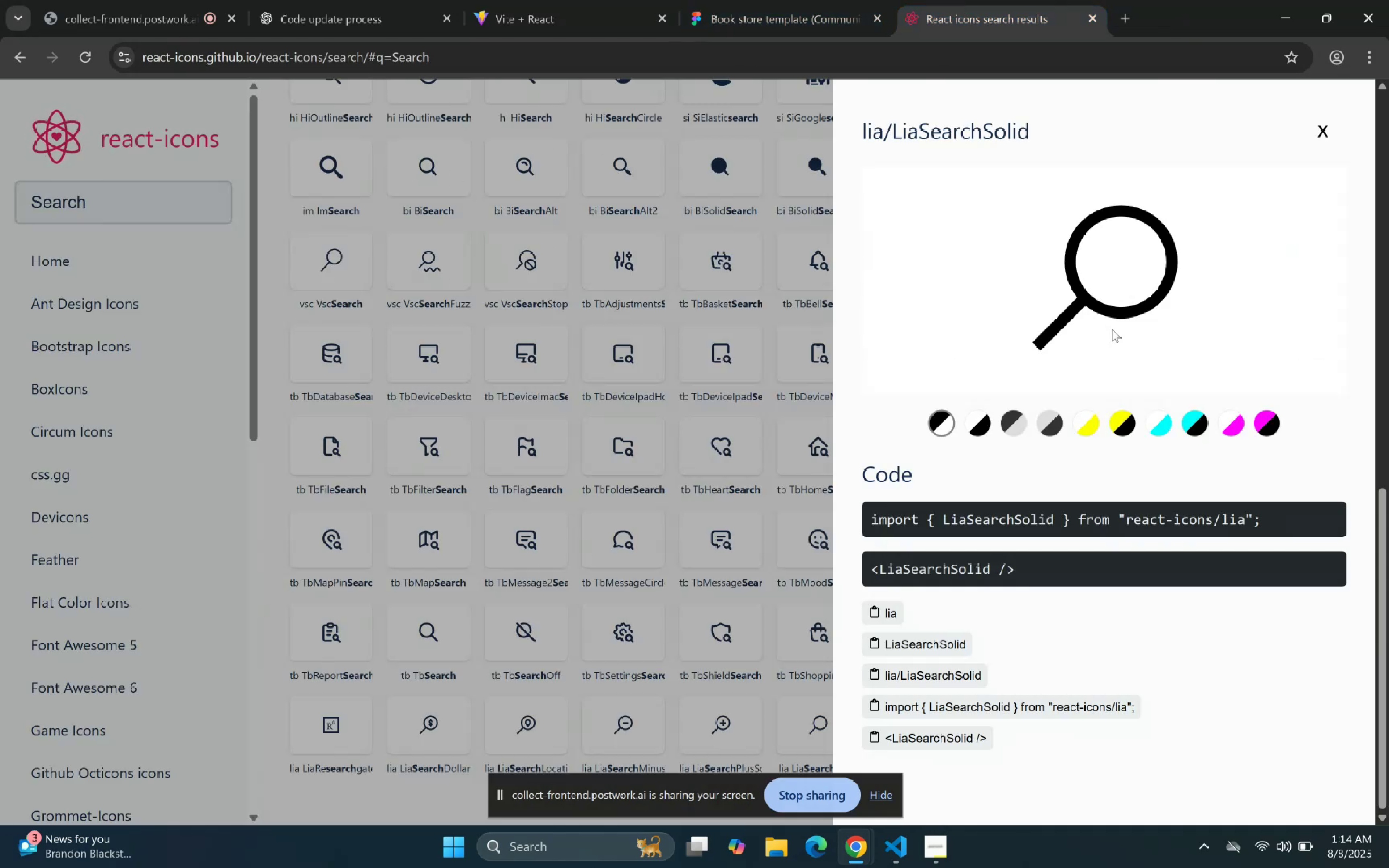 
left_click_drag(start_coordinate=[1326, 129], to_coordinate=[1326, 126])
 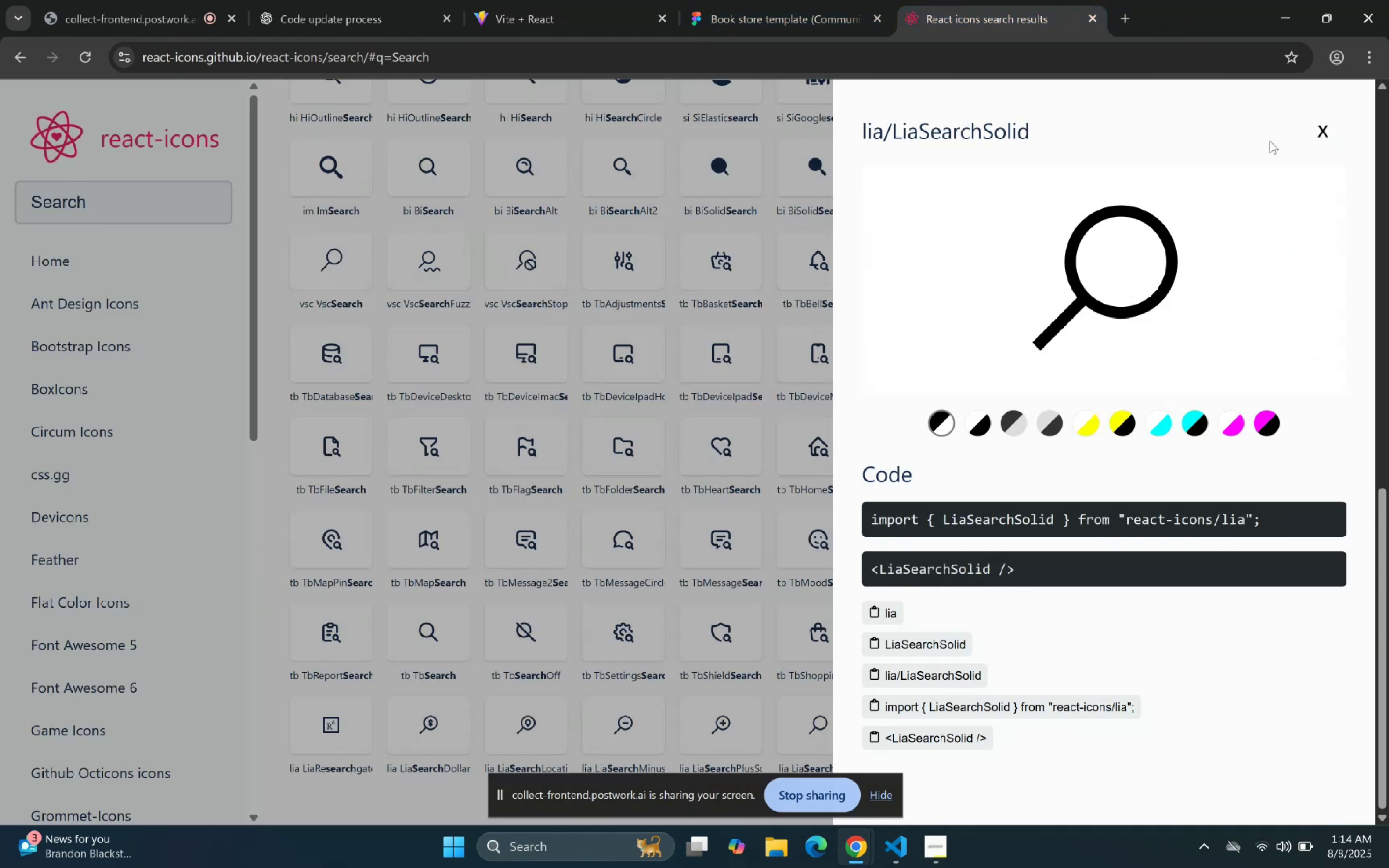 
scroll: coordinate [254, 155], scroll_direction: up, amount: 6.0
 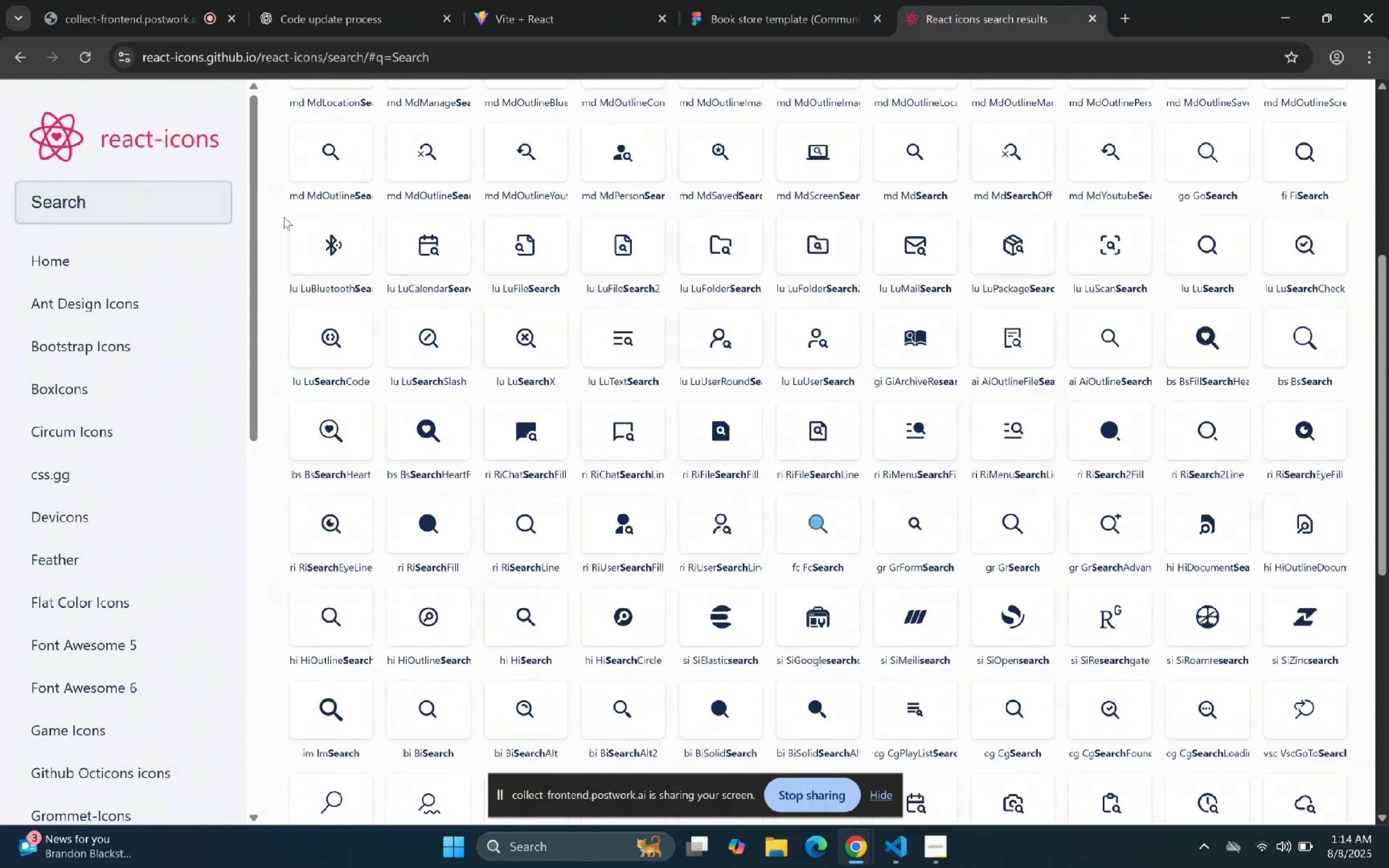 
left_click([116, 203])
 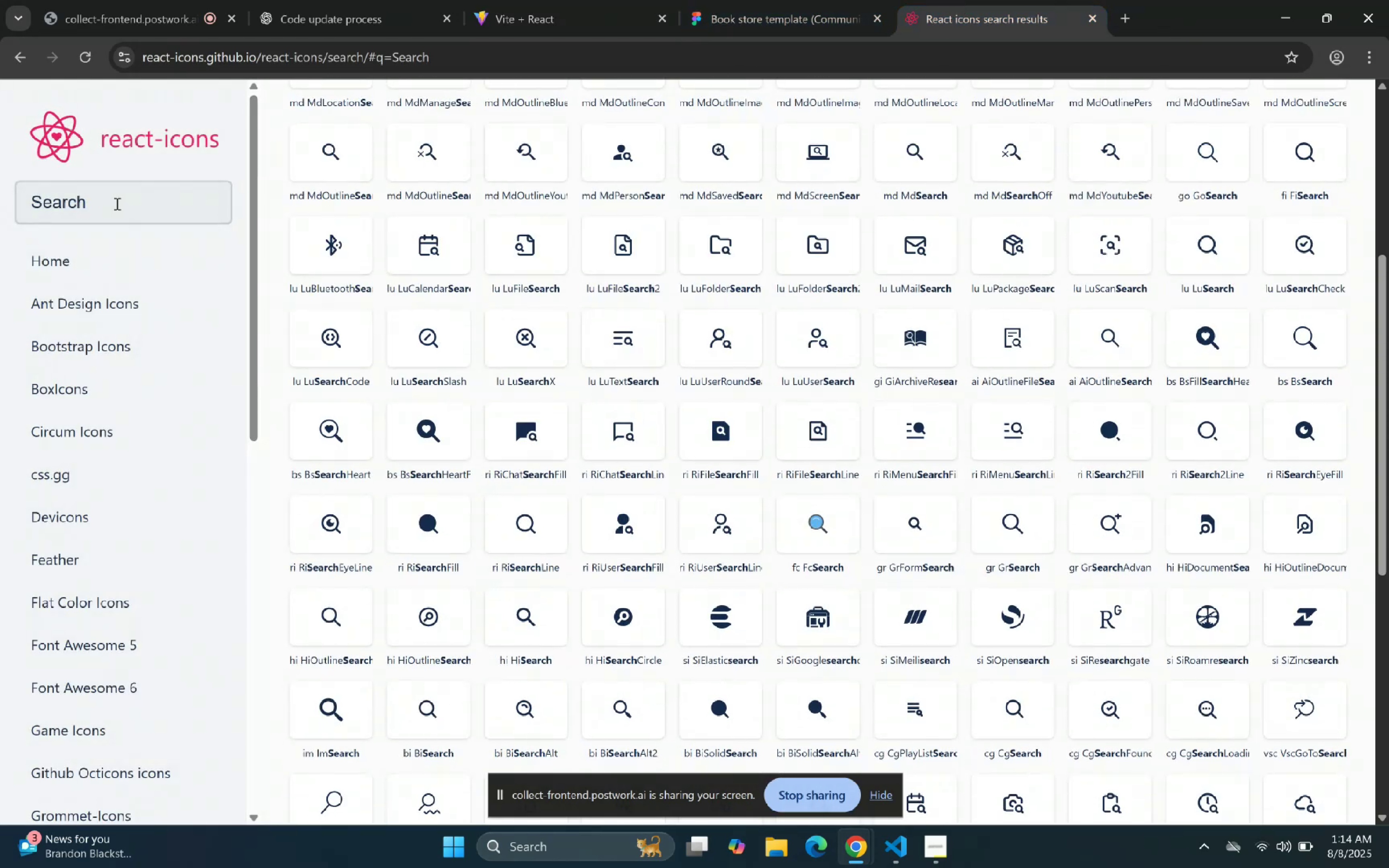 
key(Control+ControlLeft)
 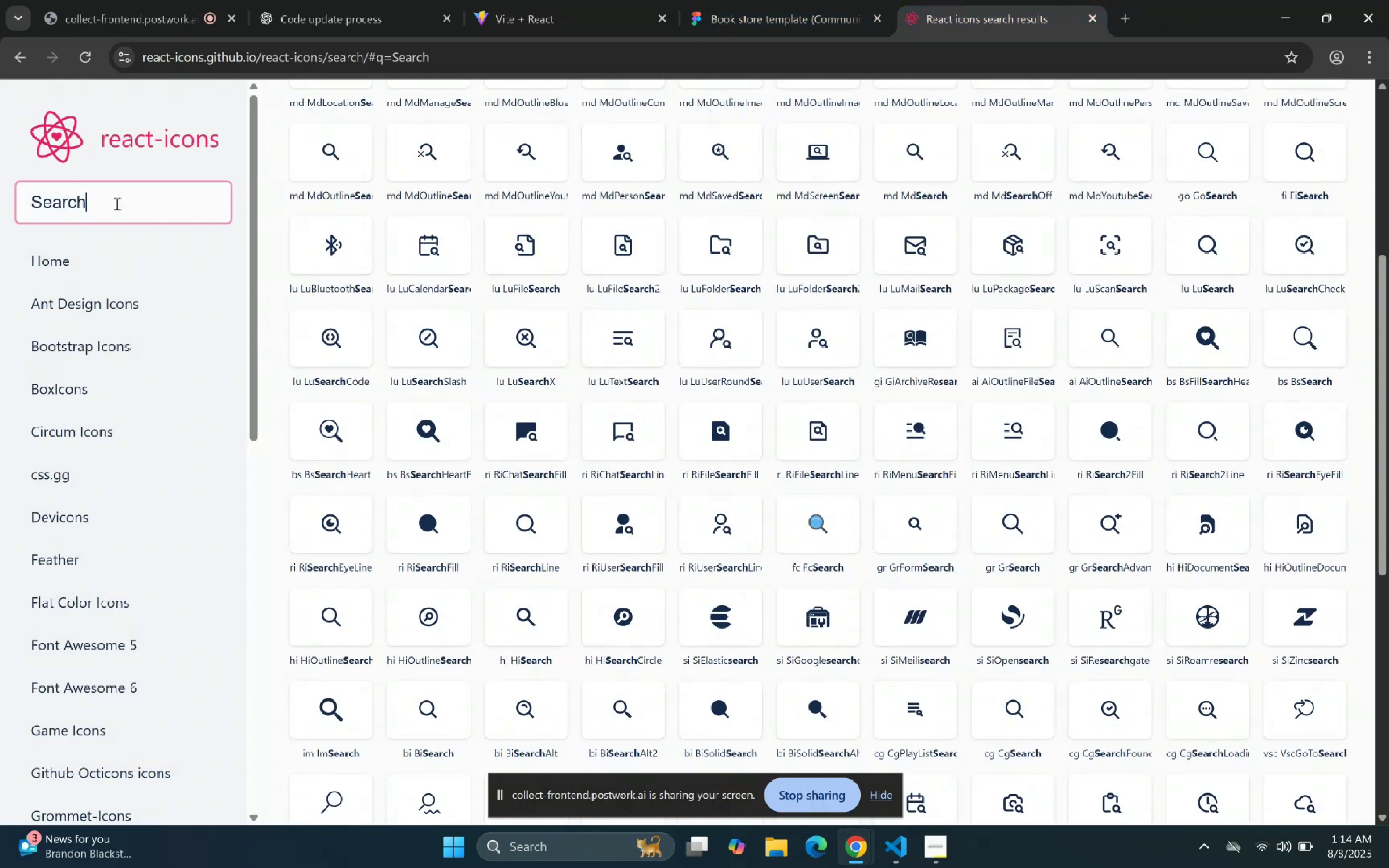 
key(Control+A)
 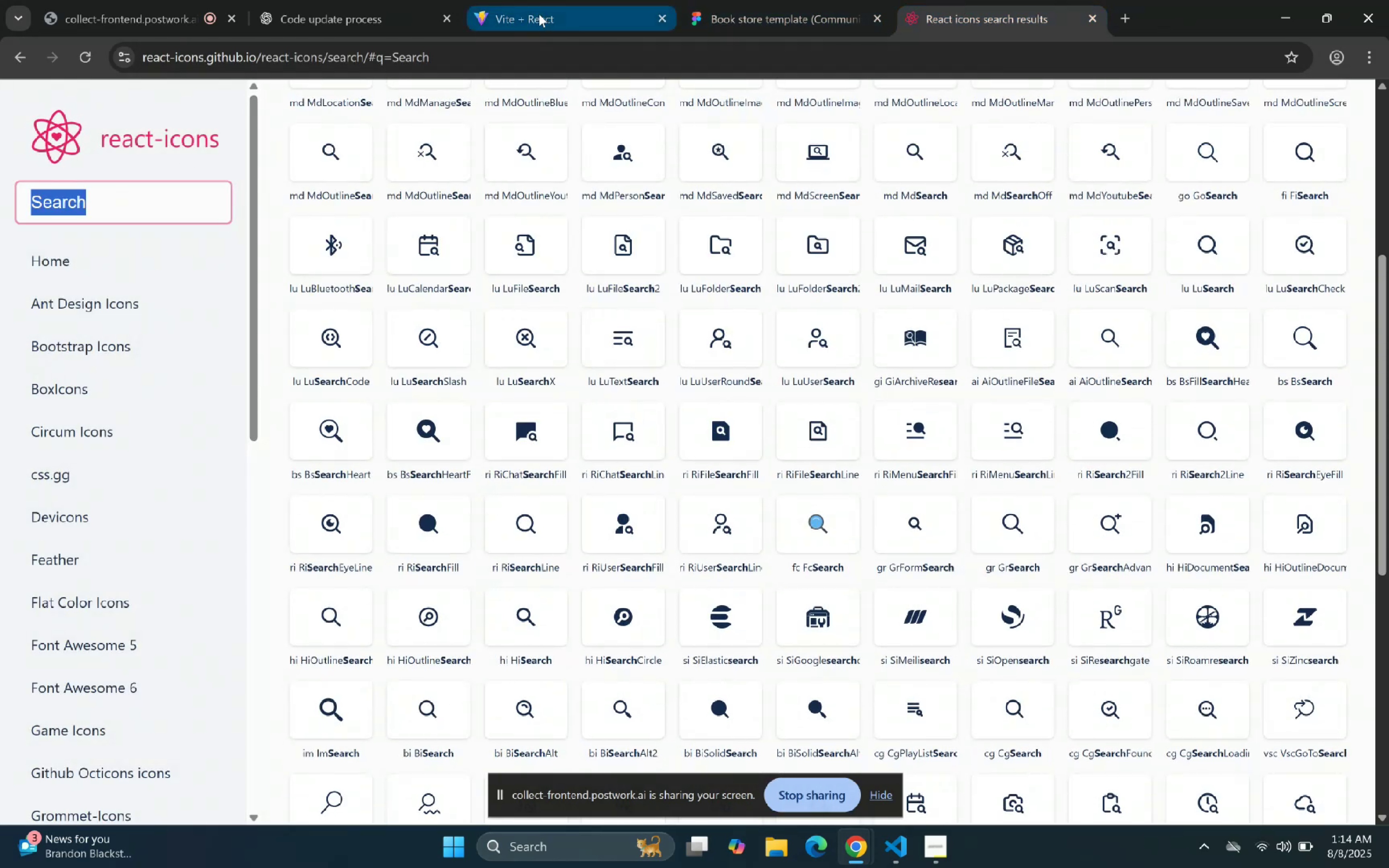 
left_click([776, 0])
 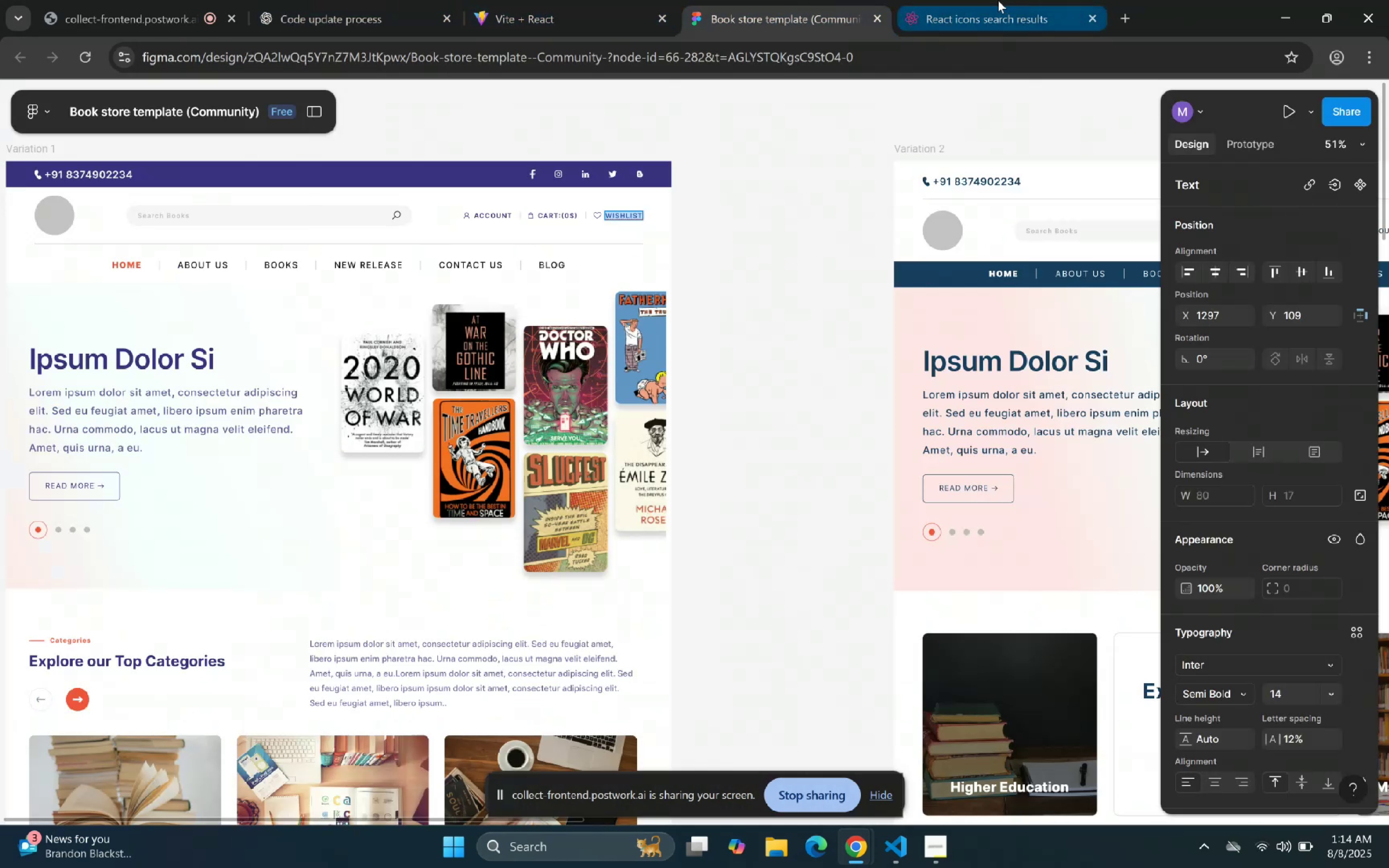 
left_click([997, 0])
 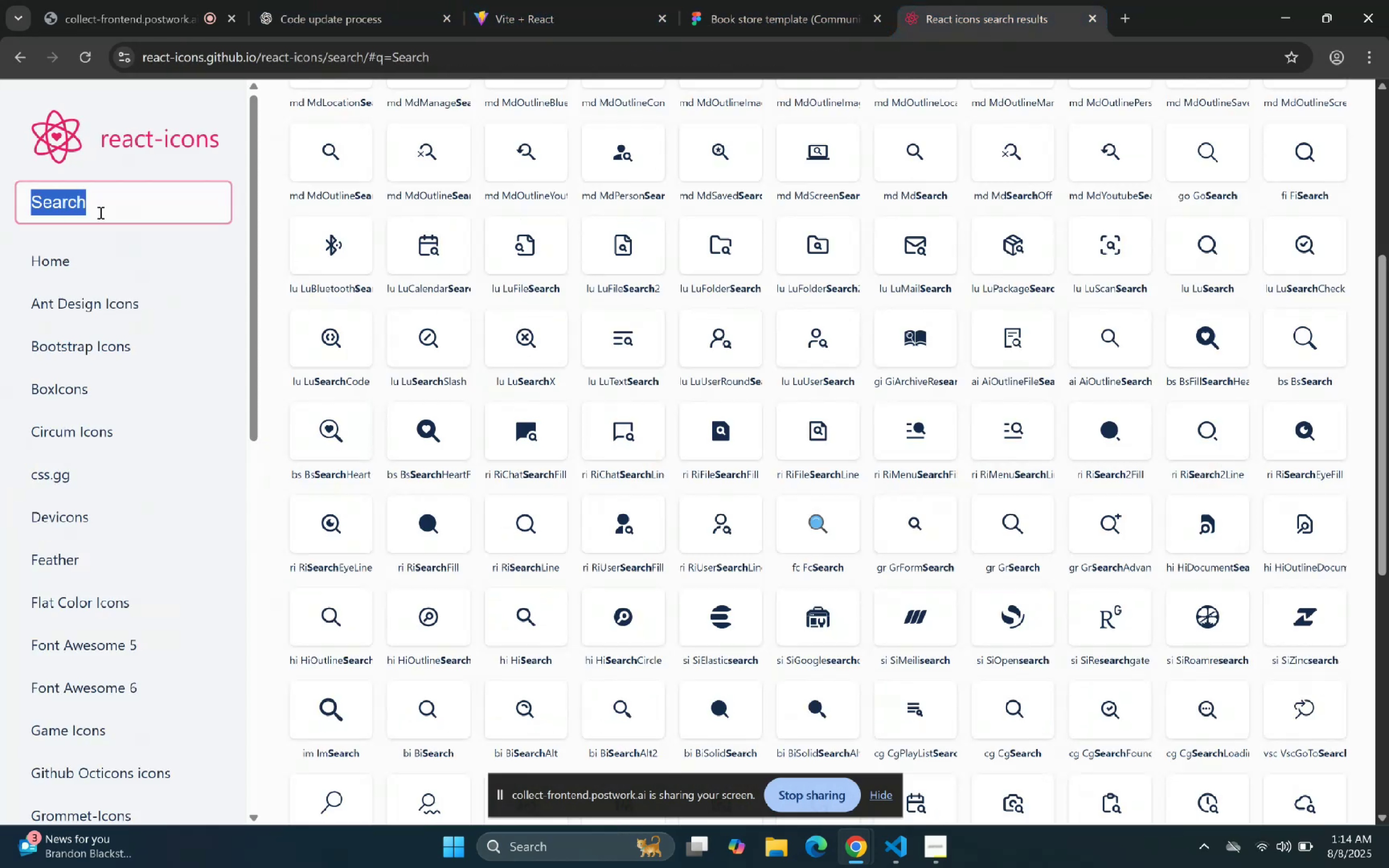 
type(User)
 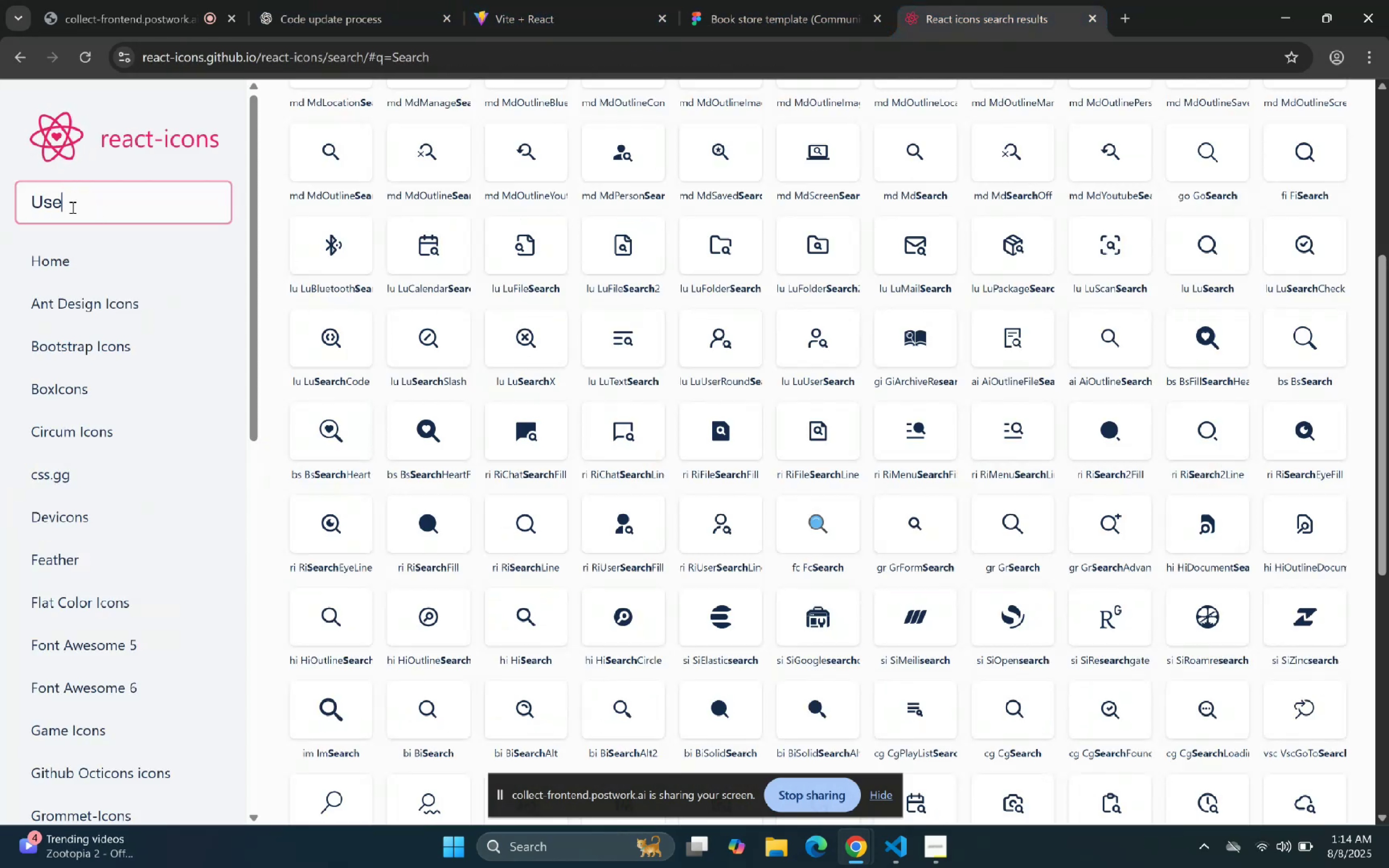 
key(Enter)
 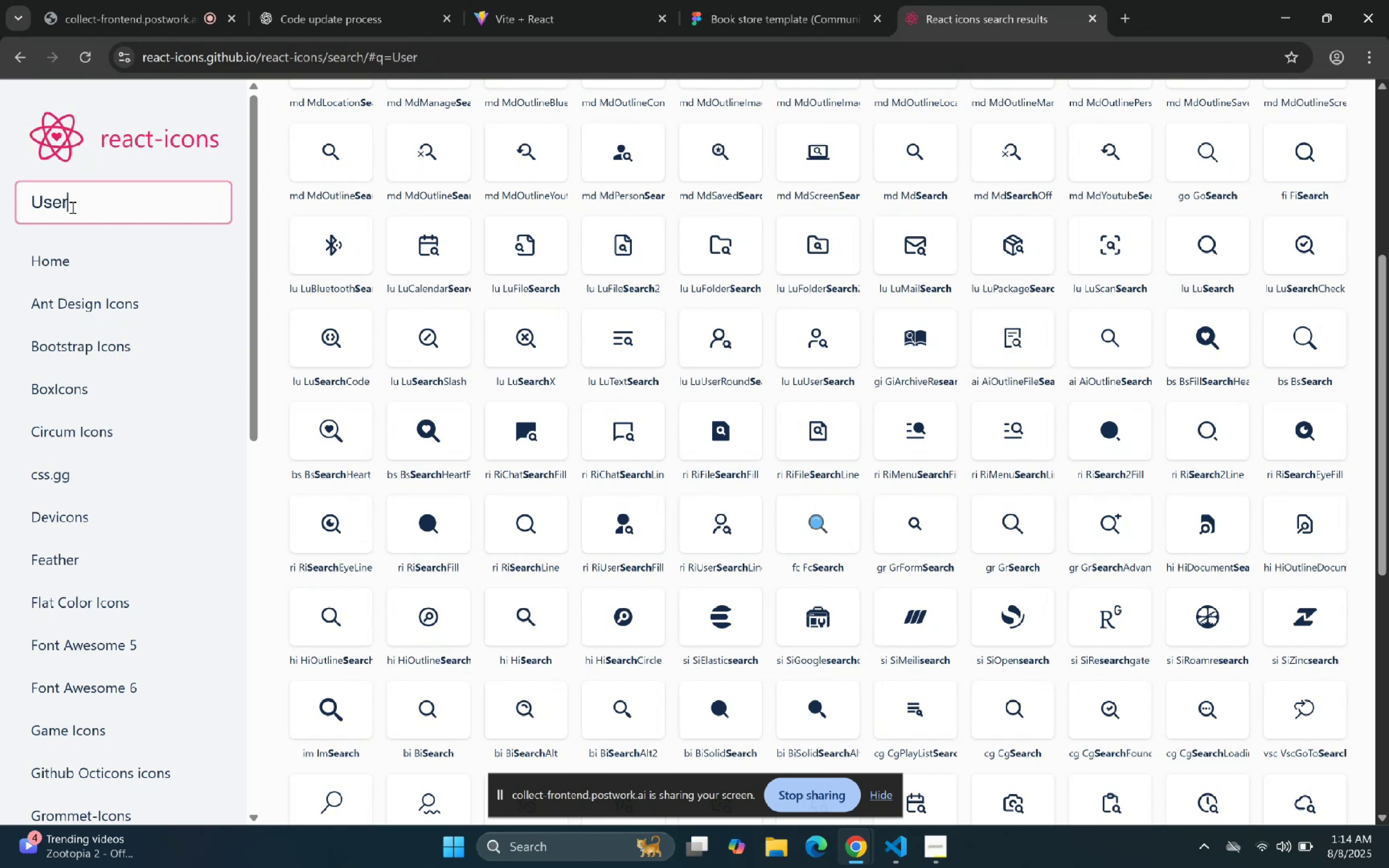 
scroll: coordinate [481, 449], scroll_direction: down, amount: 23.0
 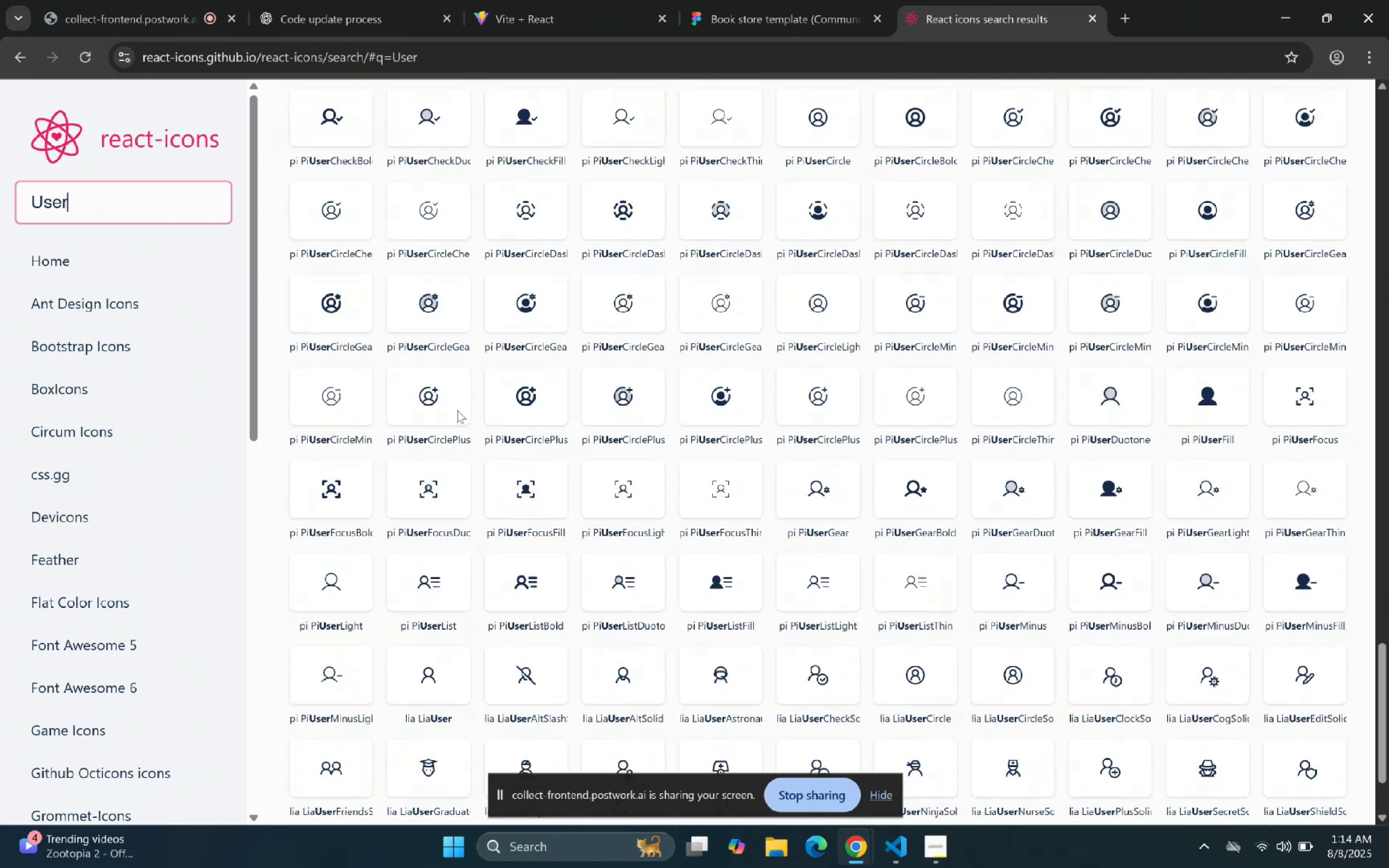 
scroll: coordinate [502, 422], scroll_direction: up, amount: 28.0
 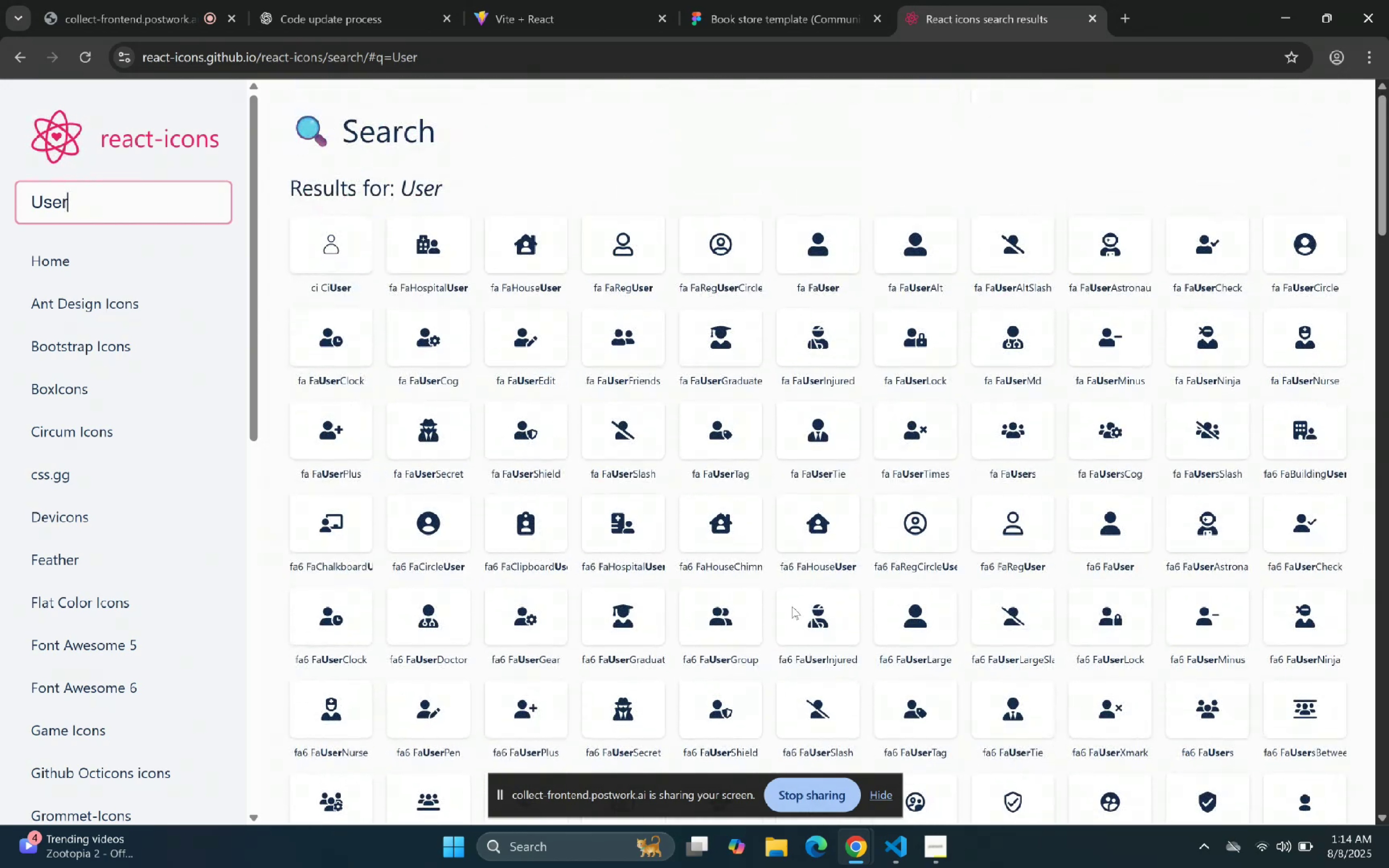 
scroll: coordinate [1081, 530], scroll_direction: down, amount: 2.0
 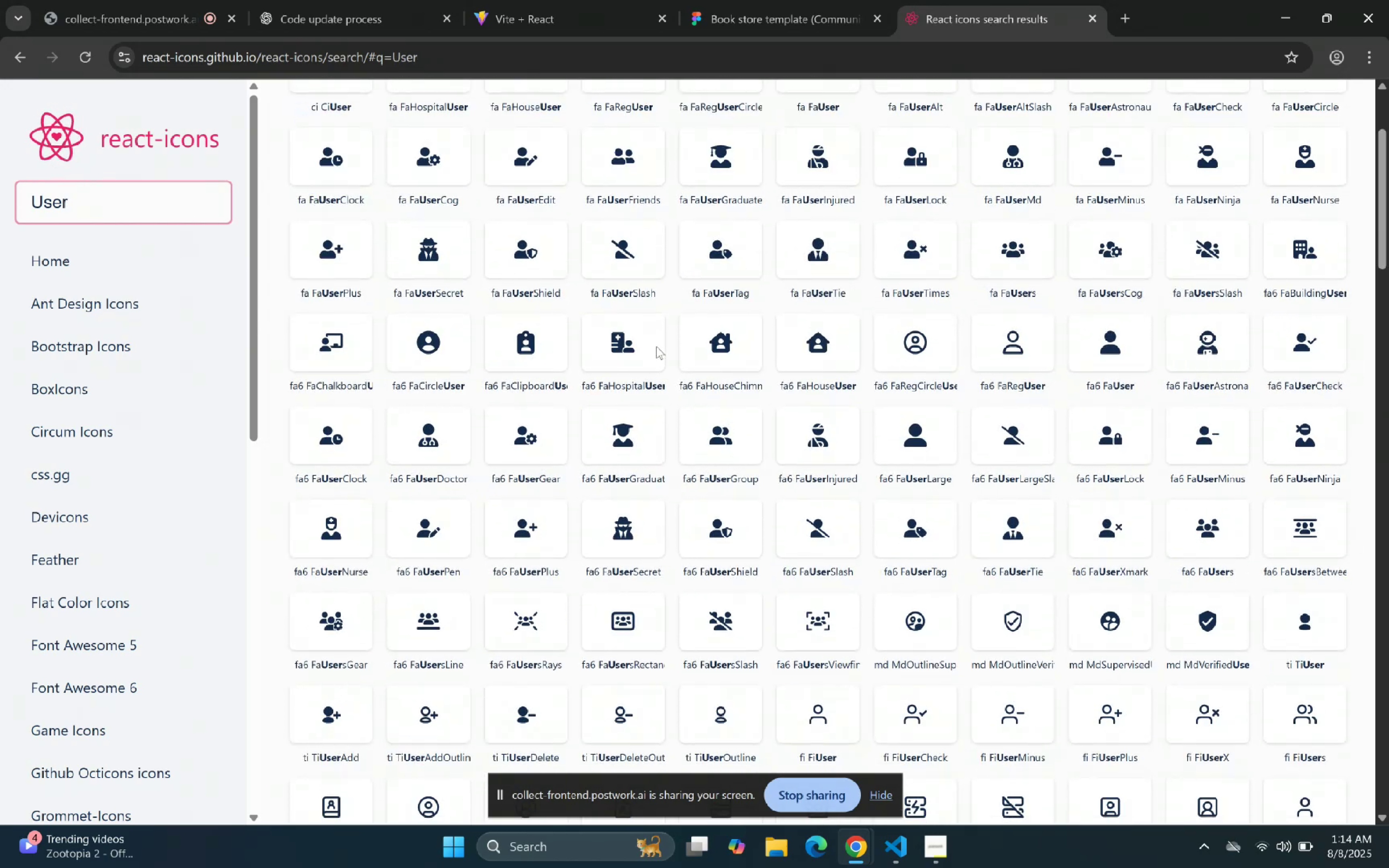 
left_click([754, 0])
 